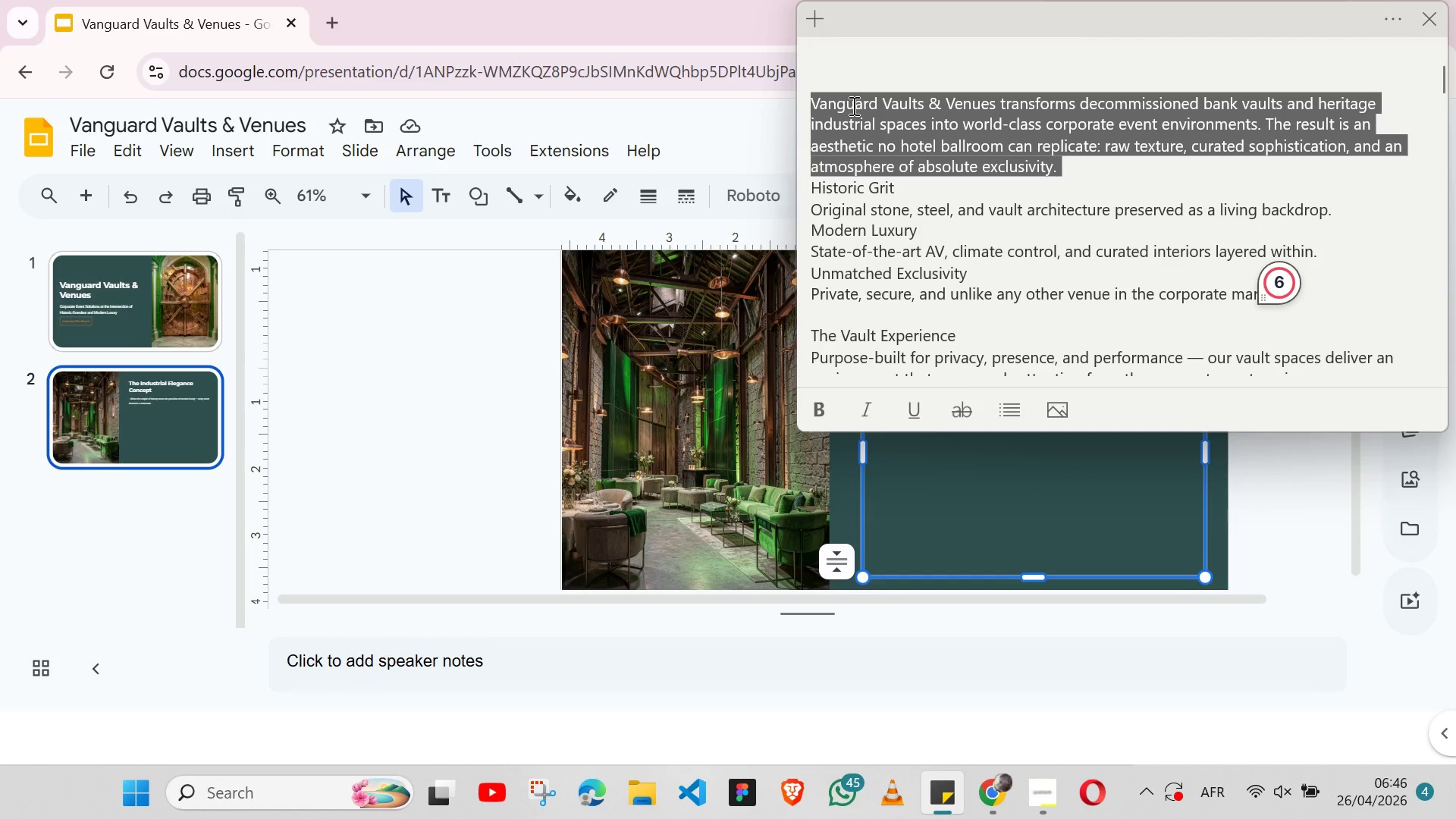 
key(Shift+ArrowLeft)
 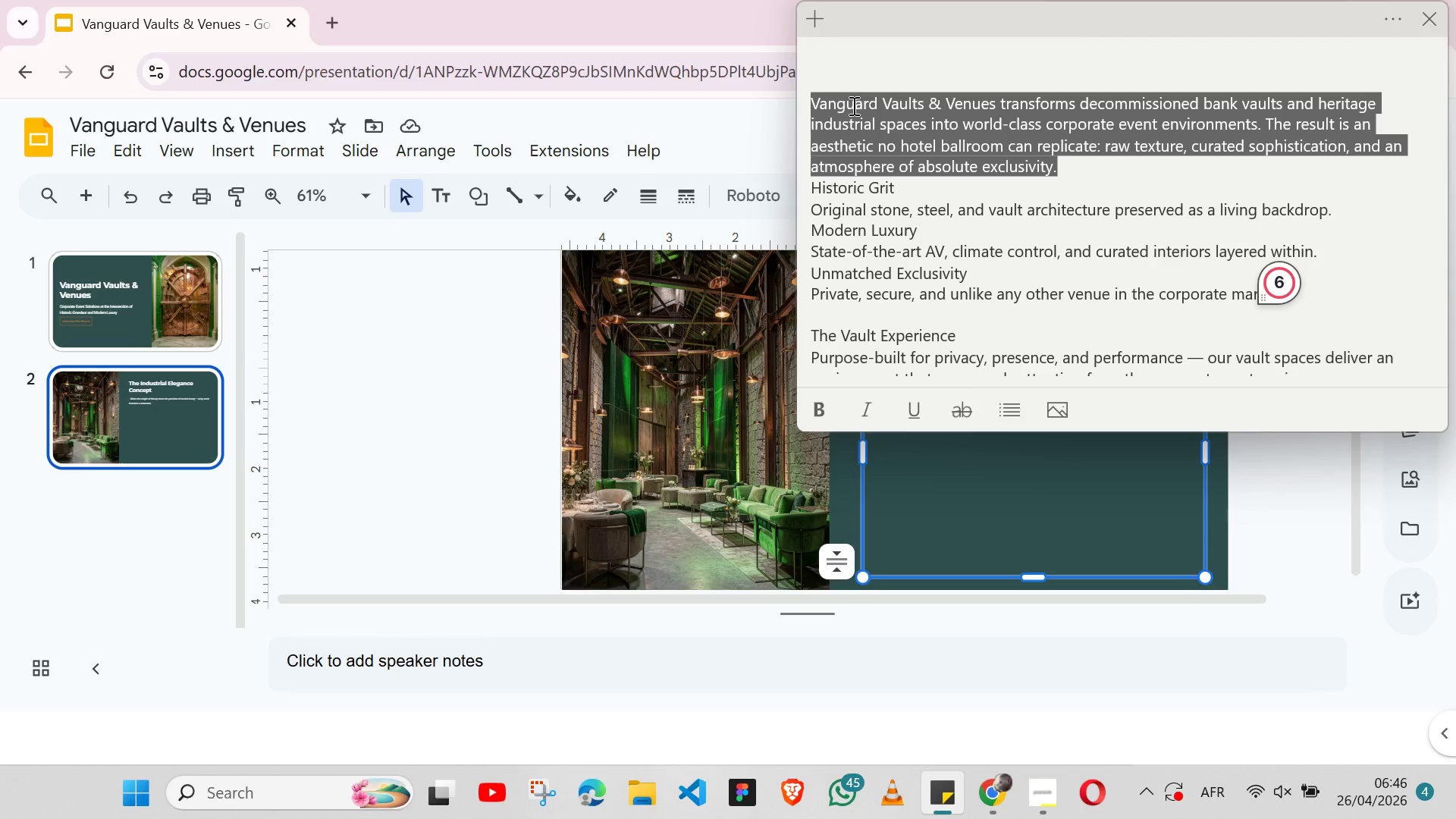 
key(Control+X)
 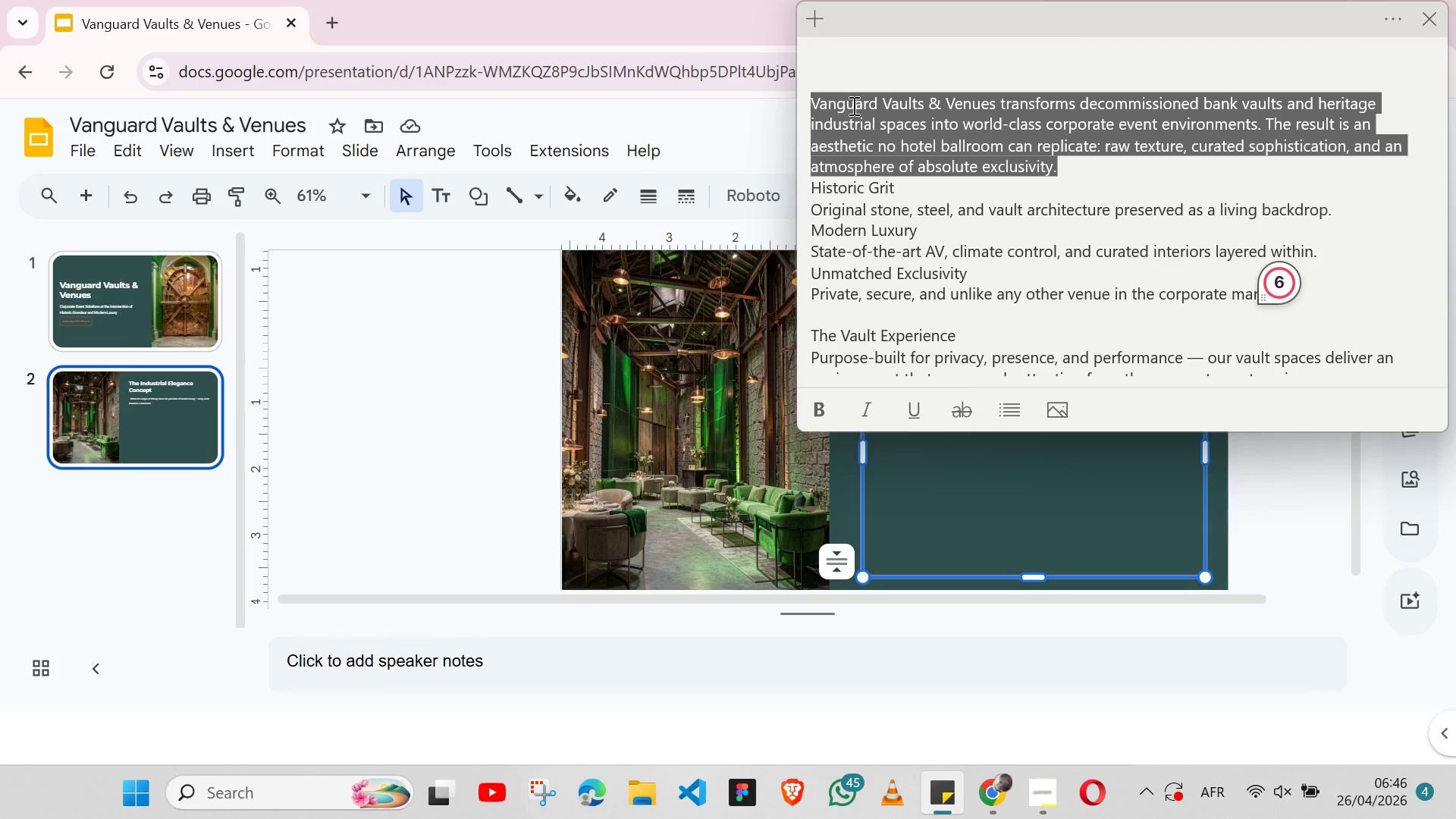 
key(Control+X)
 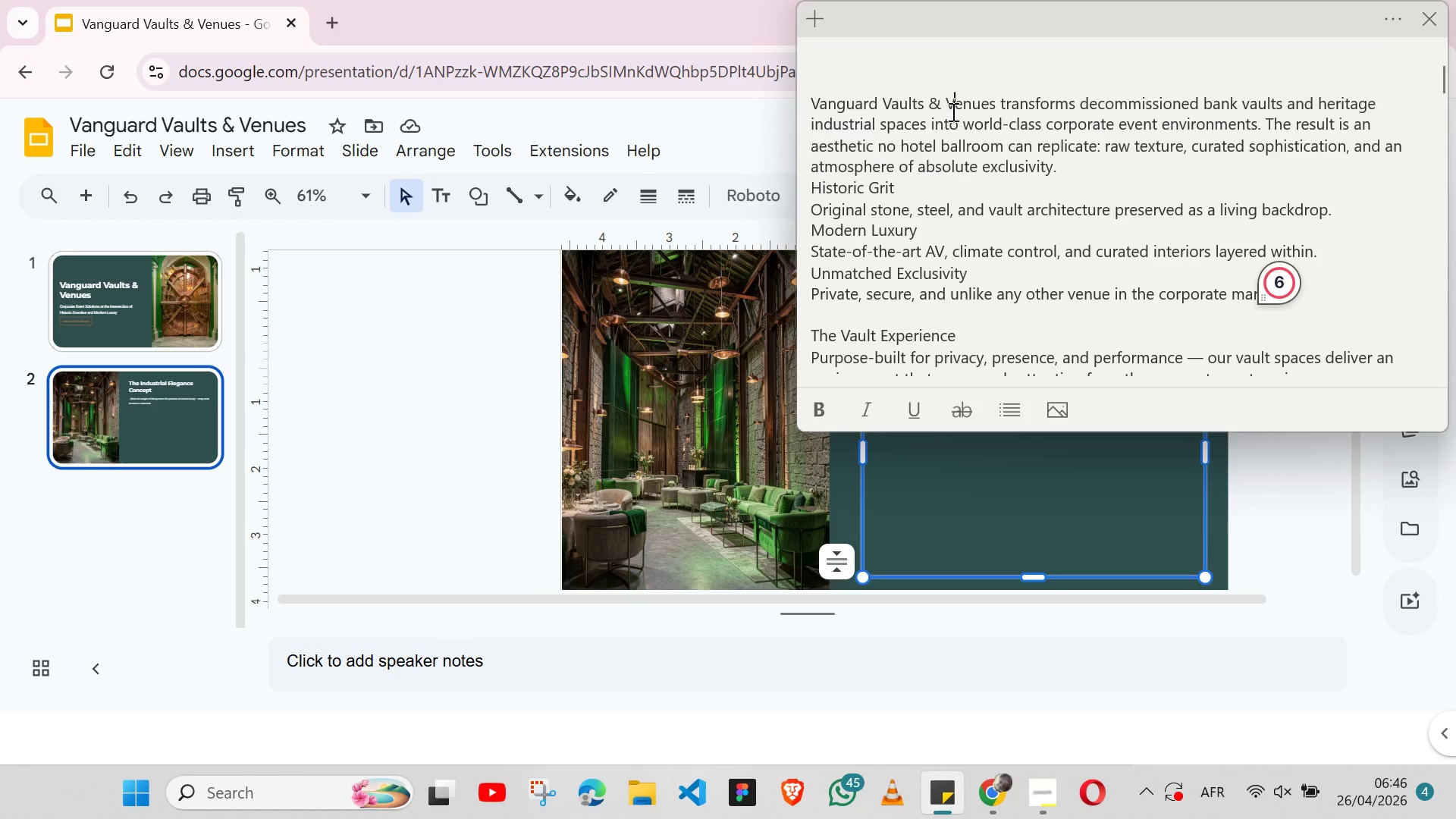 
double_click([952, 111])
 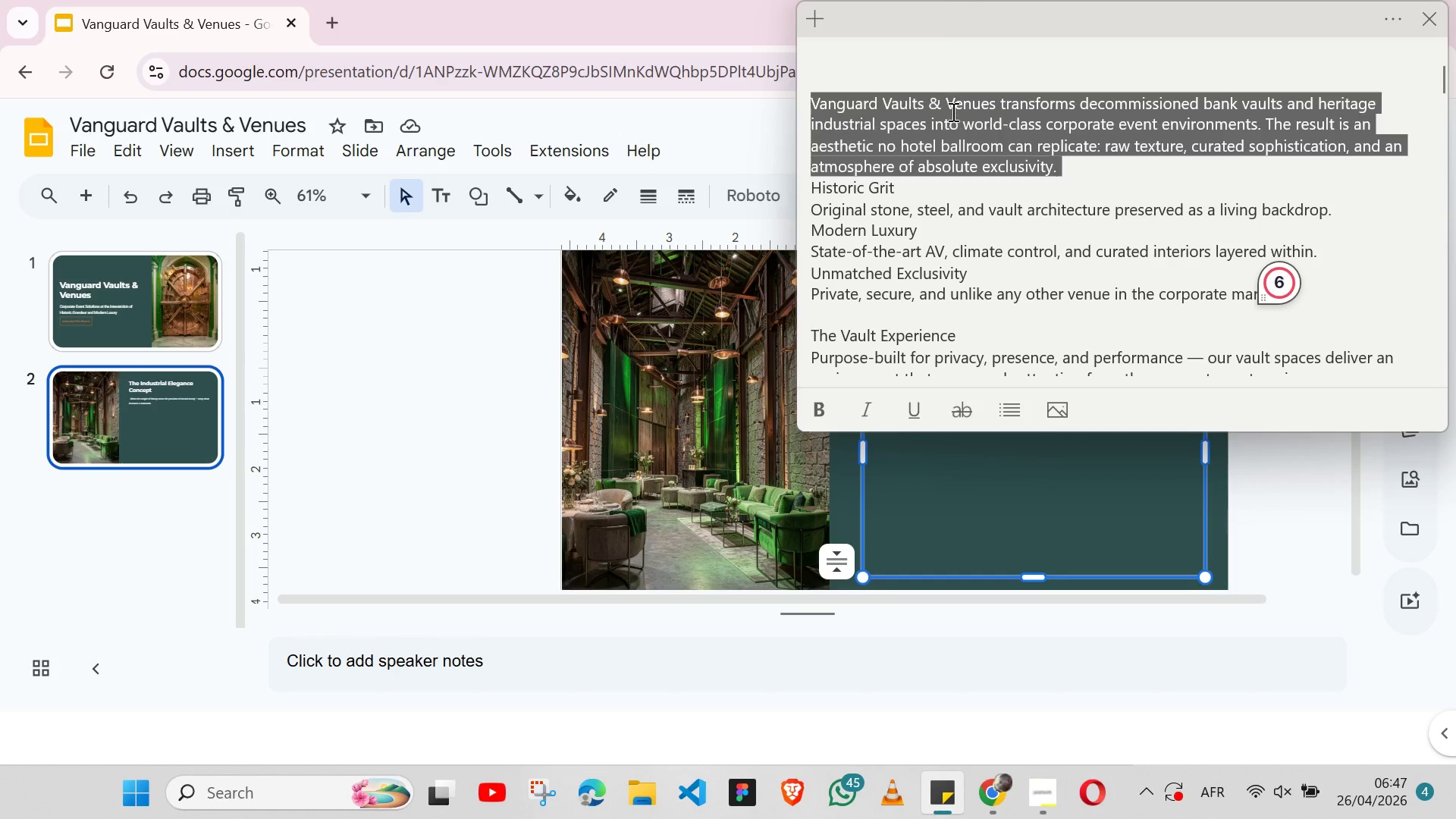 
triple_click([952, 111])
 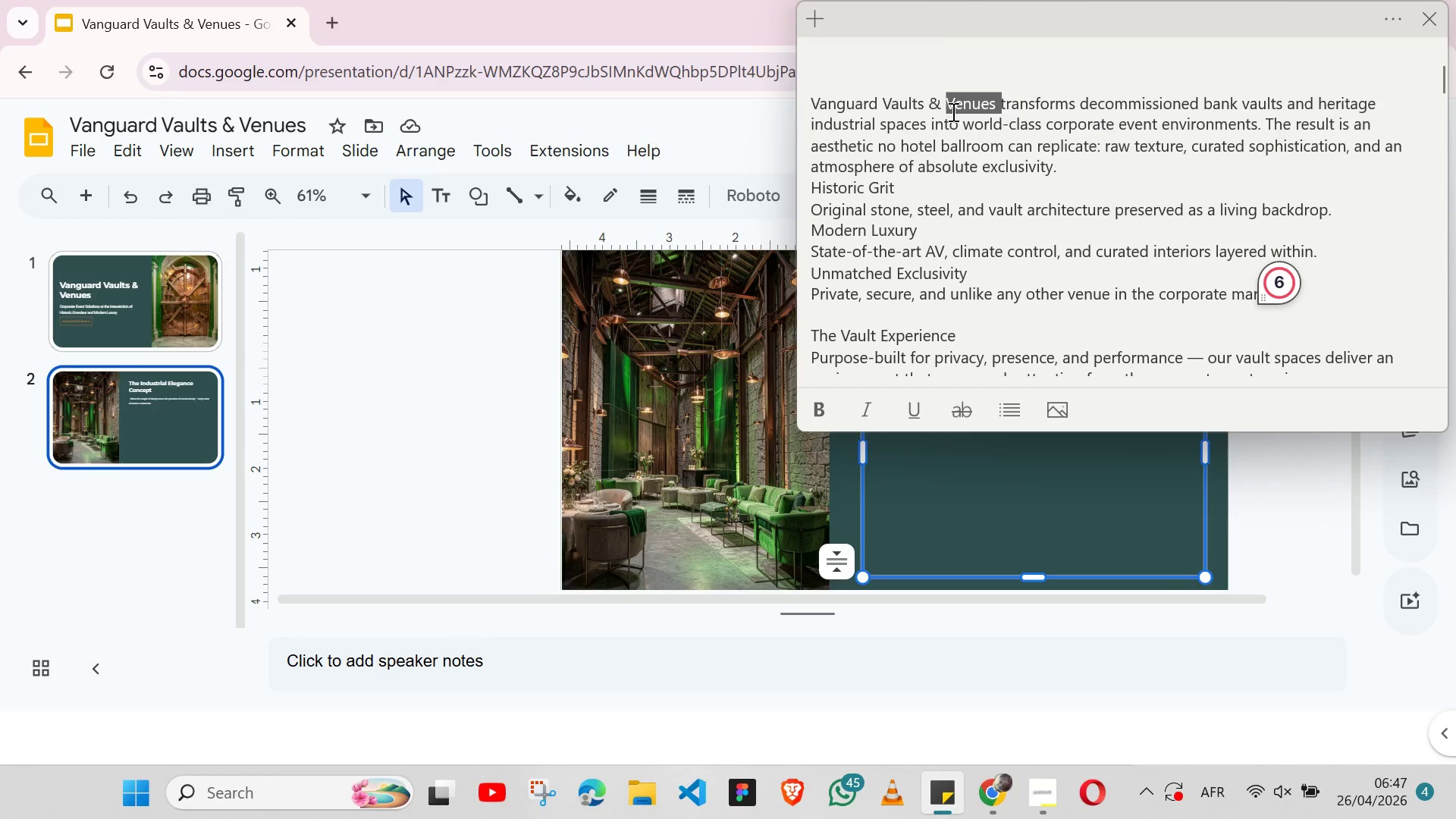 
triple_click([952, 111])
 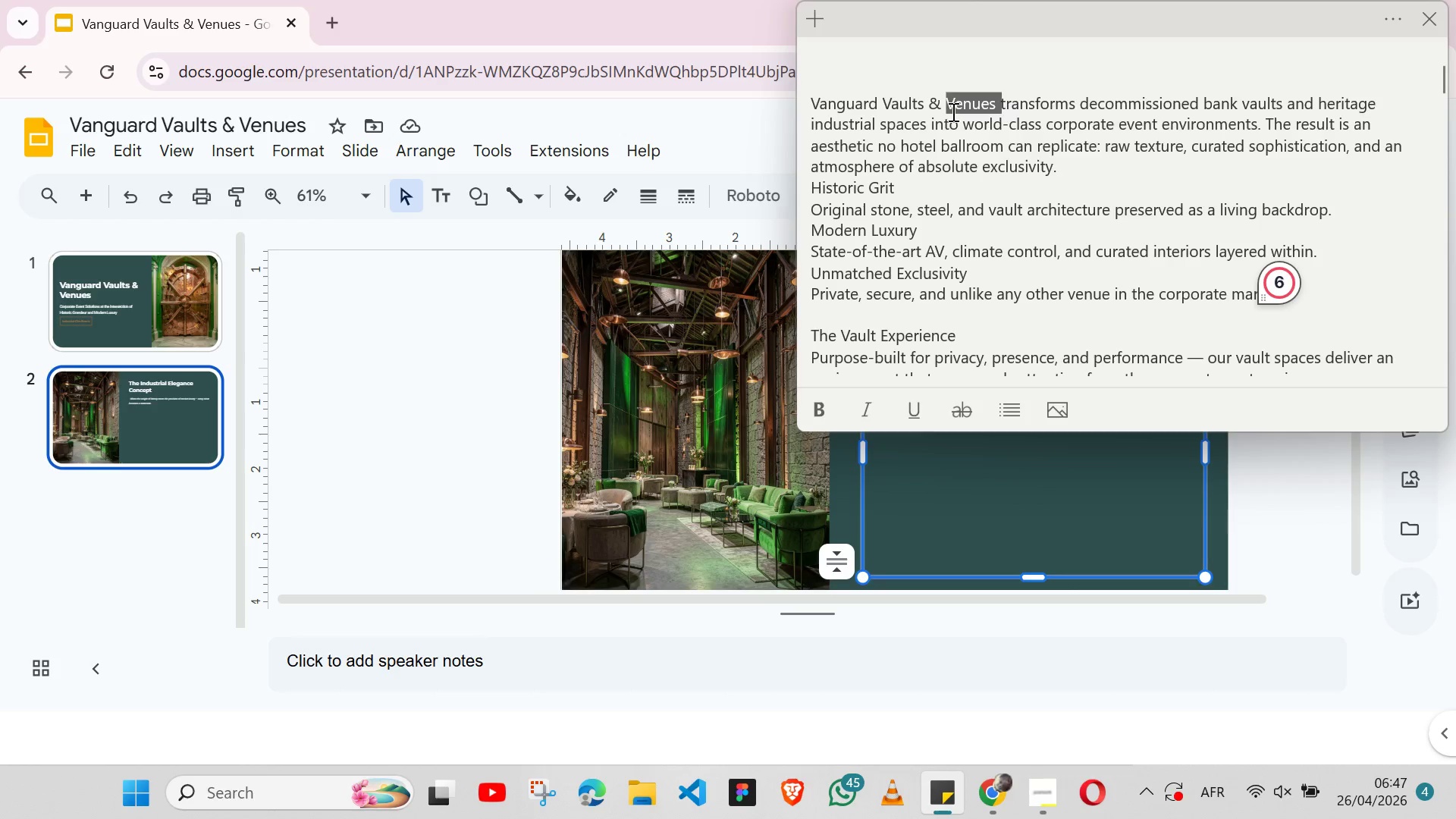 
triple_click([952, 111])
 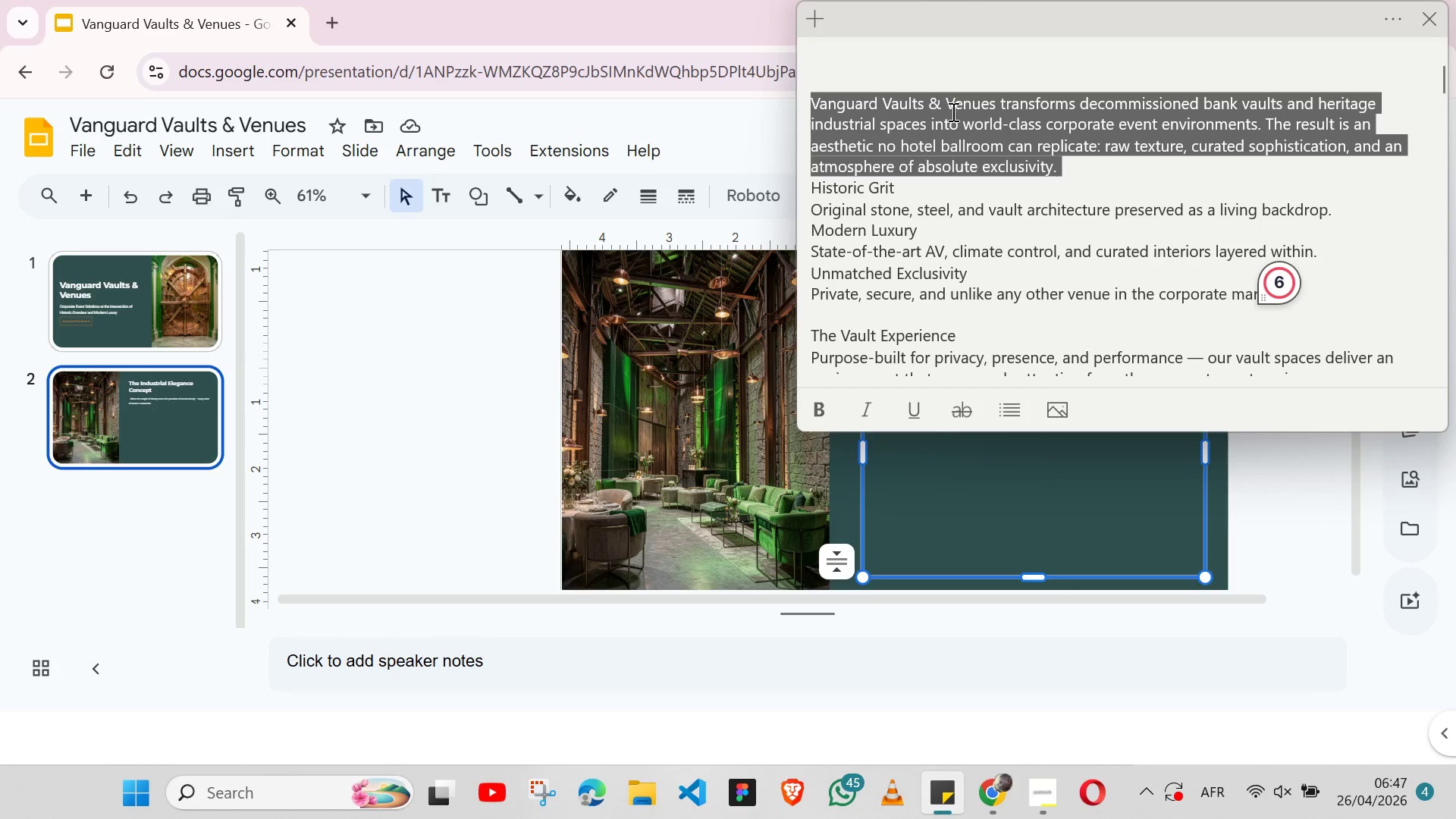 
key(Shift+ArrowLeft)
 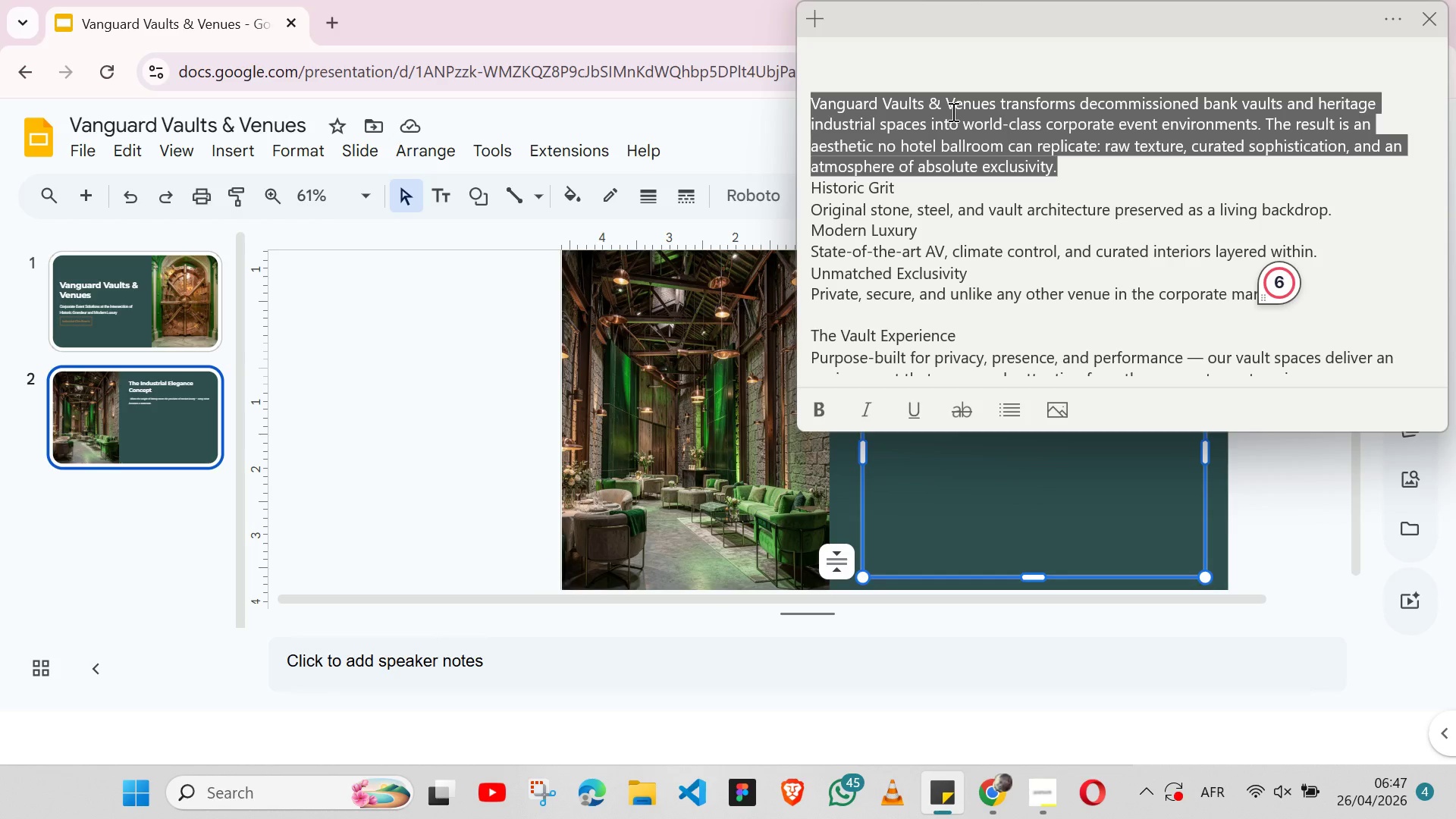 
key(Control+X)
 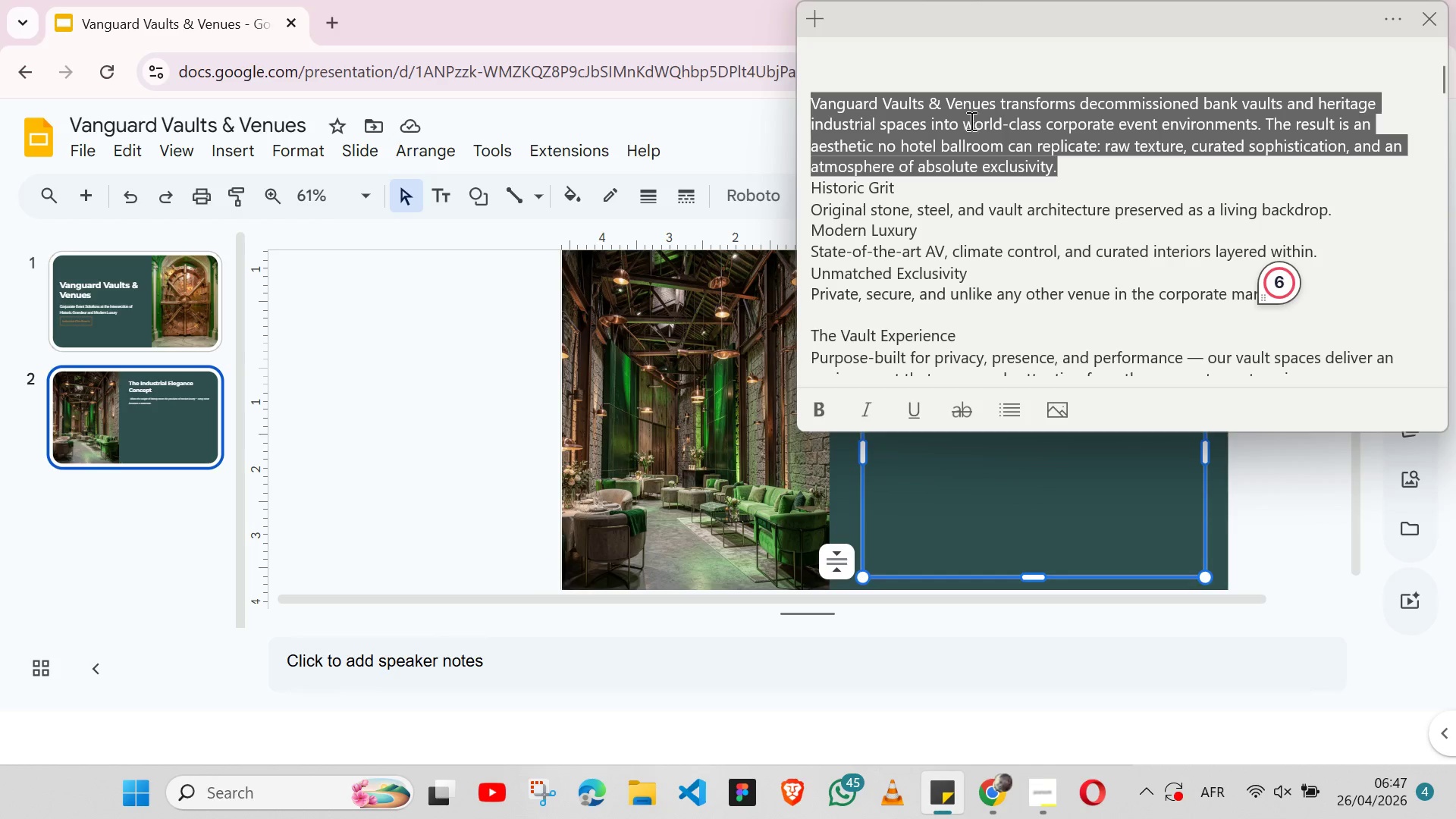 
key(Control+X)
 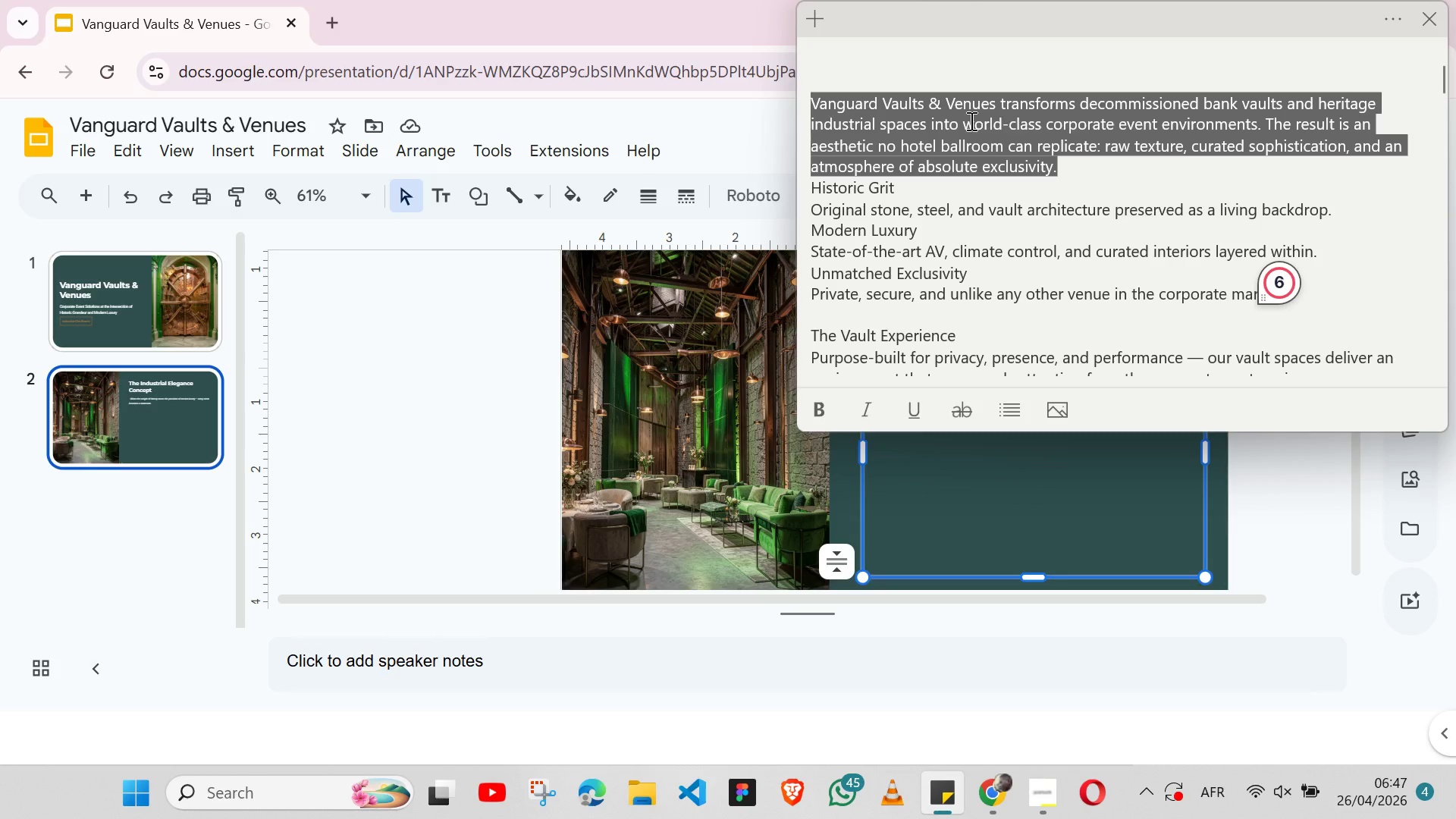 
right_click([970, 121])
 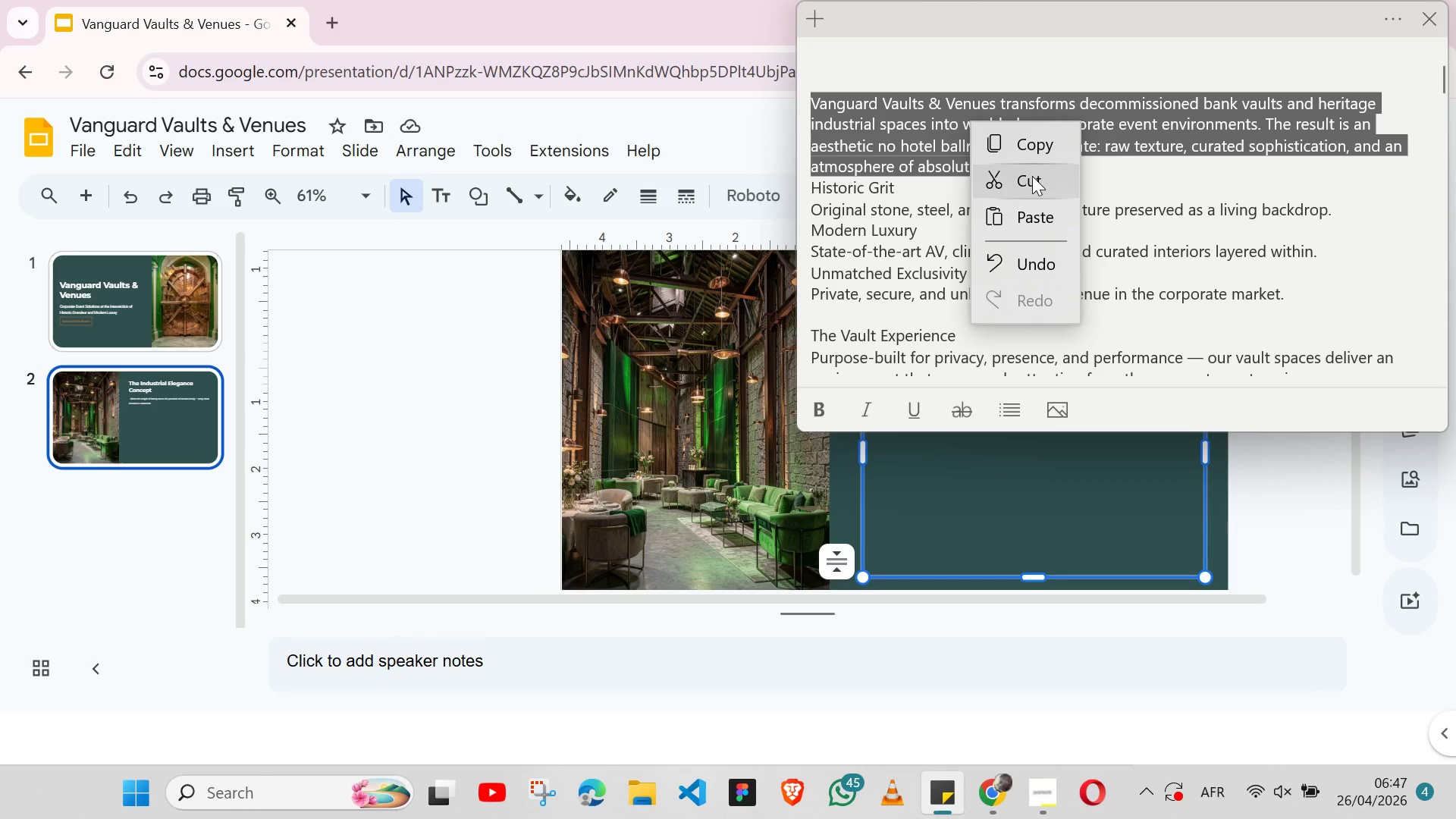 
left_click([1032, 176])
 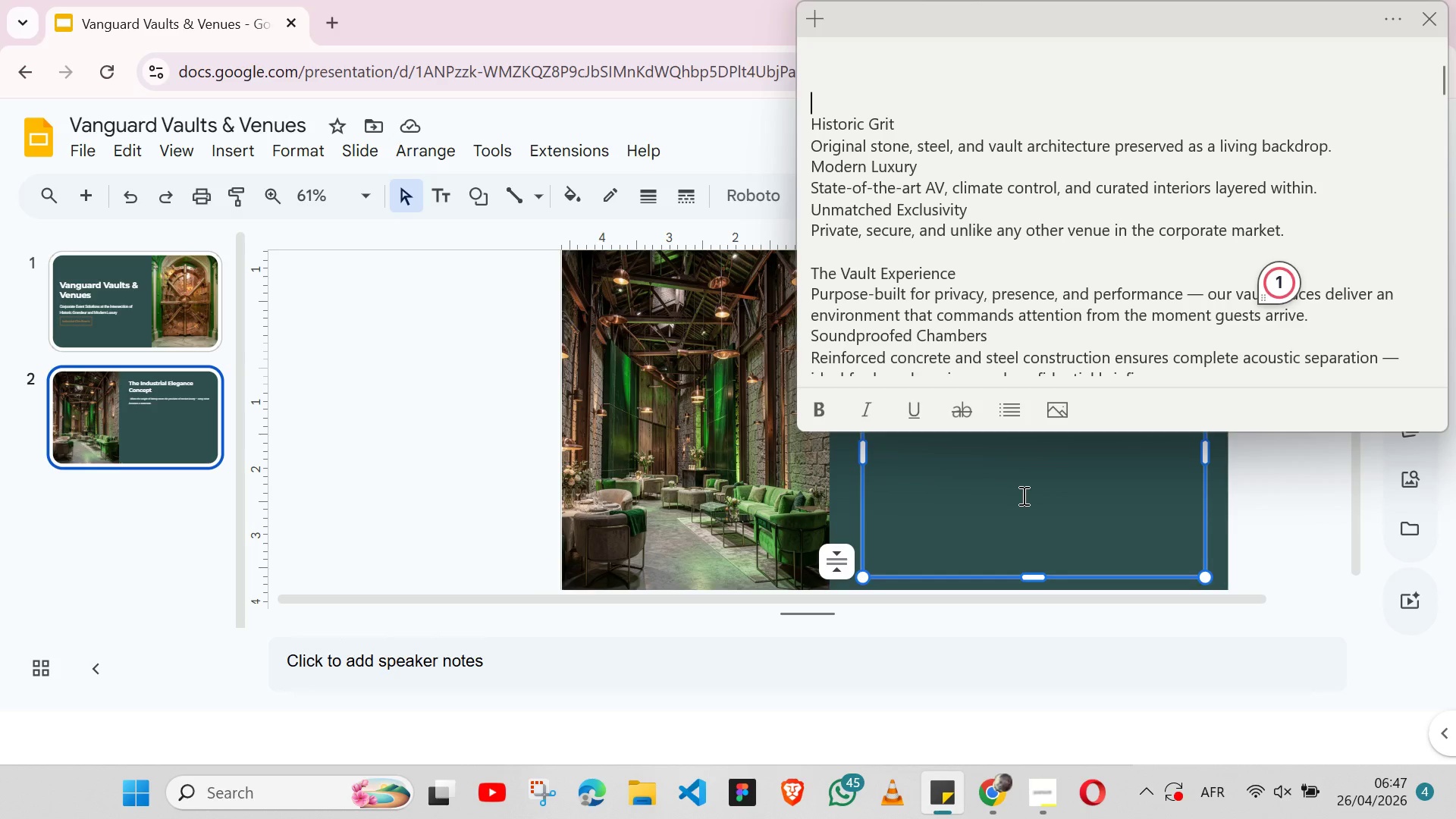 
left_click([1022, 495])
 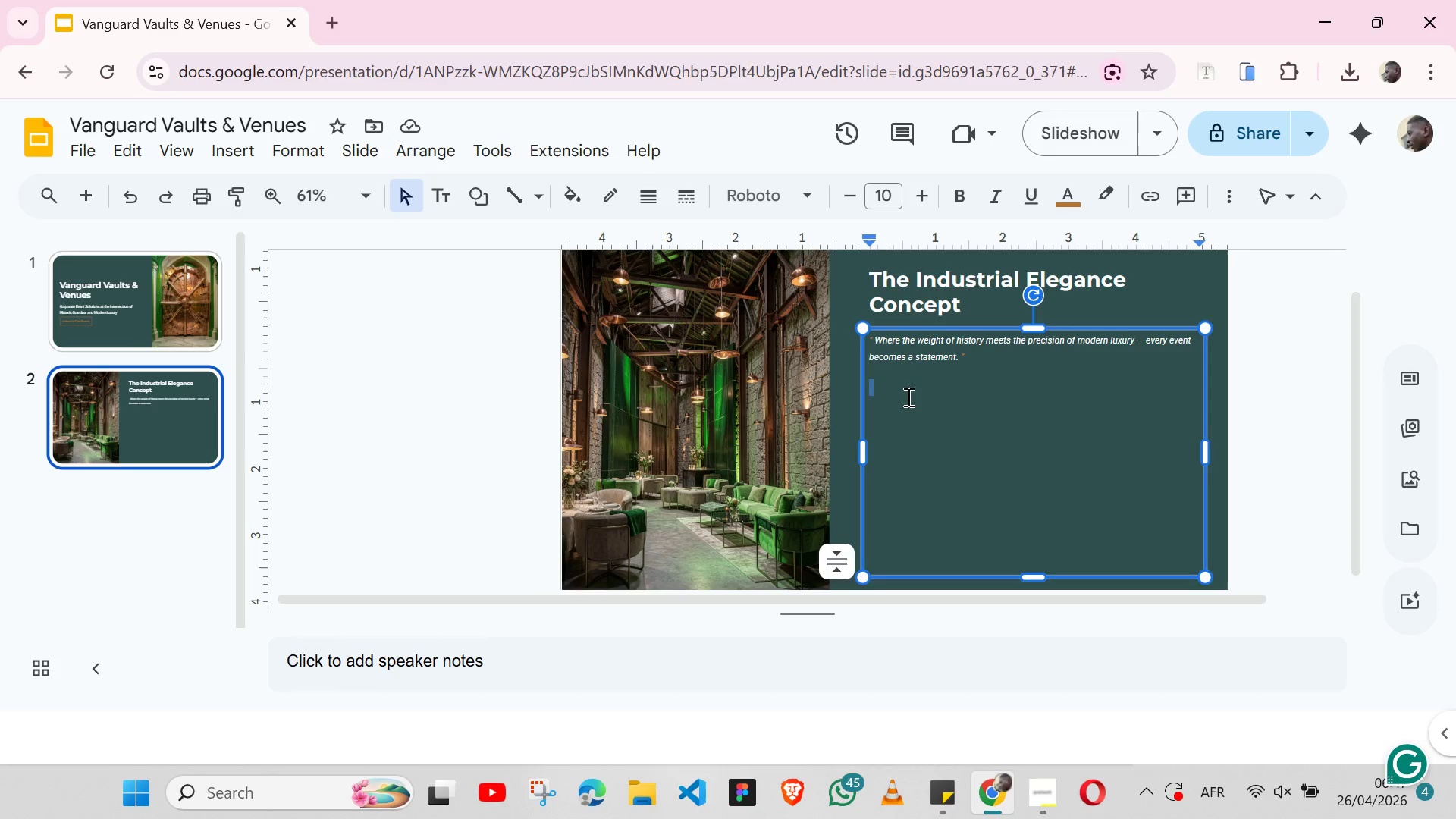 
key(Control+ControlLeft)
 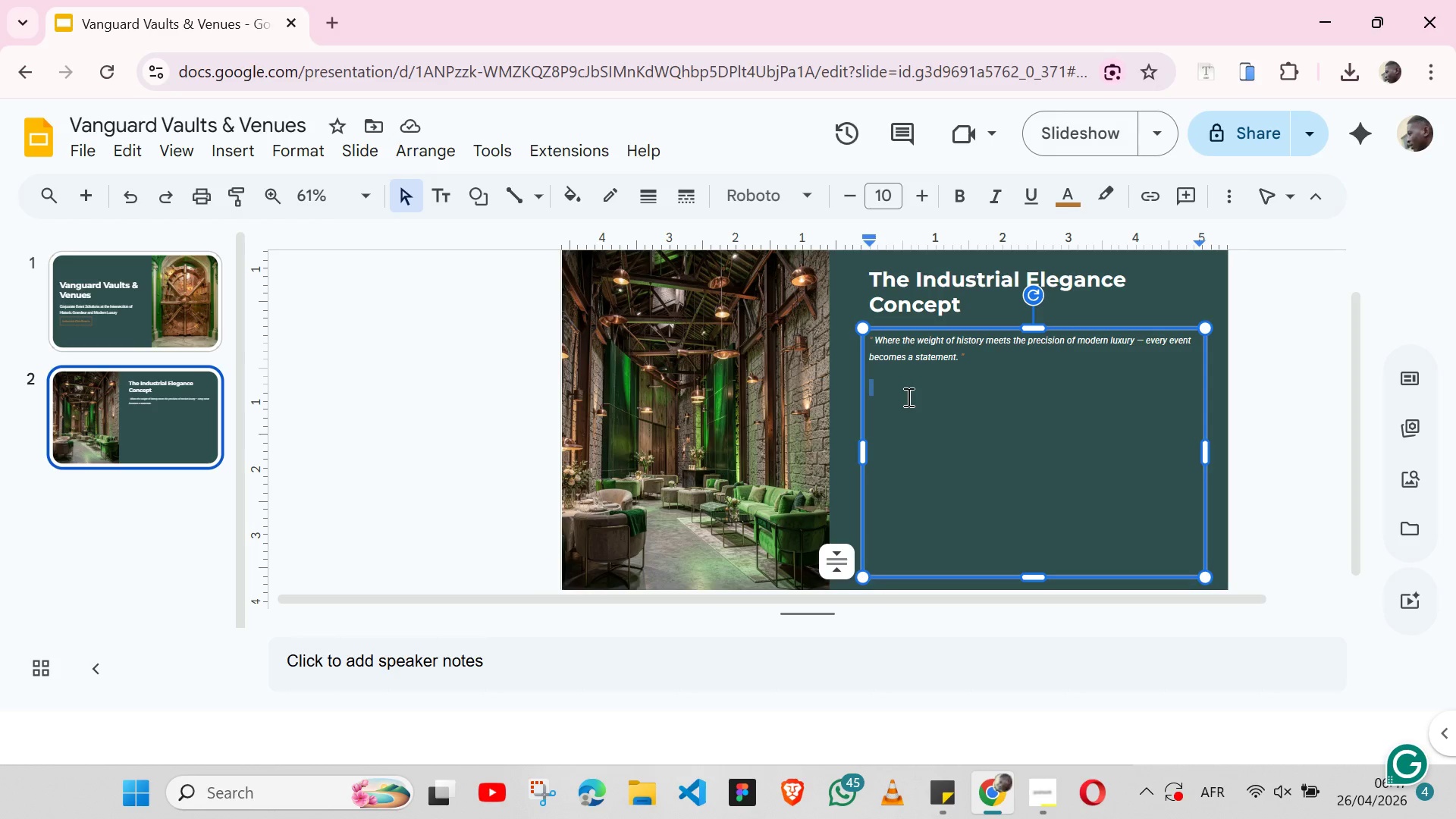 
key(Control+V)
 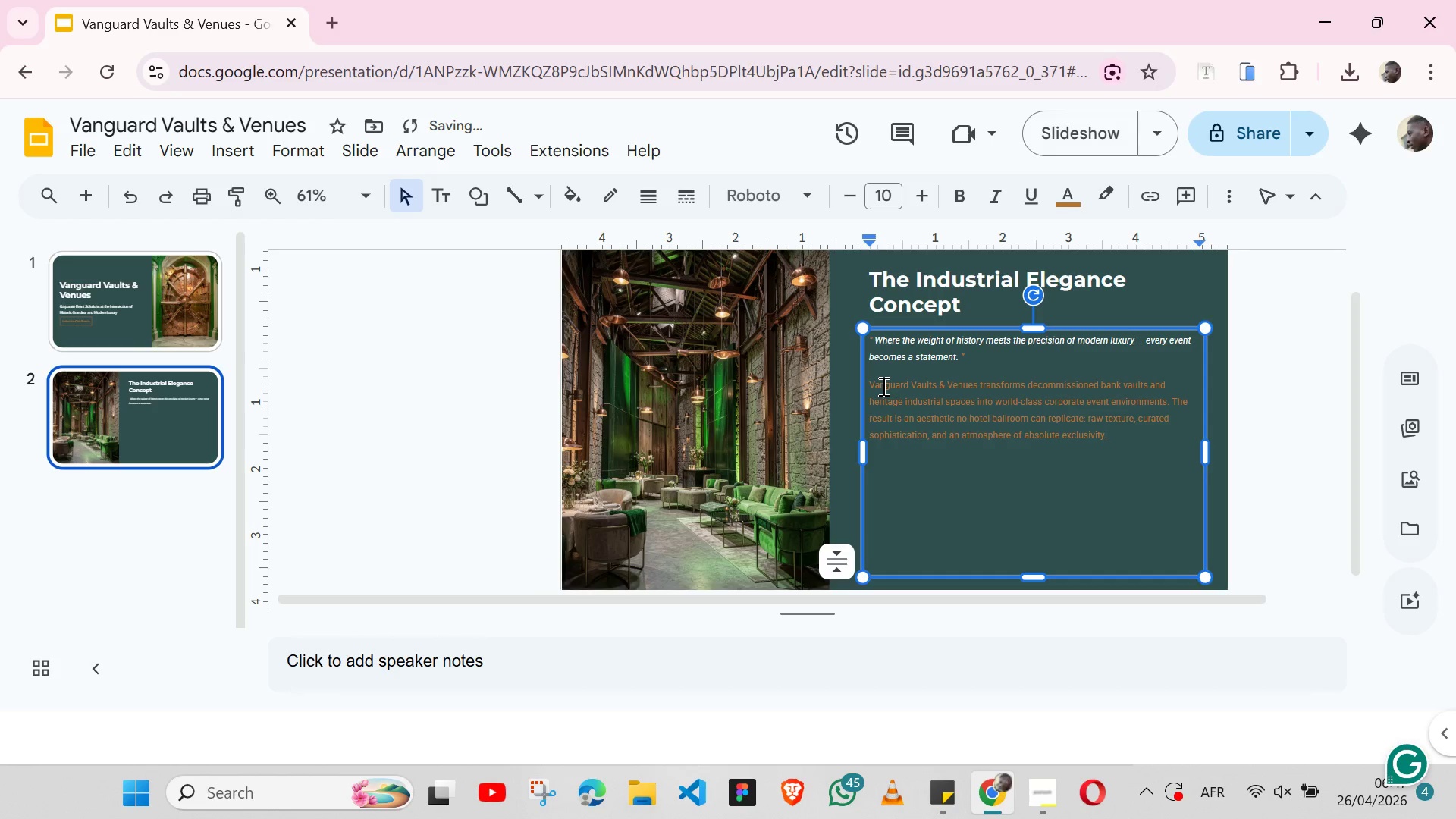 
double_click([882, 386])
 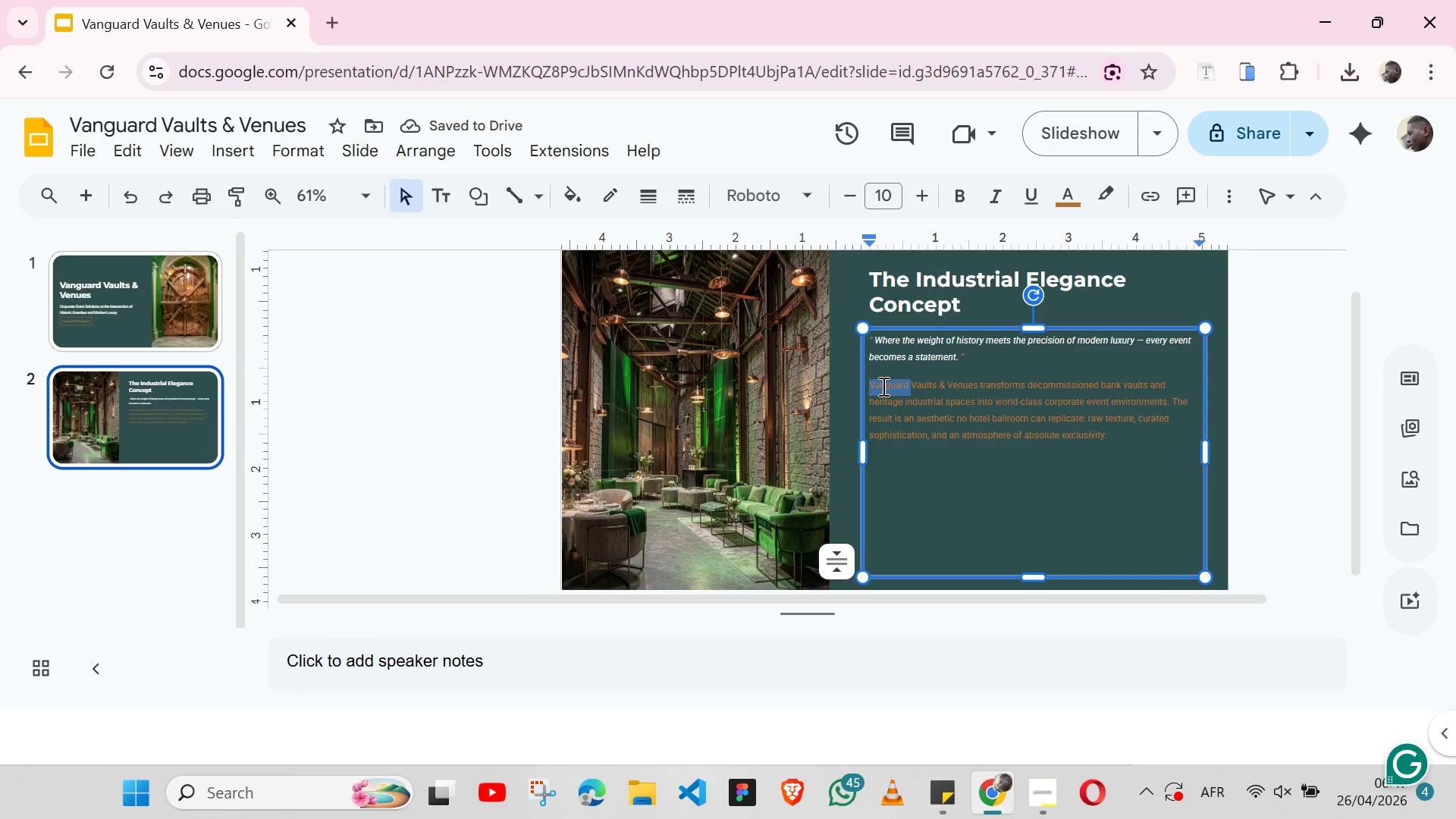 
key(Shift+ArrowDown)
 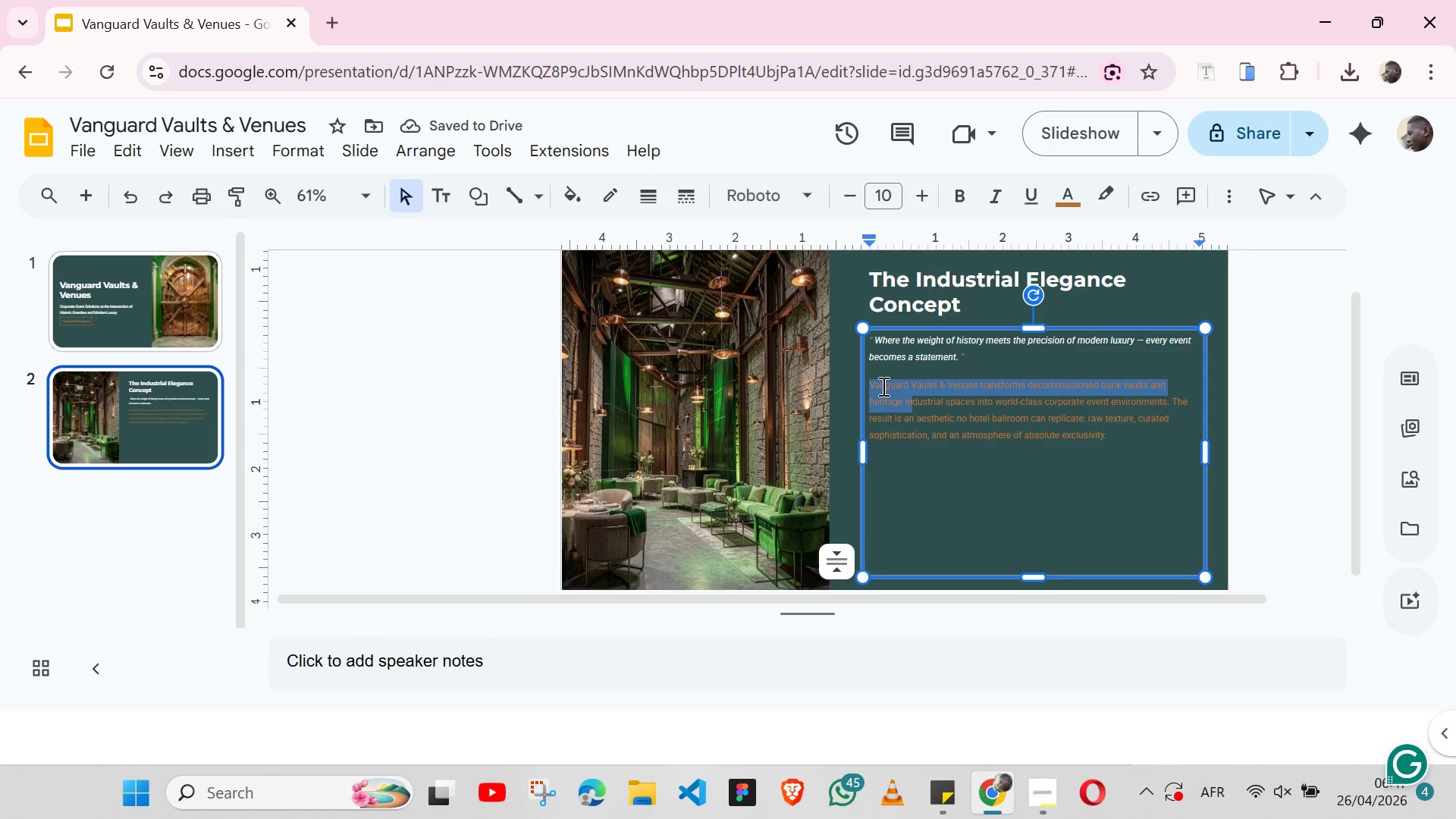 
key(Shift+ArrowDown)
 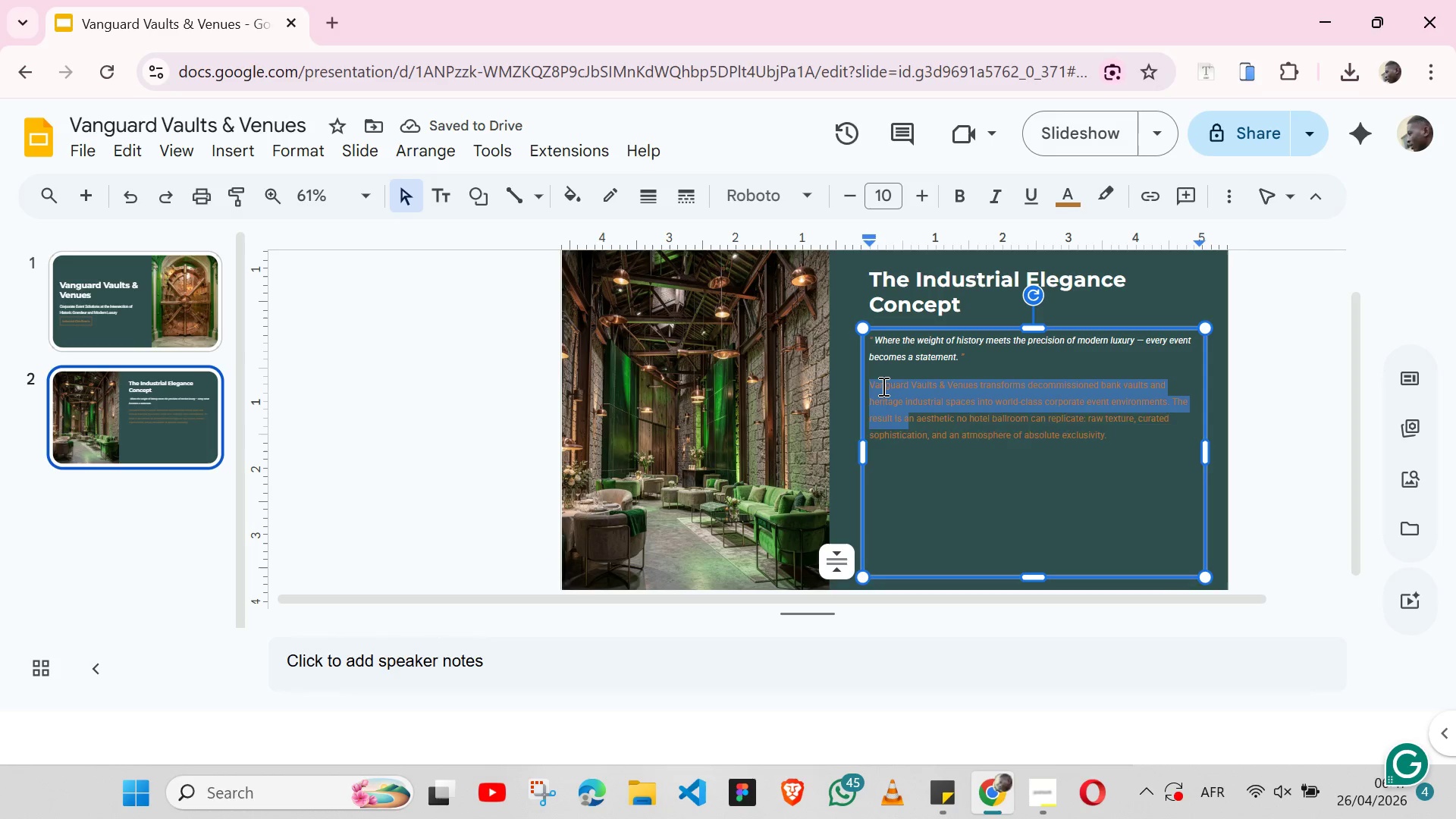 
key(Shift+ArrowDown)
 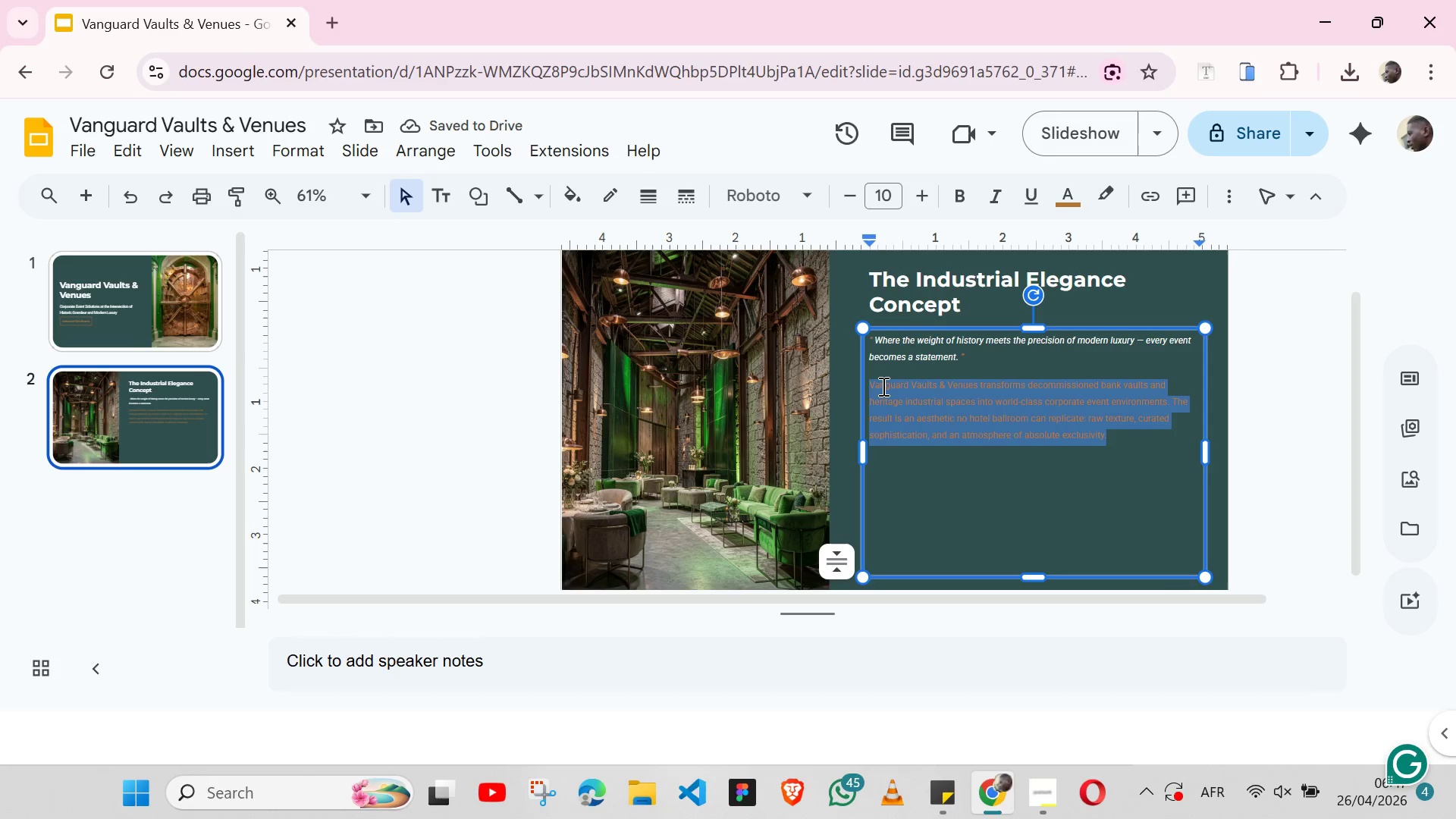 
key(Shift+ArrowDown)
 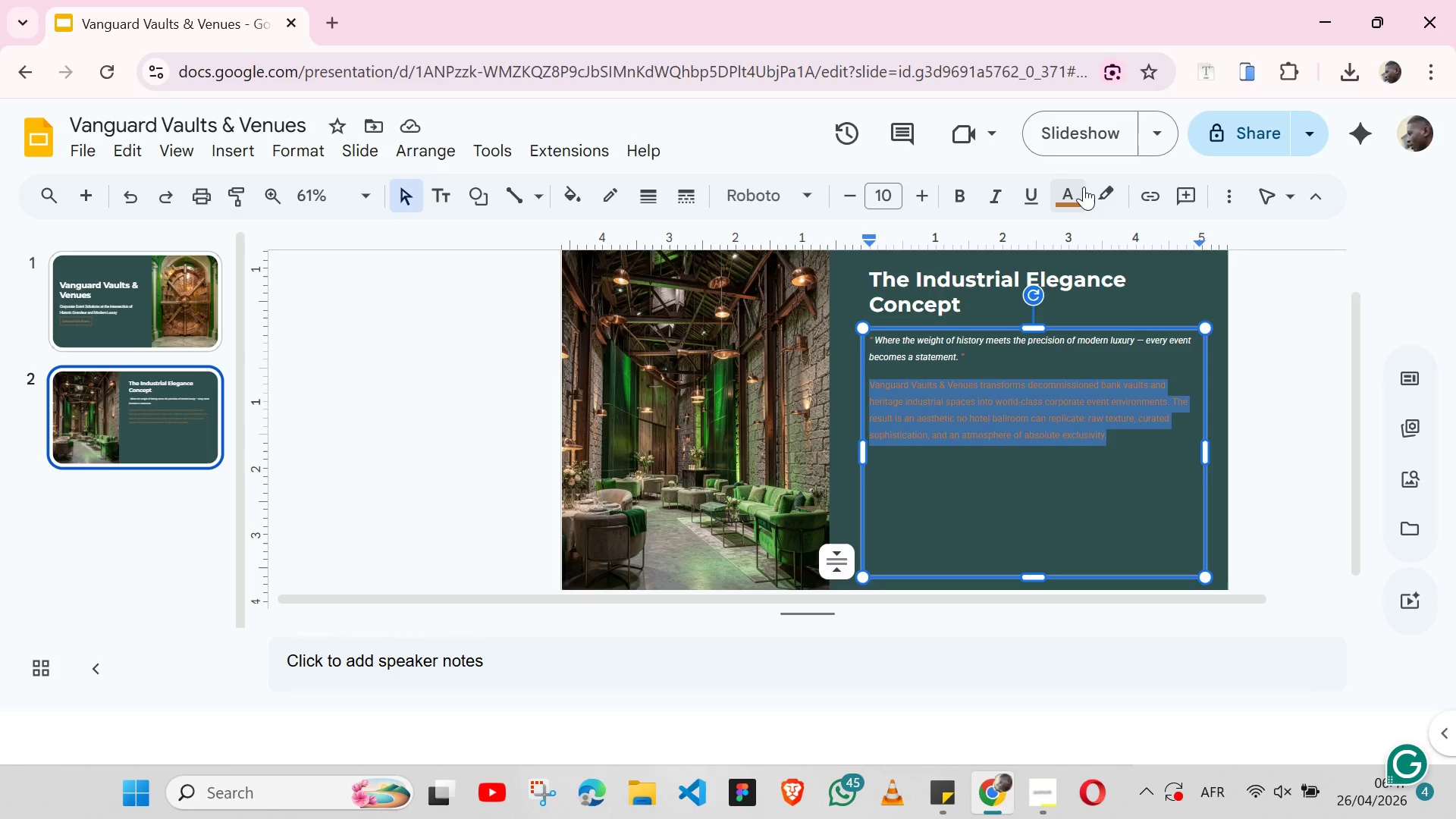 
left_click([1084, 187])
 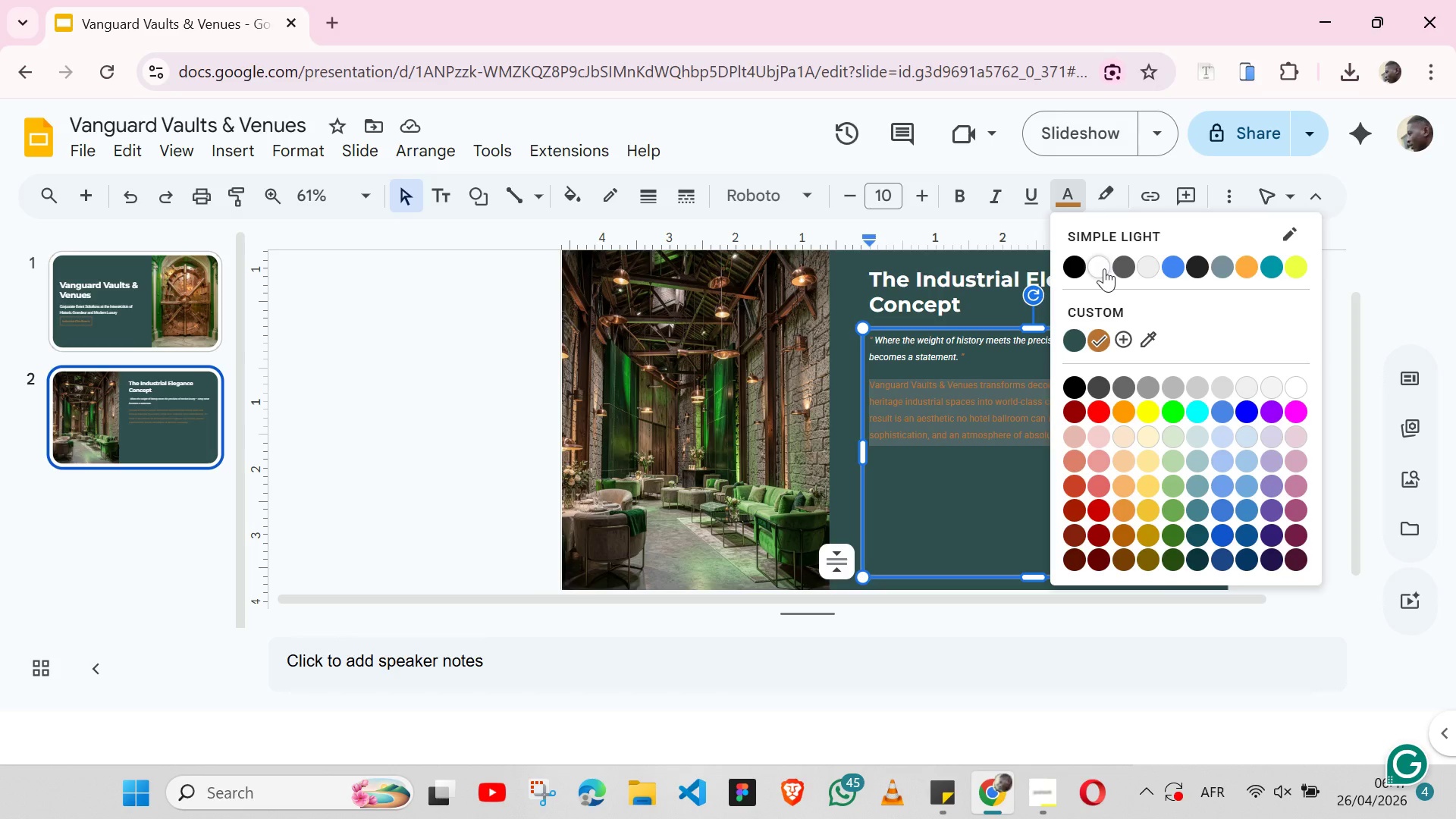 
left_click([1104, 268])
 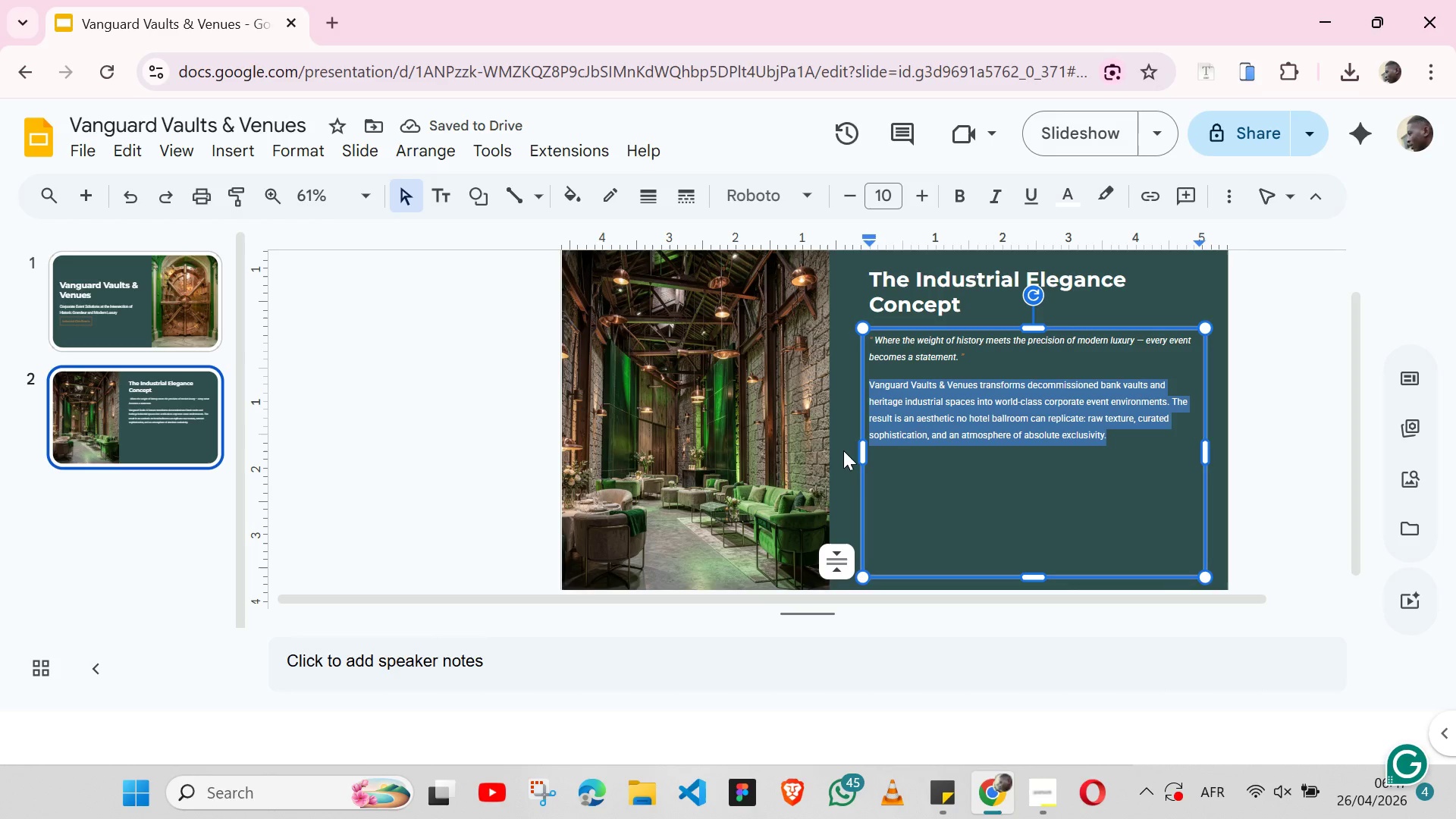 
left_click([843, 450])
 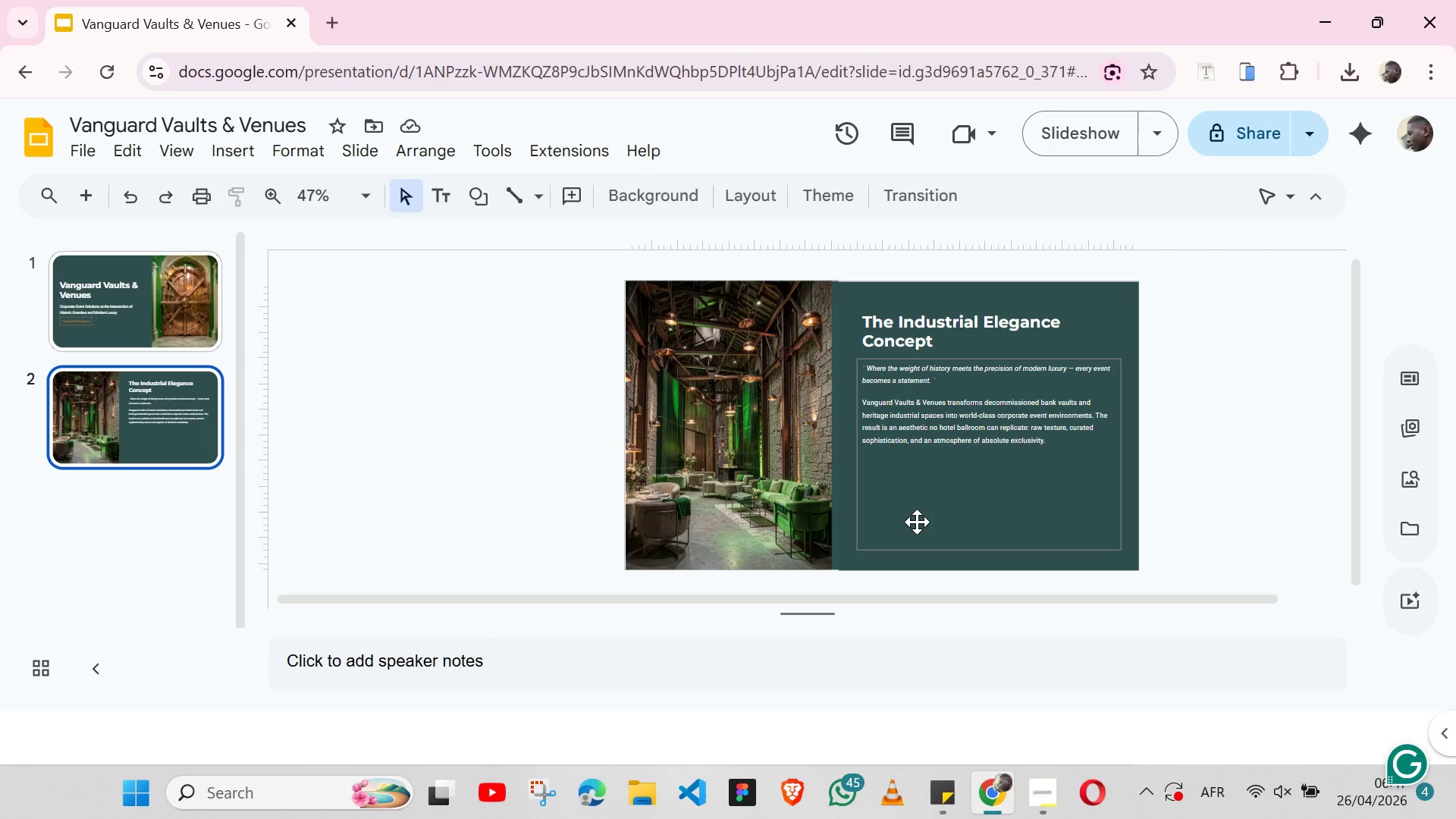 
wait(32.73)
 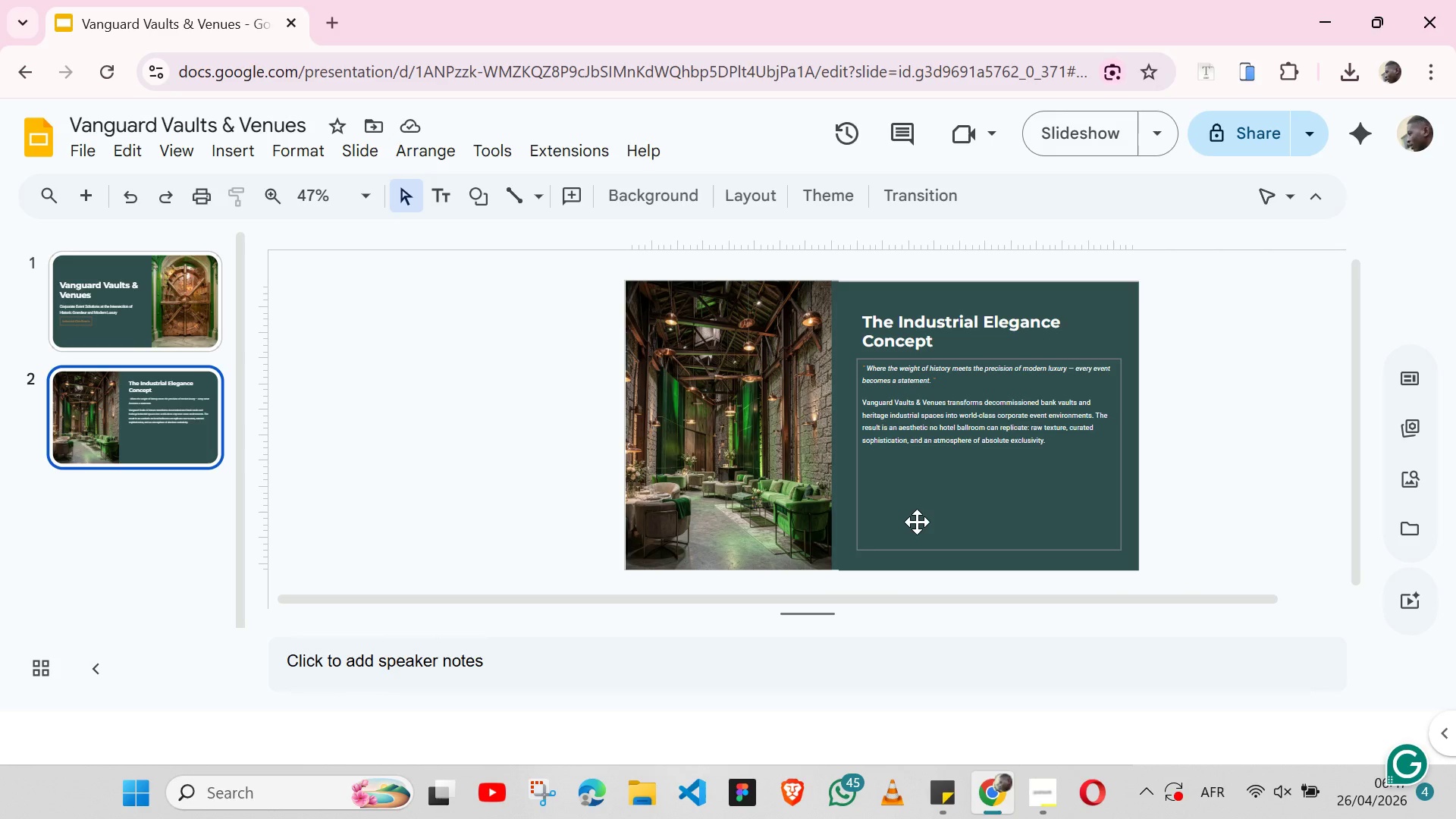 
left_click([869, 388])
 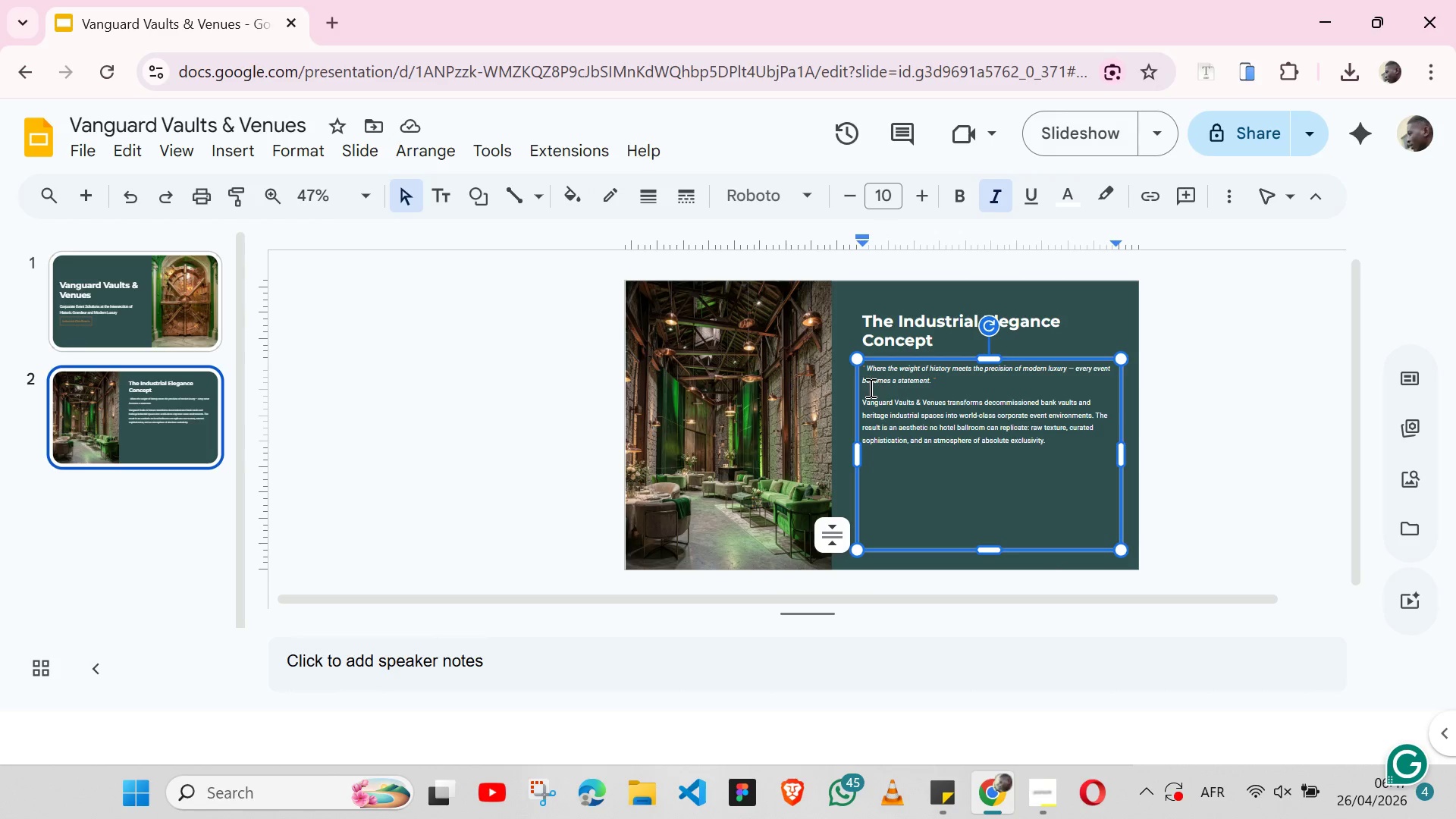 
left_click([869, 388])
 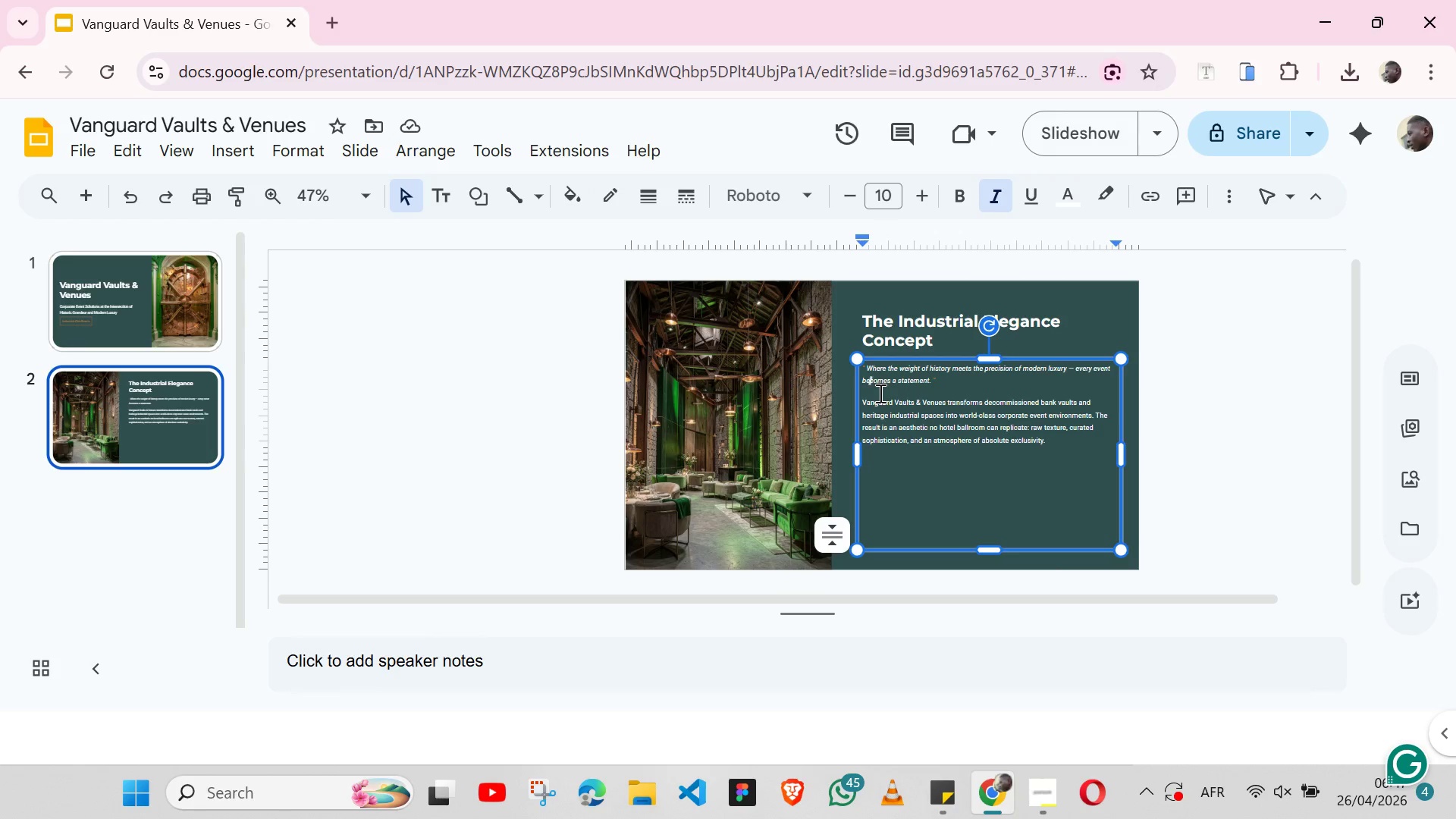 
left_click([879, 393])
 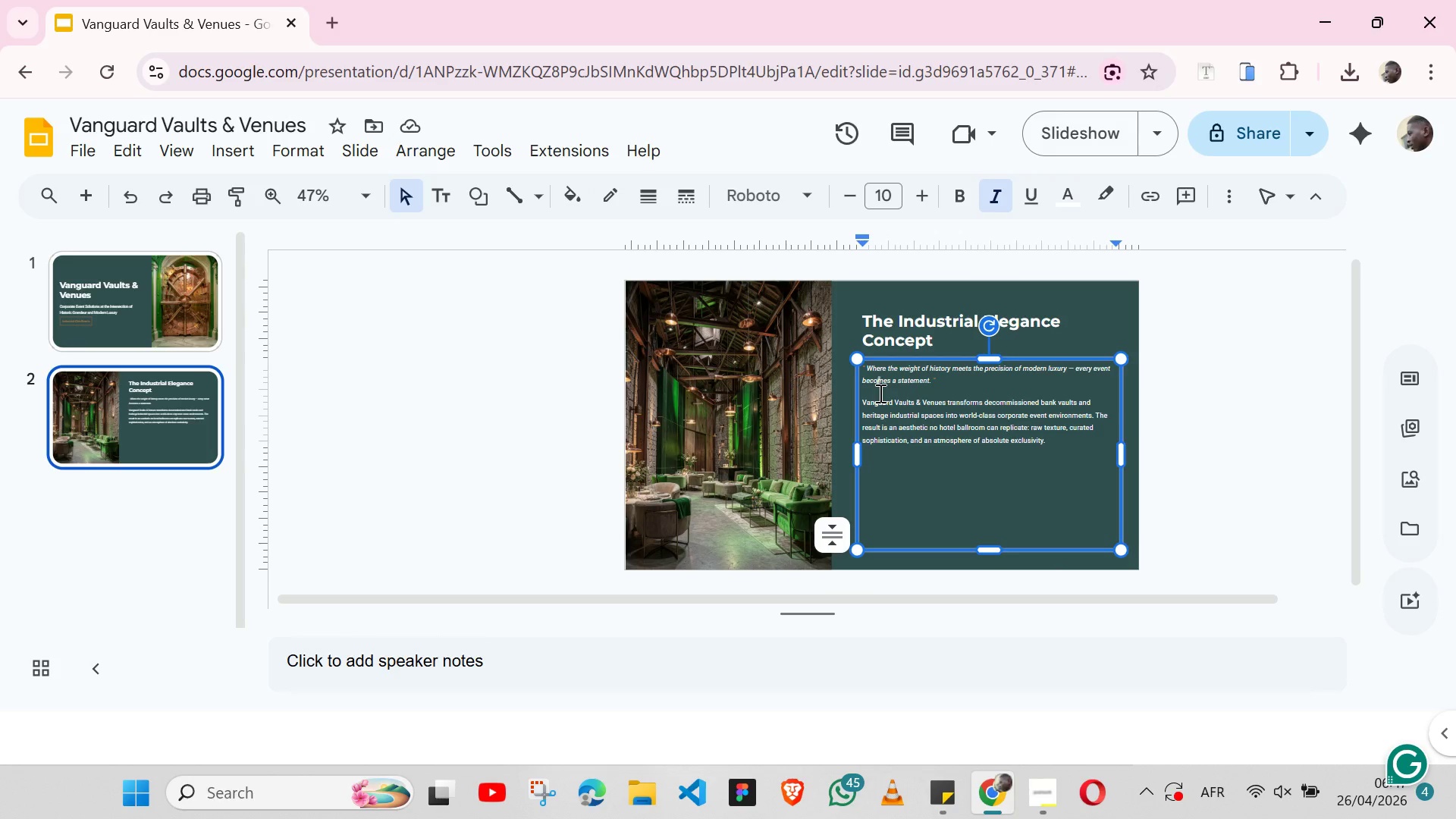 
key(ArrowDown)
 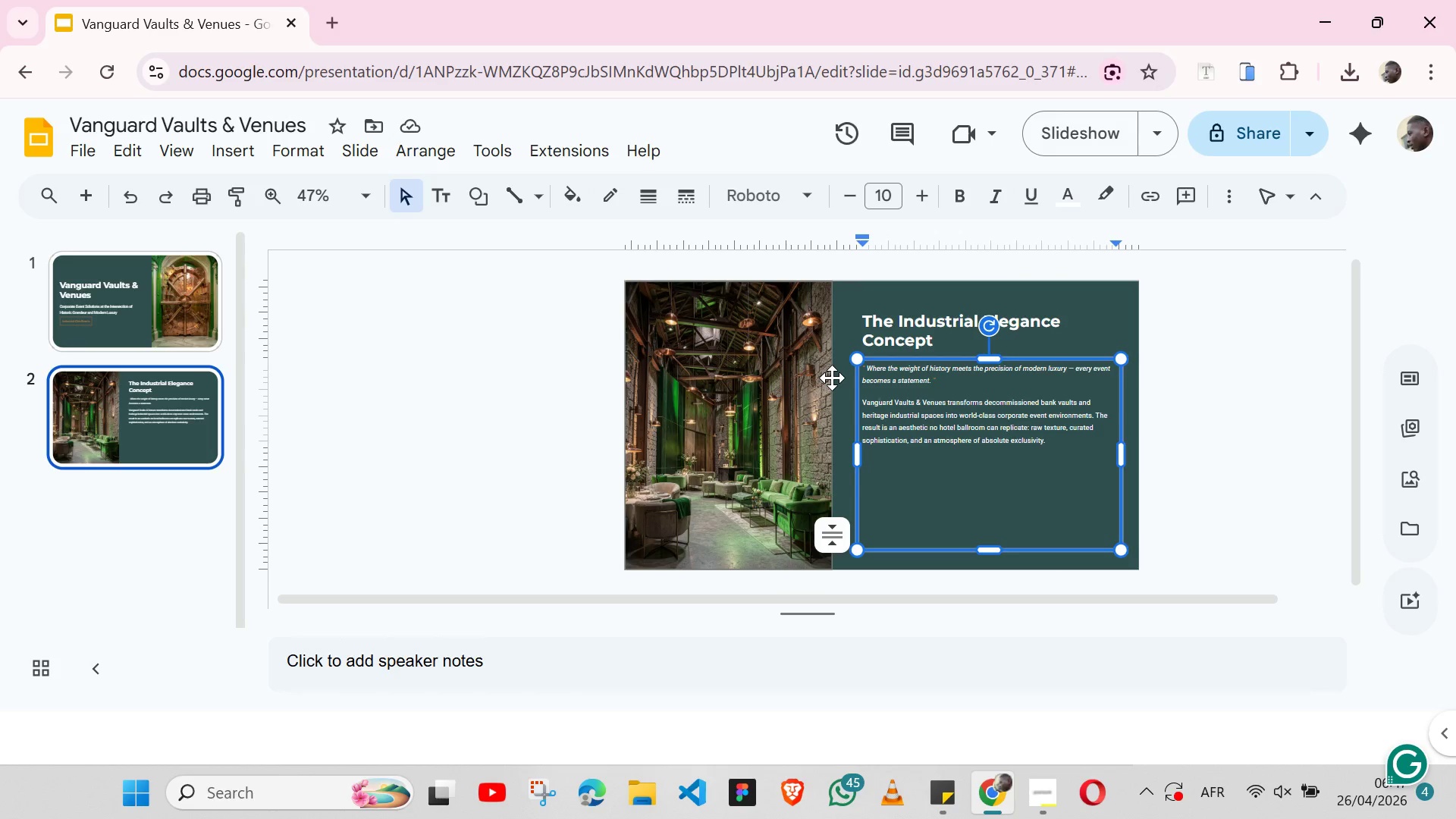 
left_click([840, 387])
 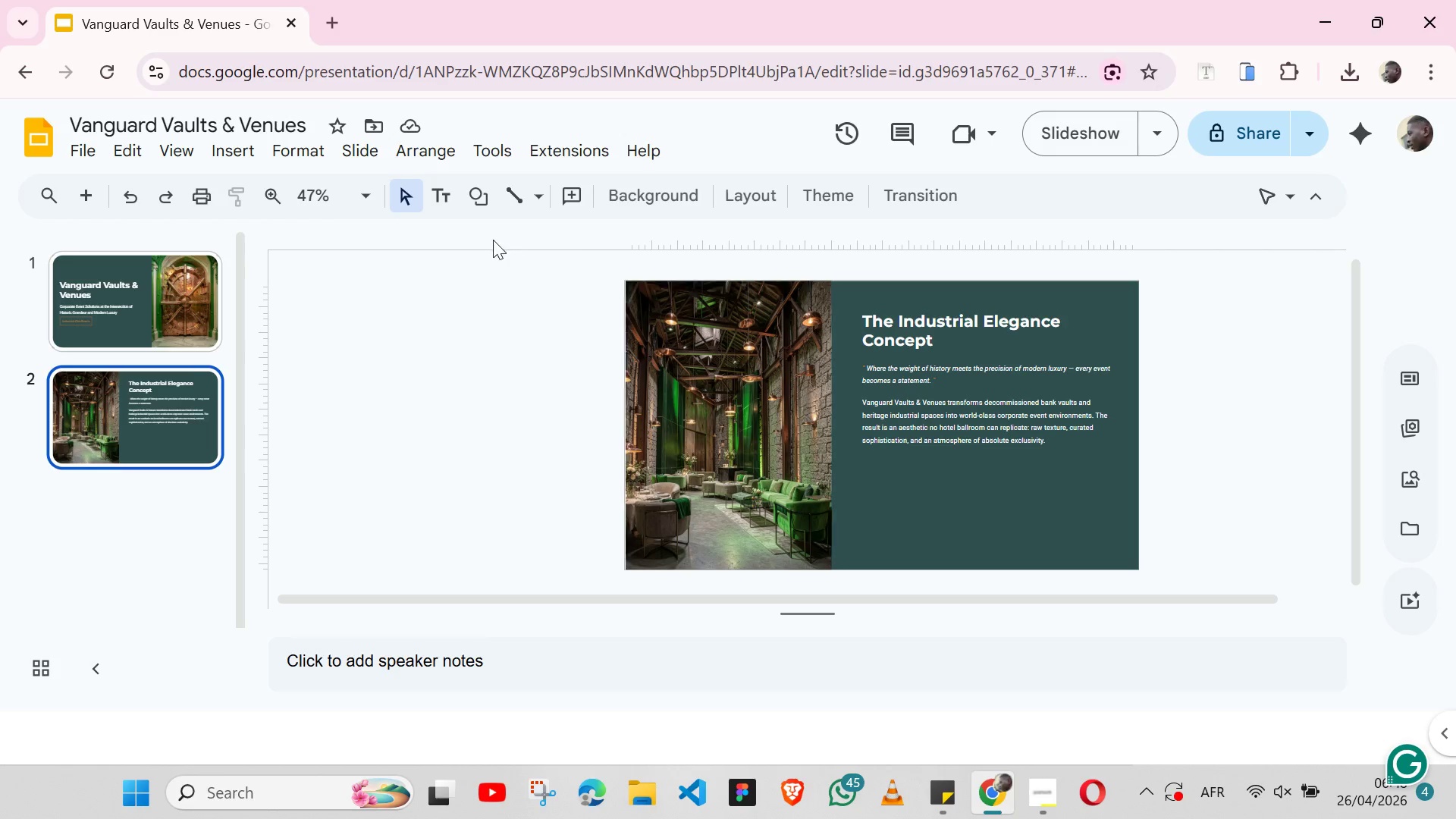 
left_click([438, 197])
 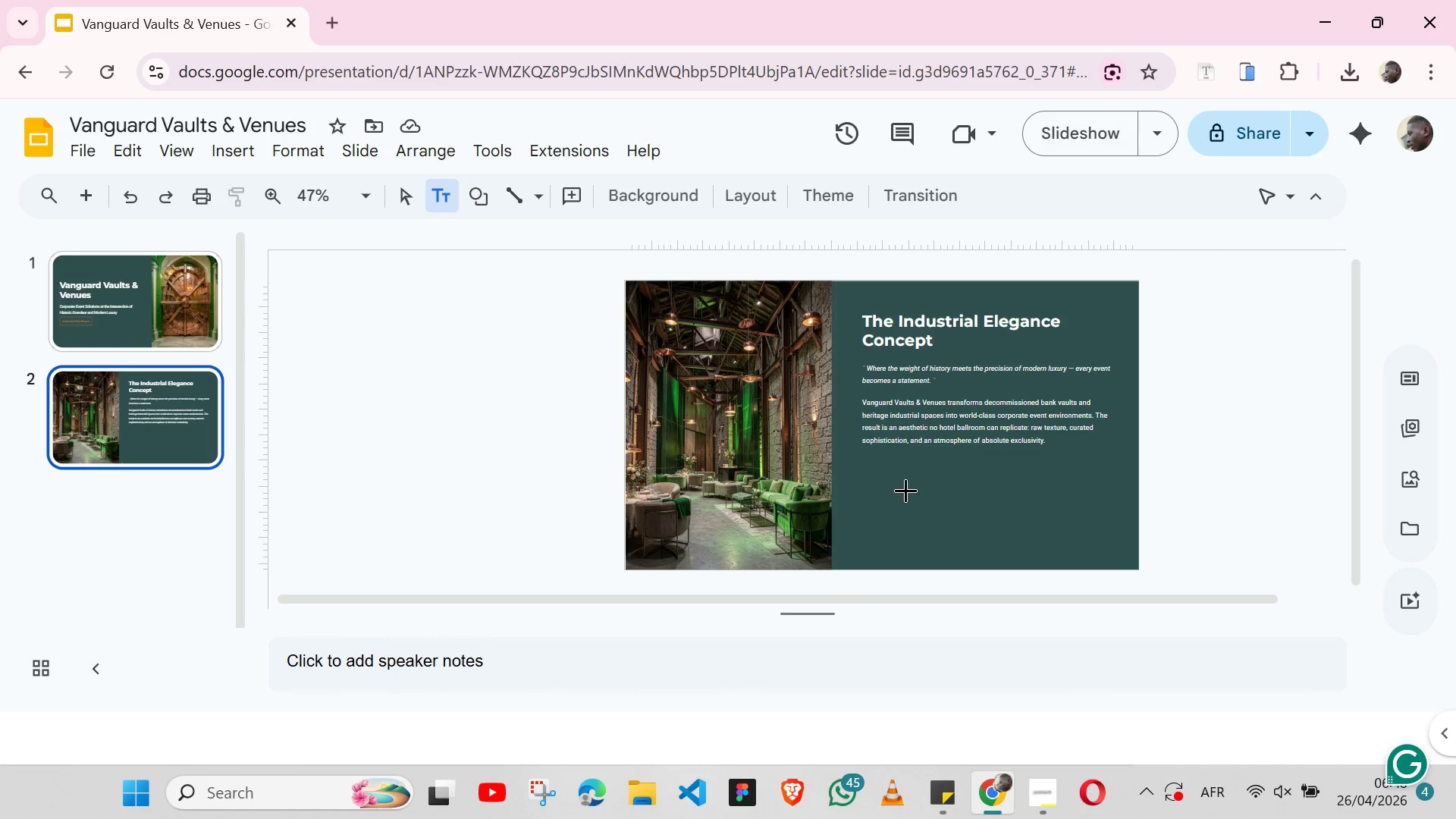 
left_click([912, 489])
 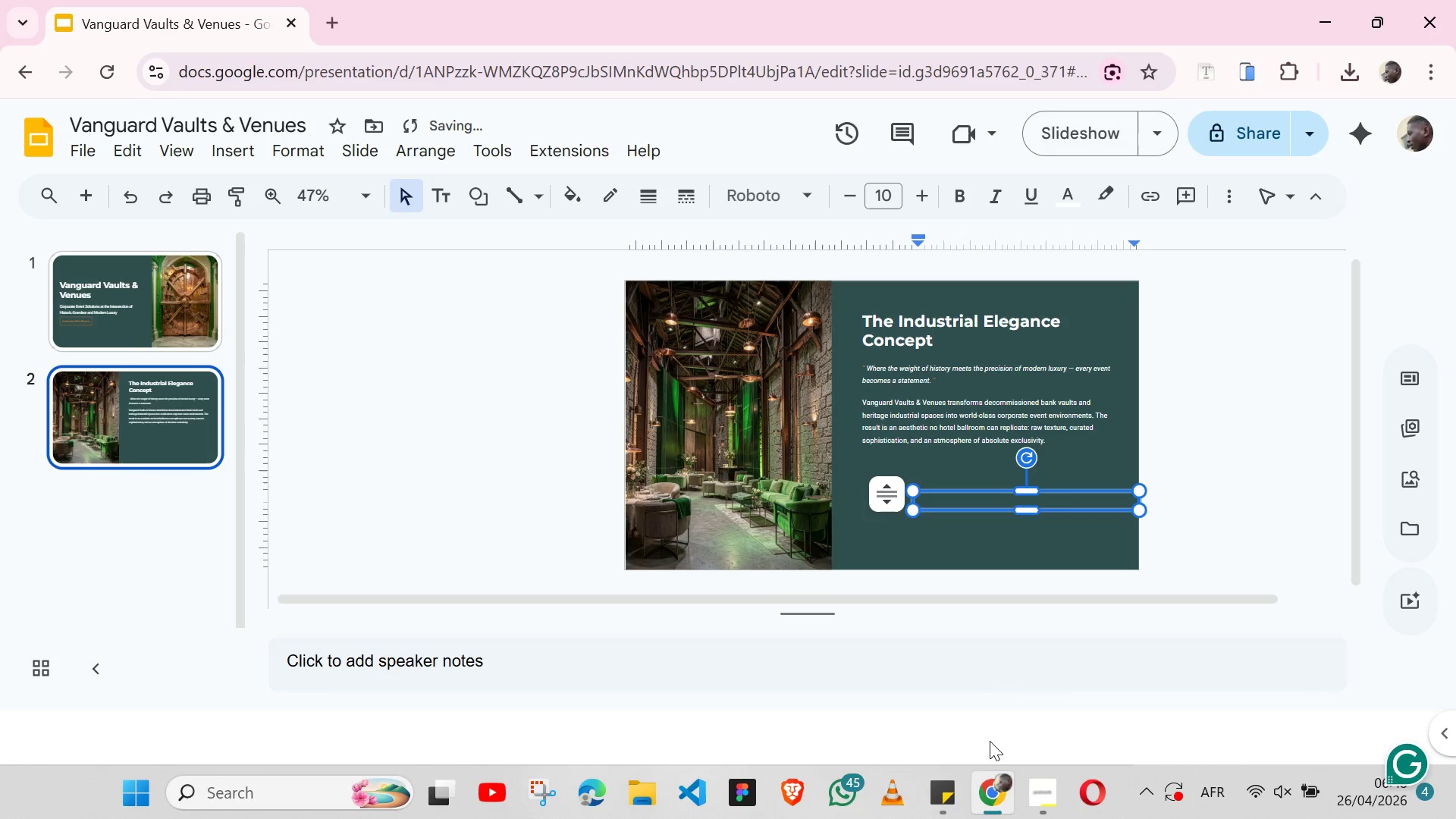 
left_click([944, 783])
 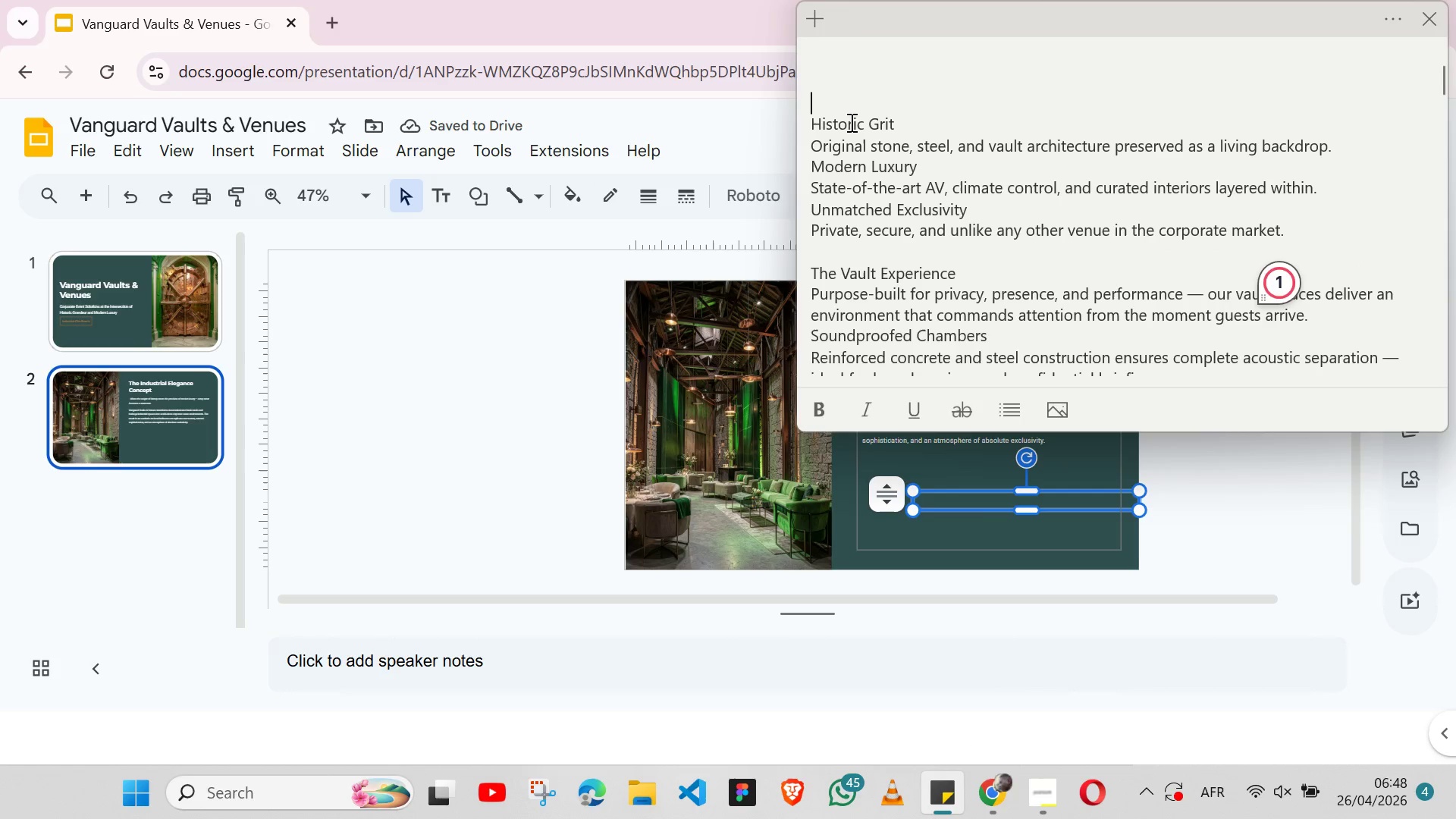 
double_click([850, 122])
 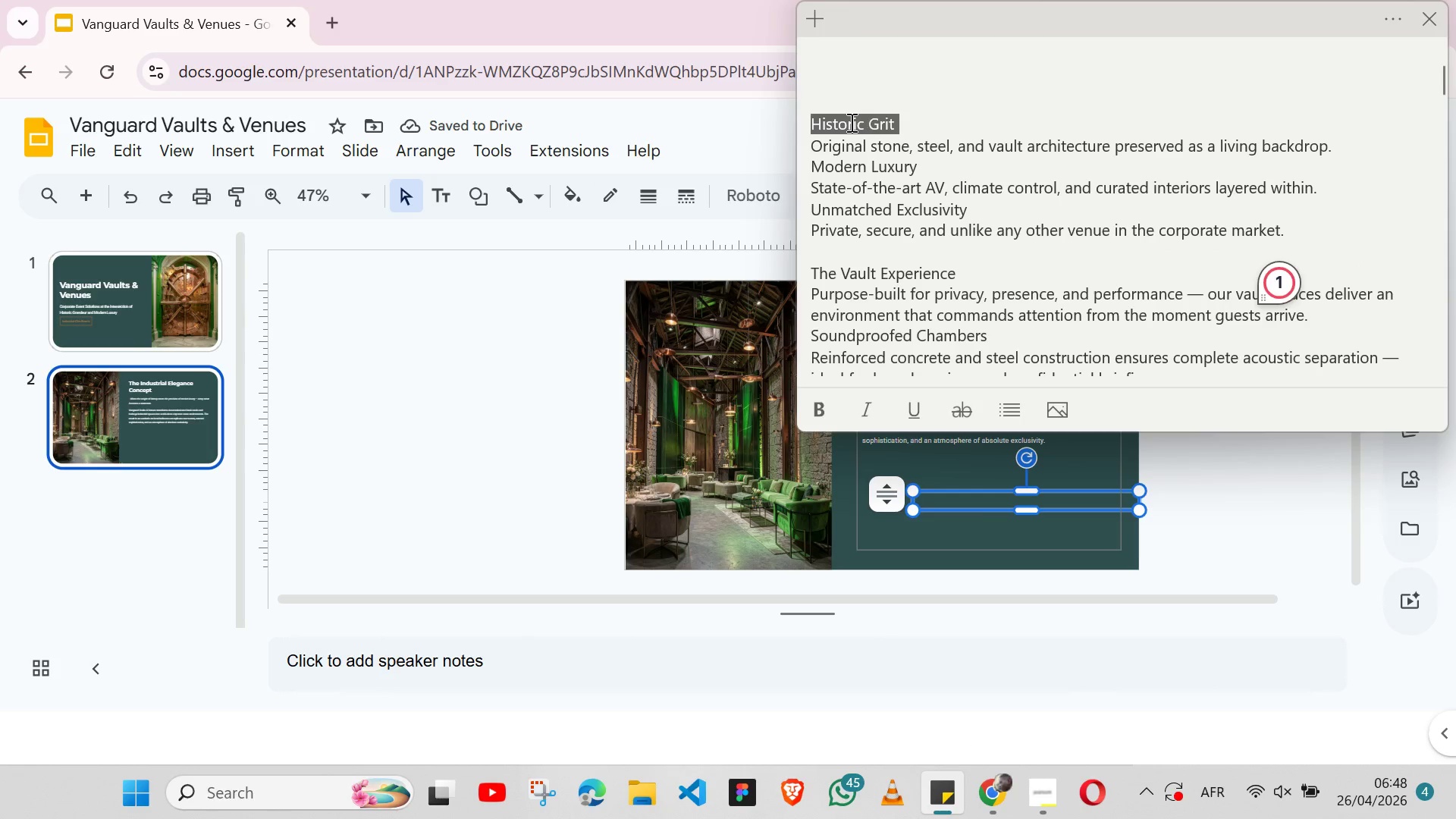 
triple_click([850, 122])
 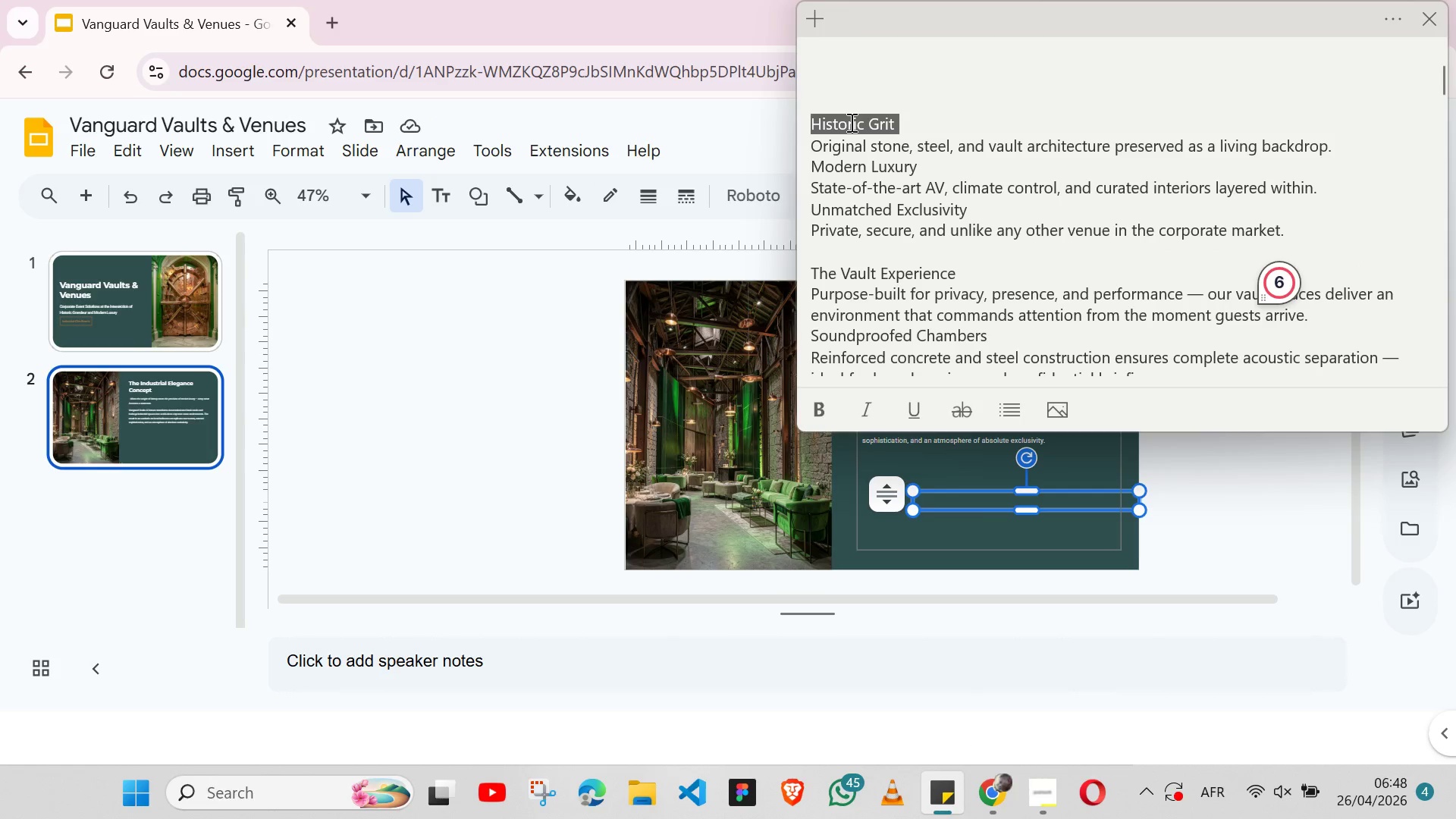 
key(Shift+ShiftLeft)
 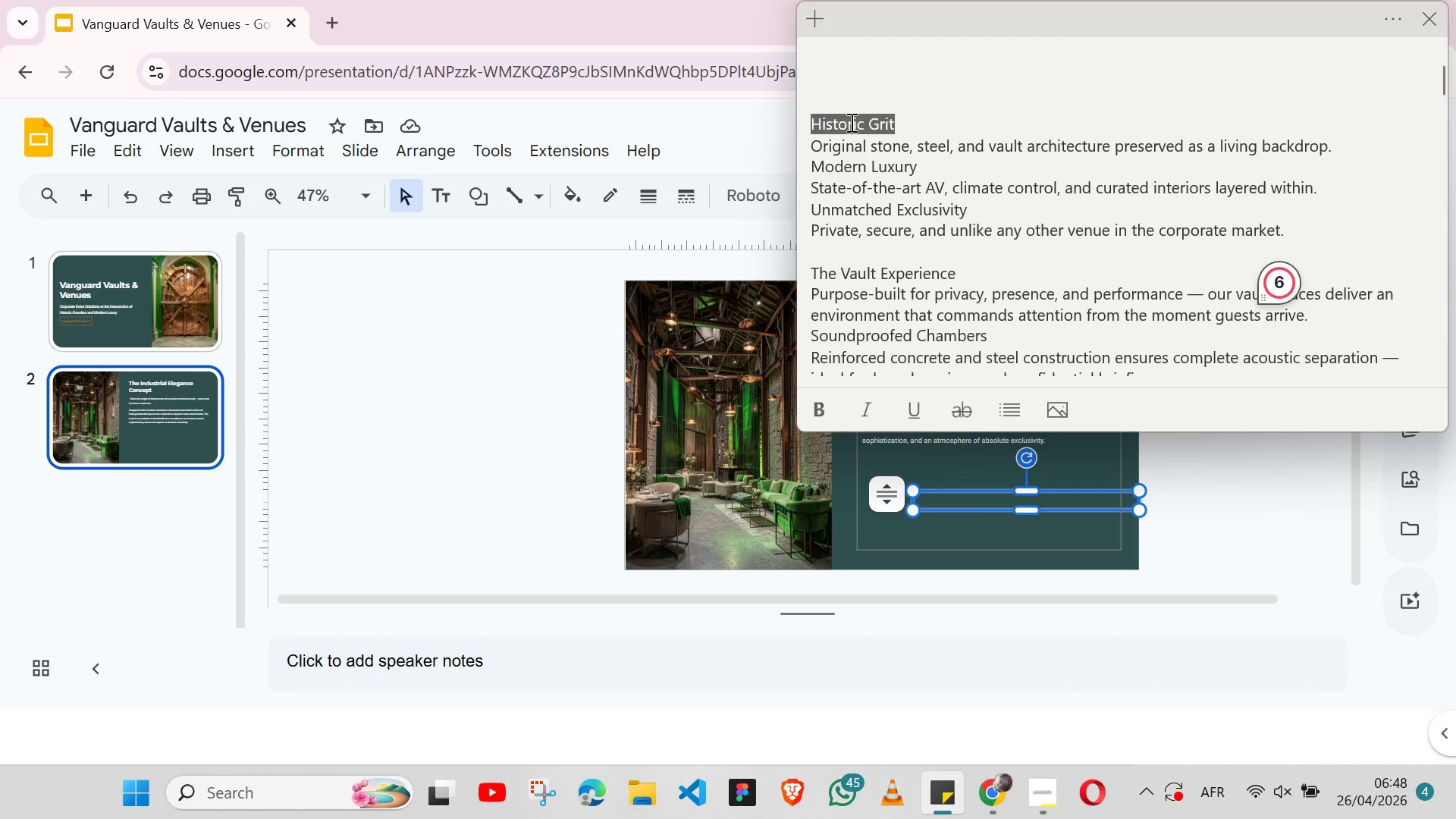 
key(Shift+ArrowLeft)
 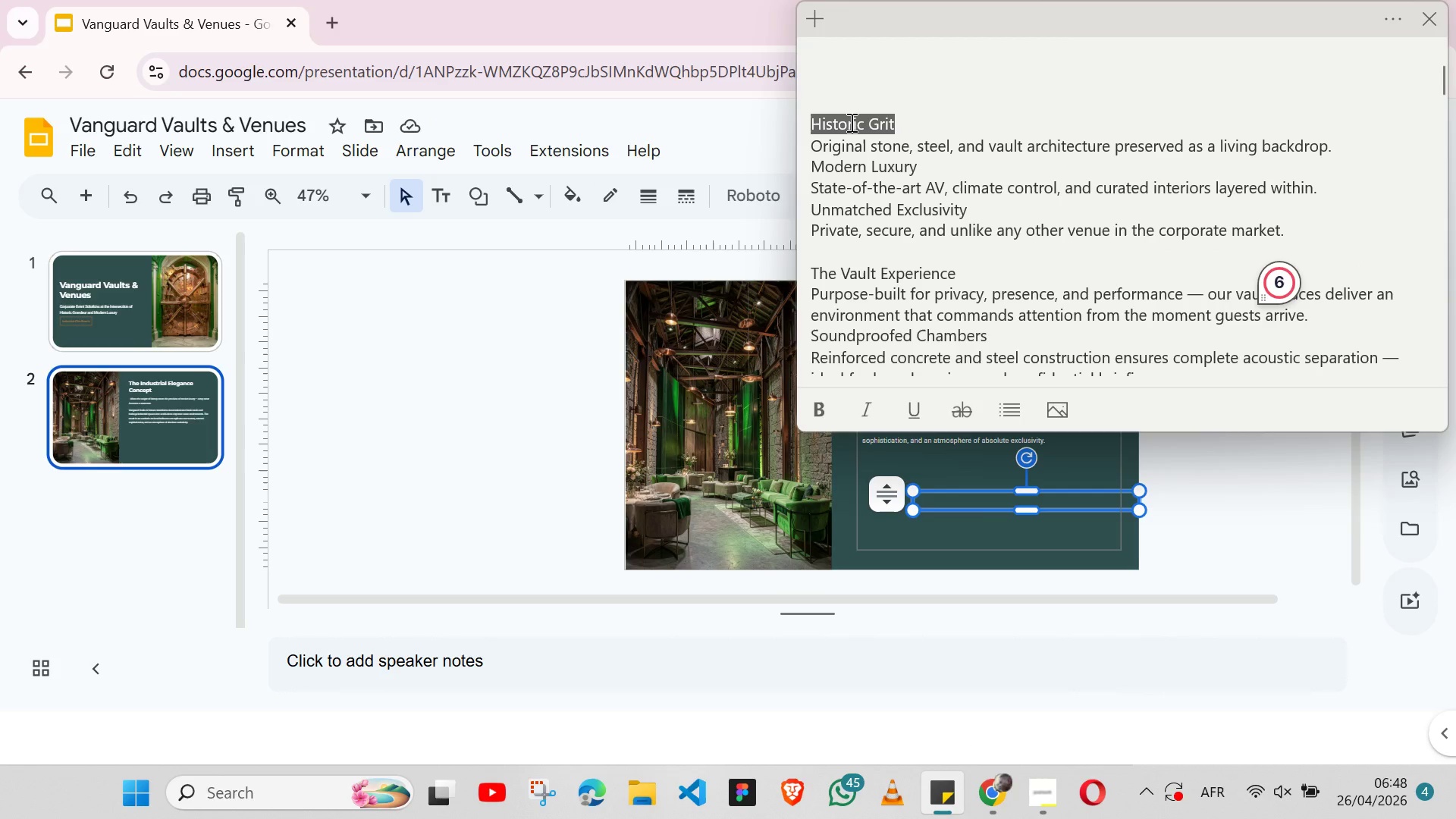 
key(Control+X)
 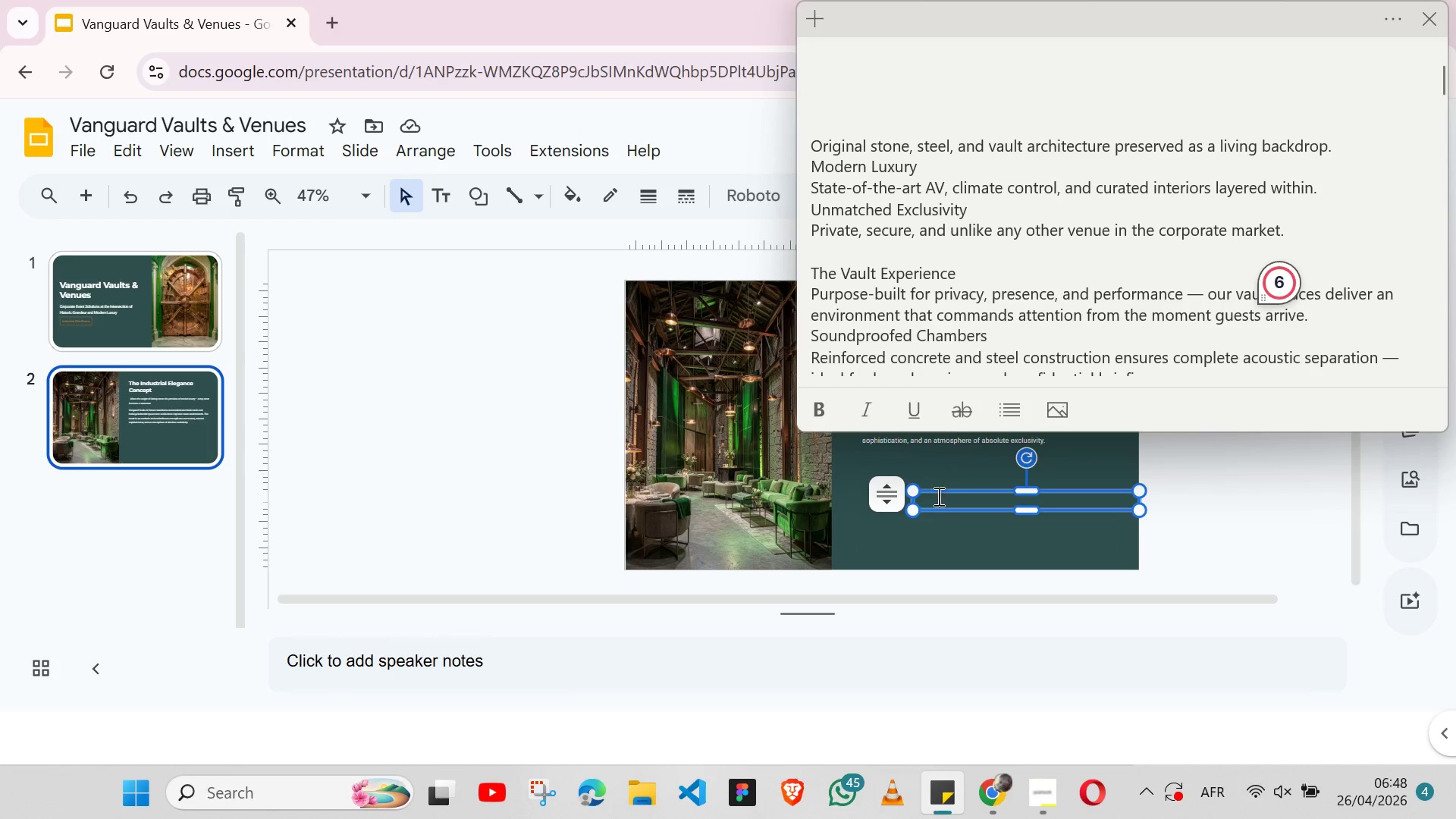 
left_click([937, 501])
 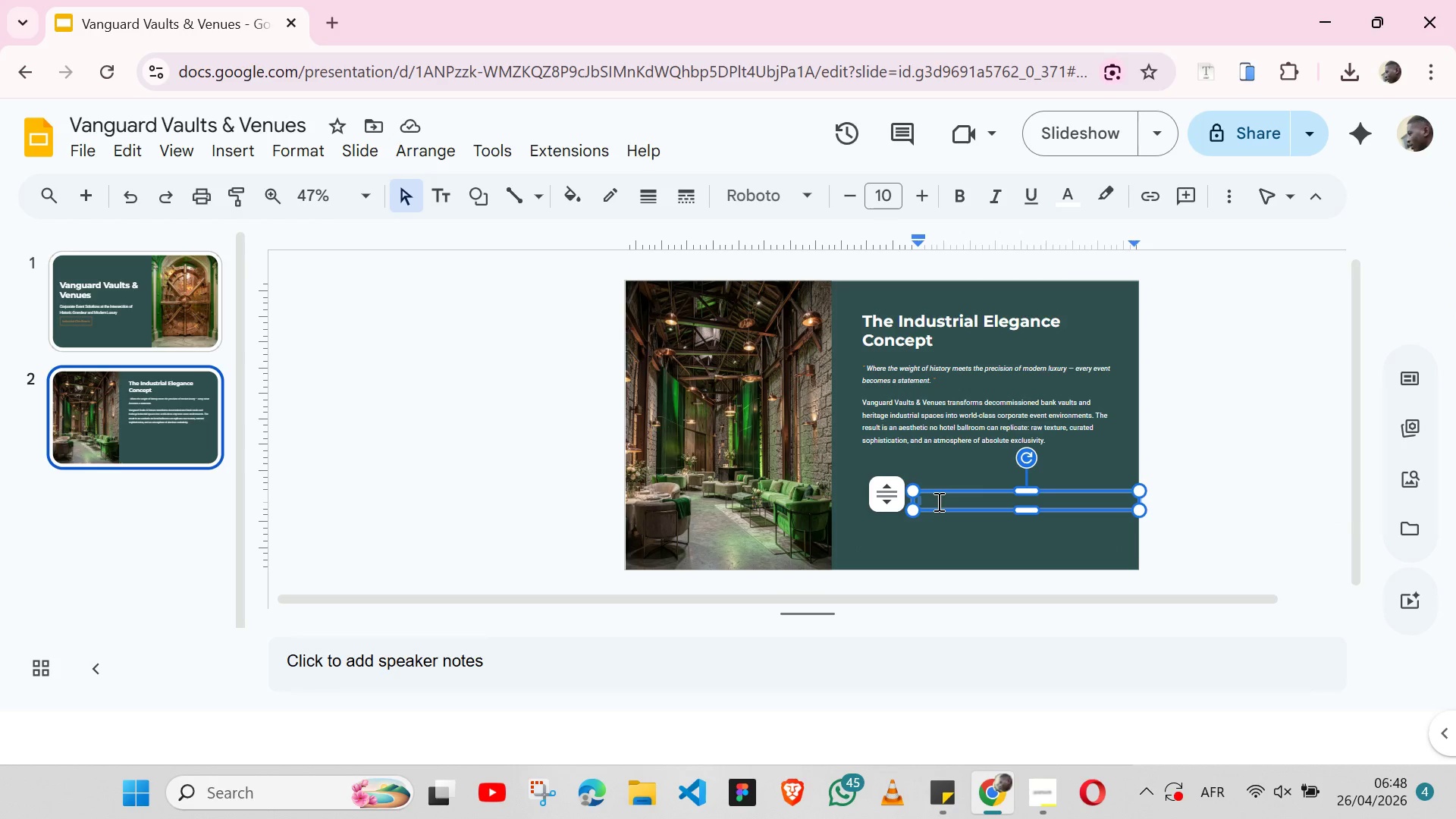 
hold_key(key=ControlLeft, duration=0.58)
 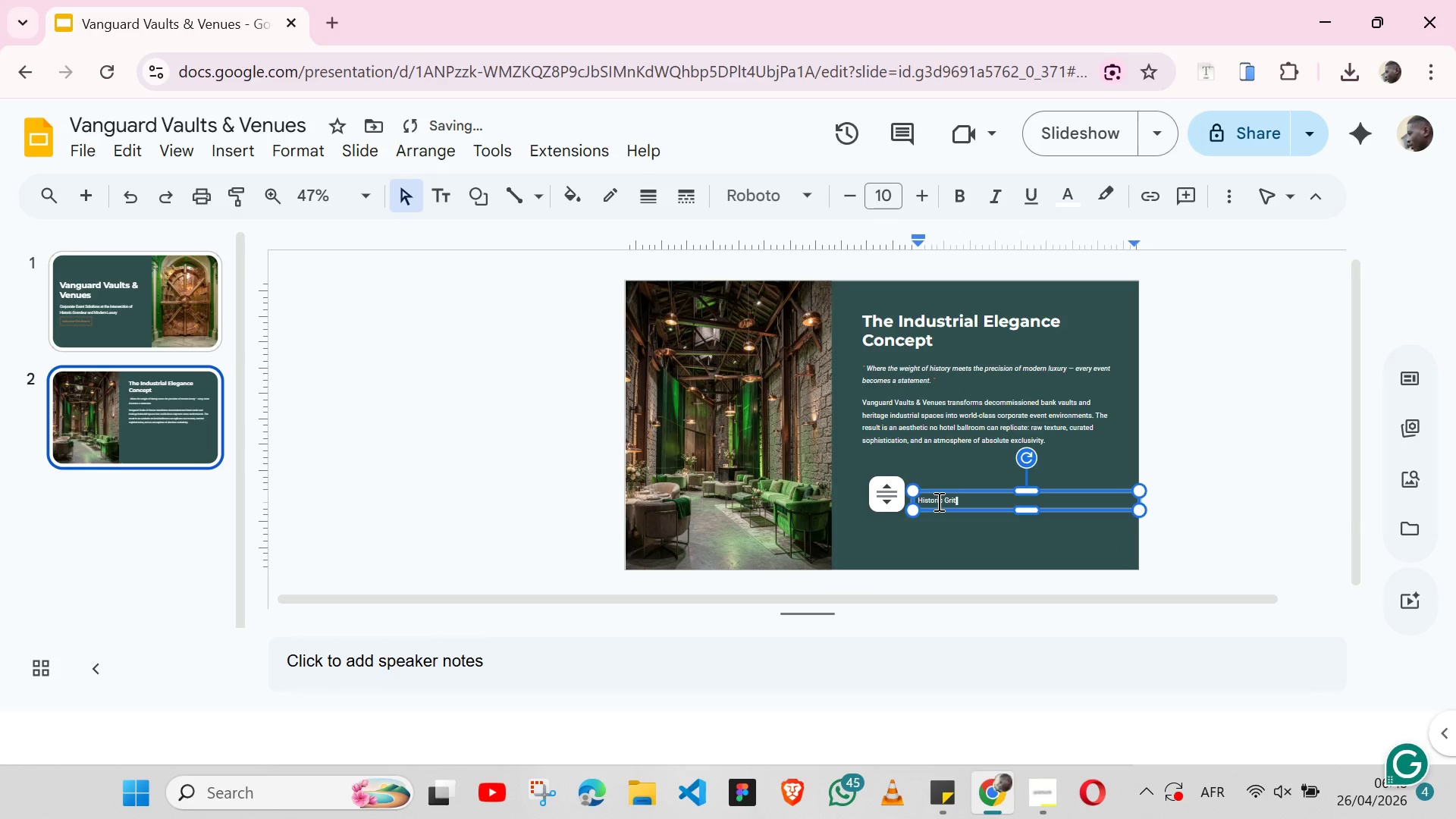 
double_click([937, 501])
 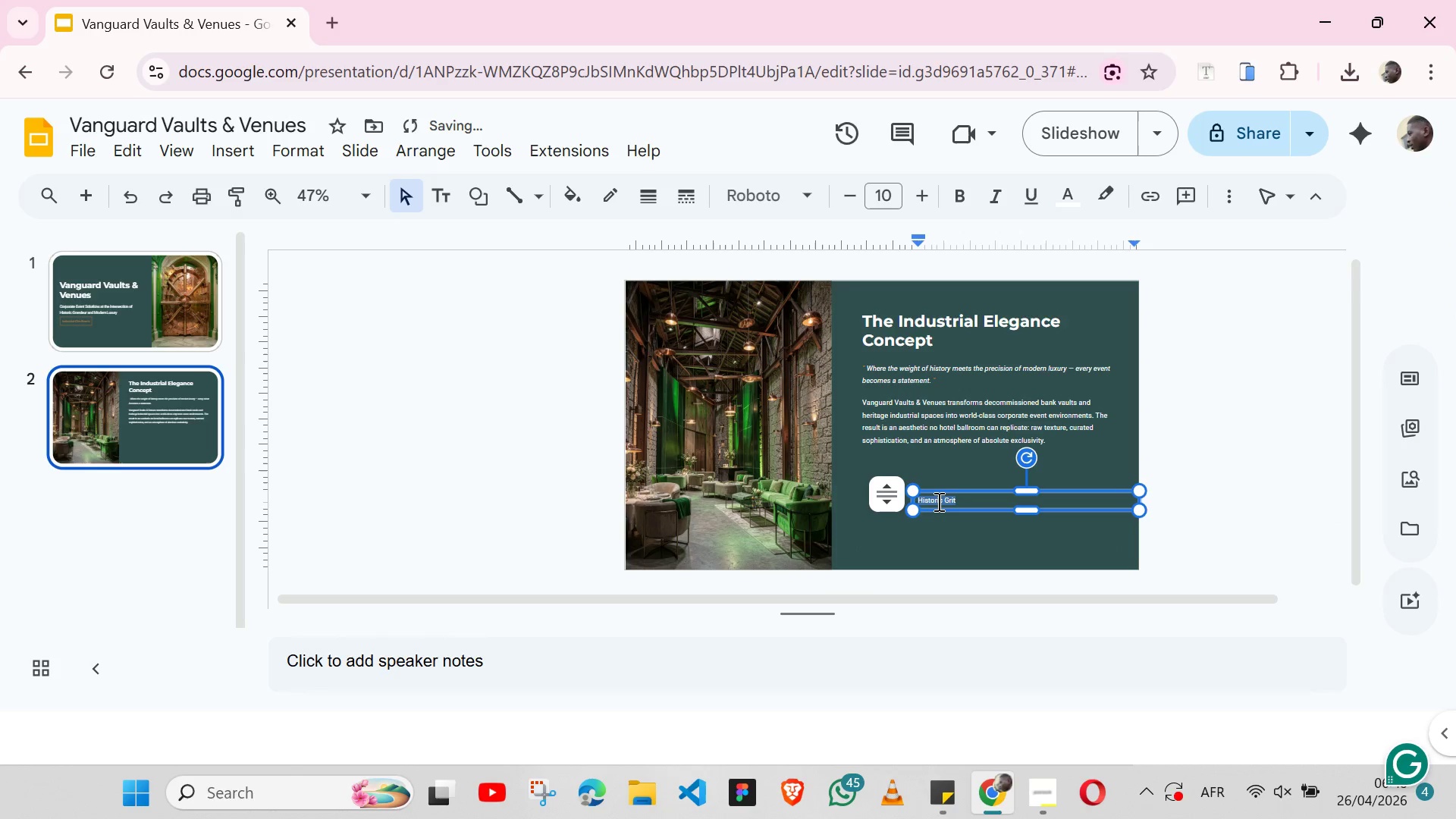 
triple_click([937, 501])
 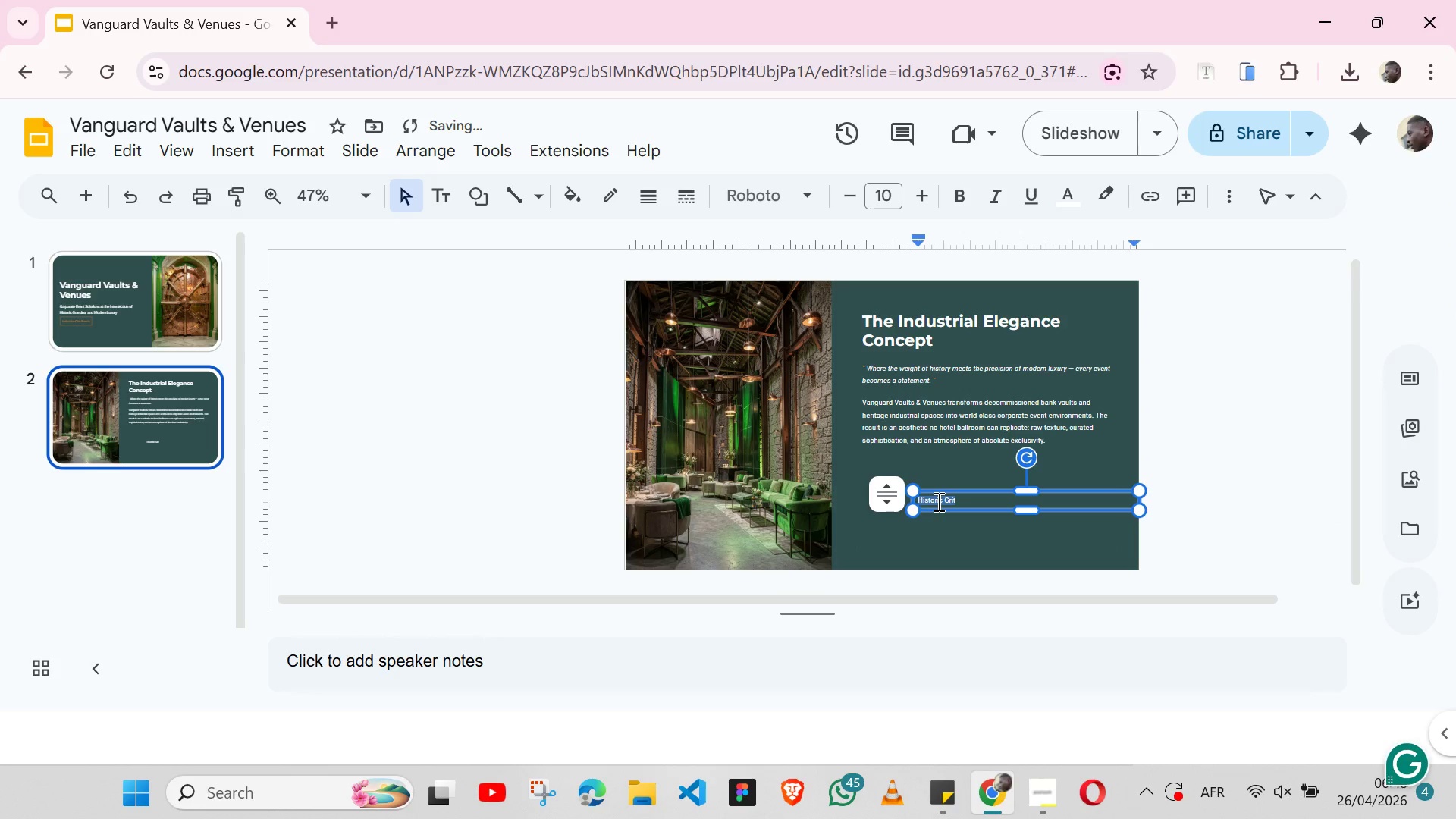 
key(Control+B)
 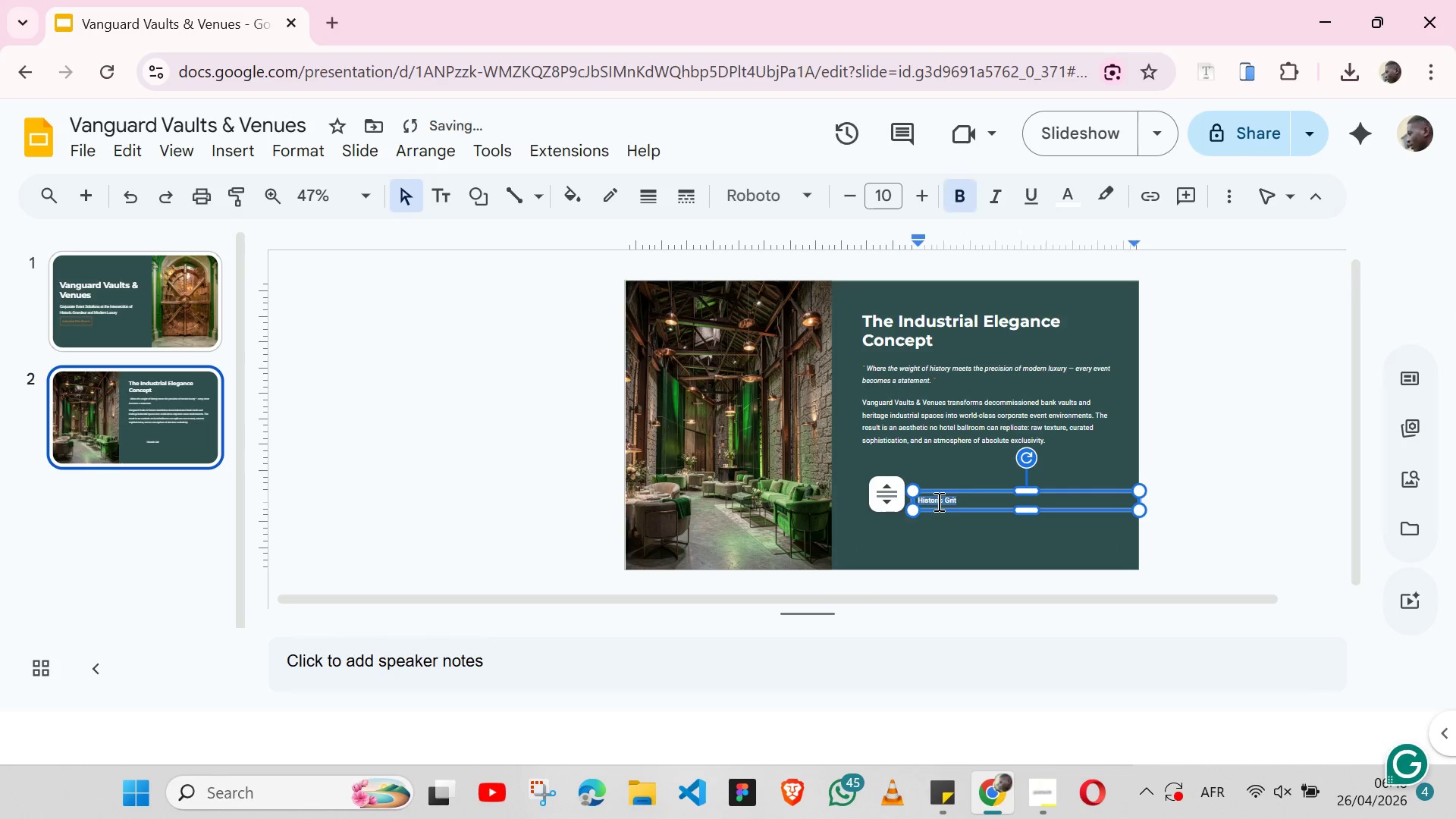 
key(Control+Space)
 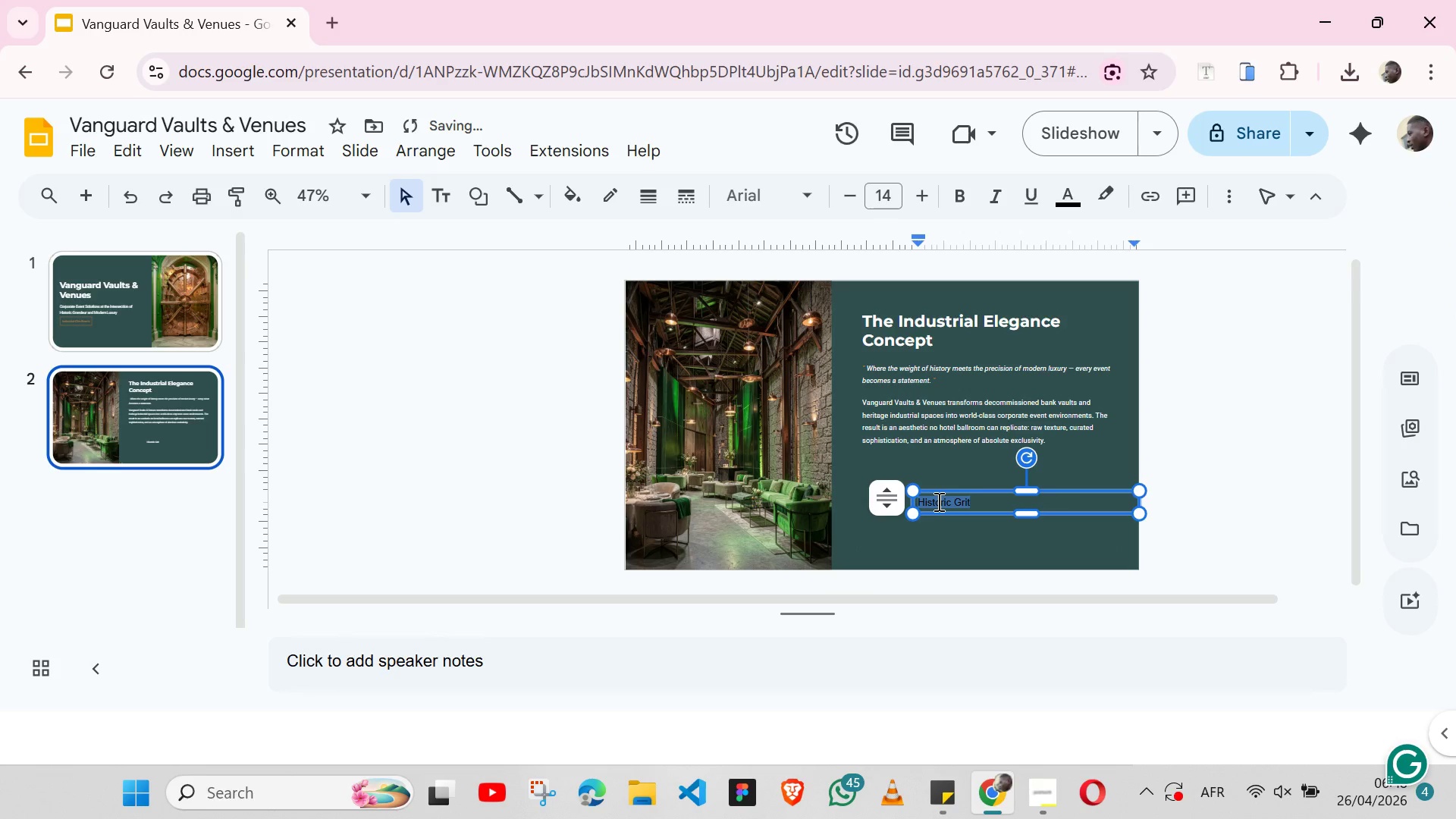 
key(Control+Z)
 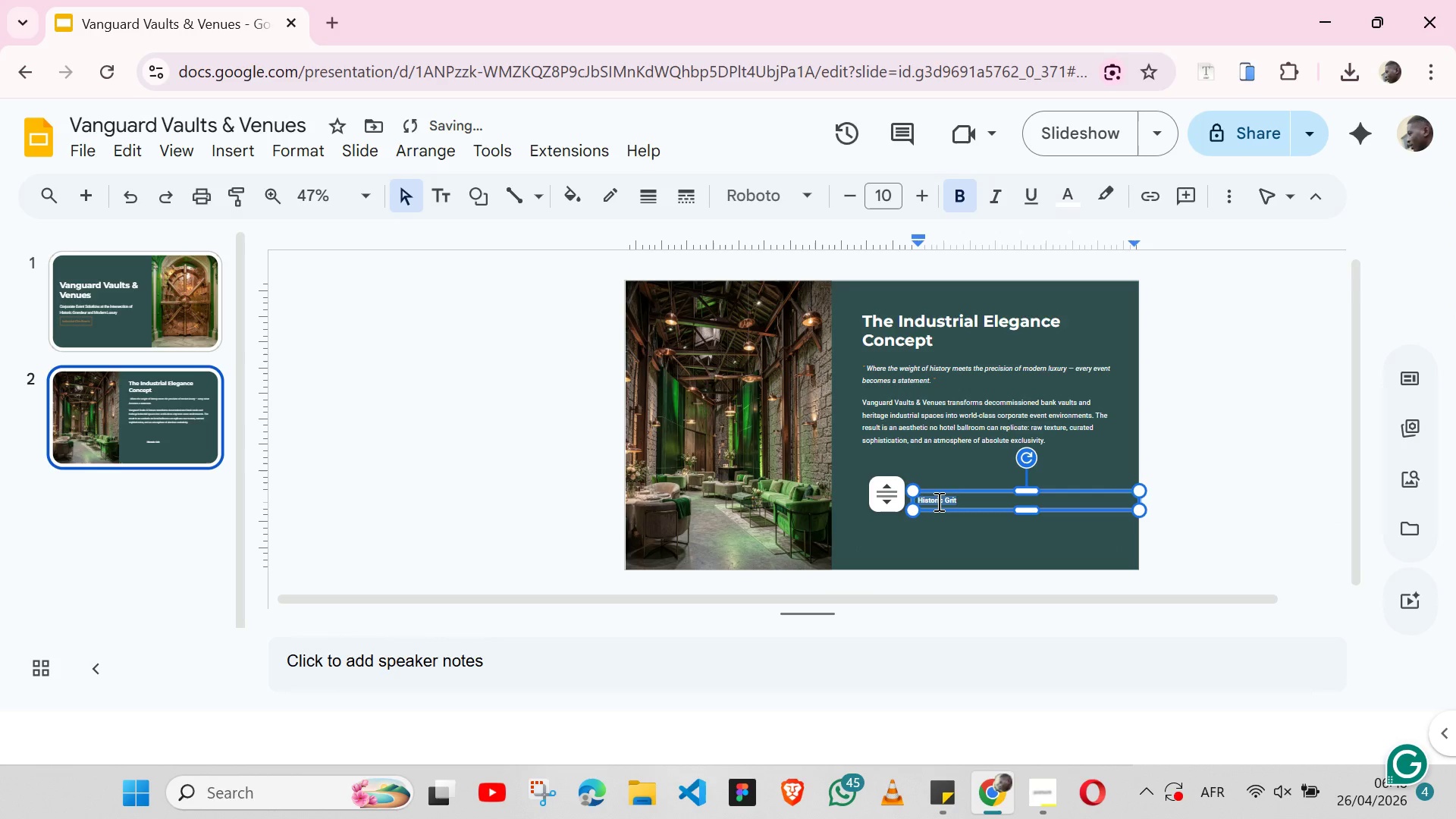 
double_click([937, 501])
 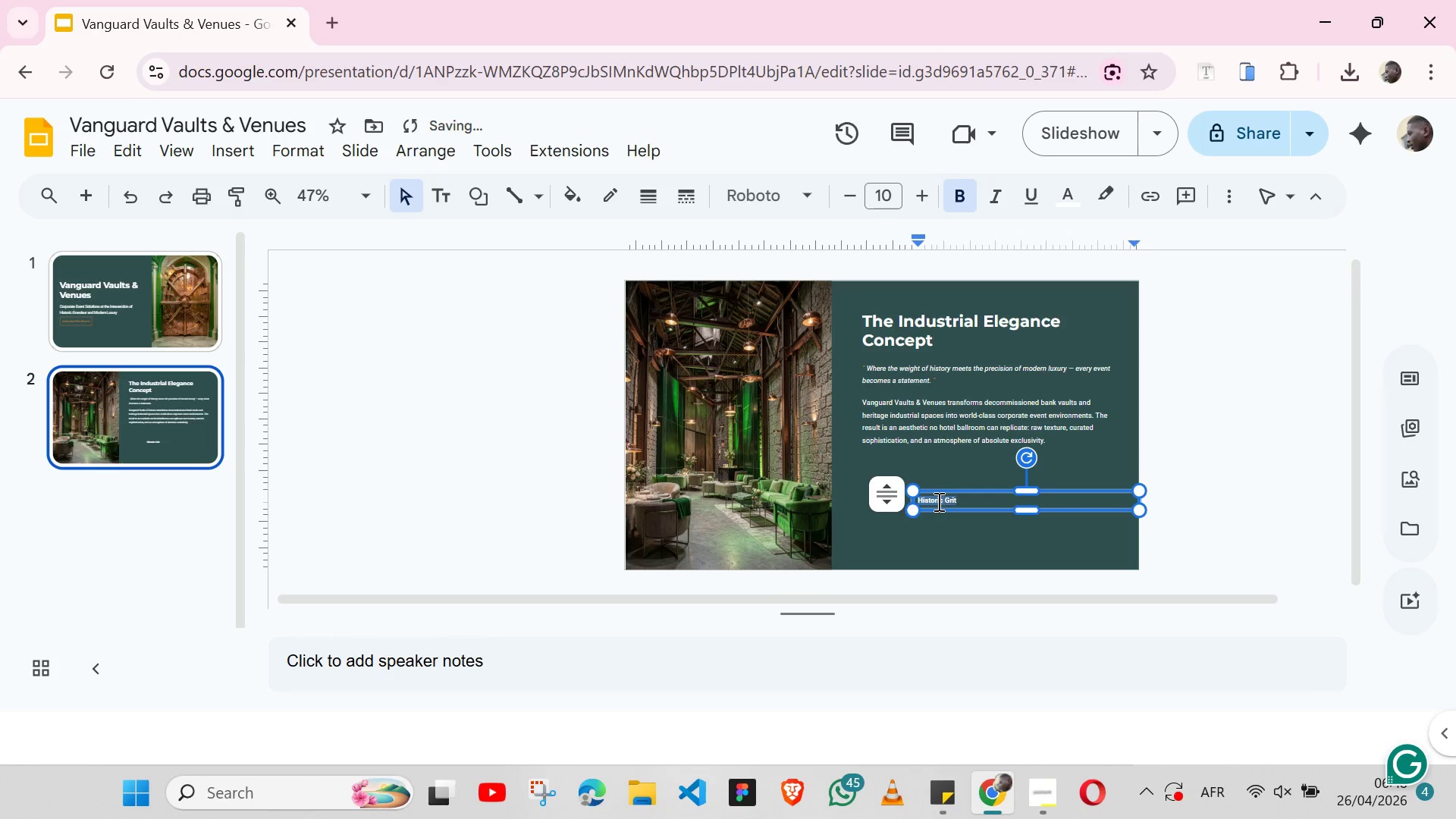 
triple_click([937, 501])
 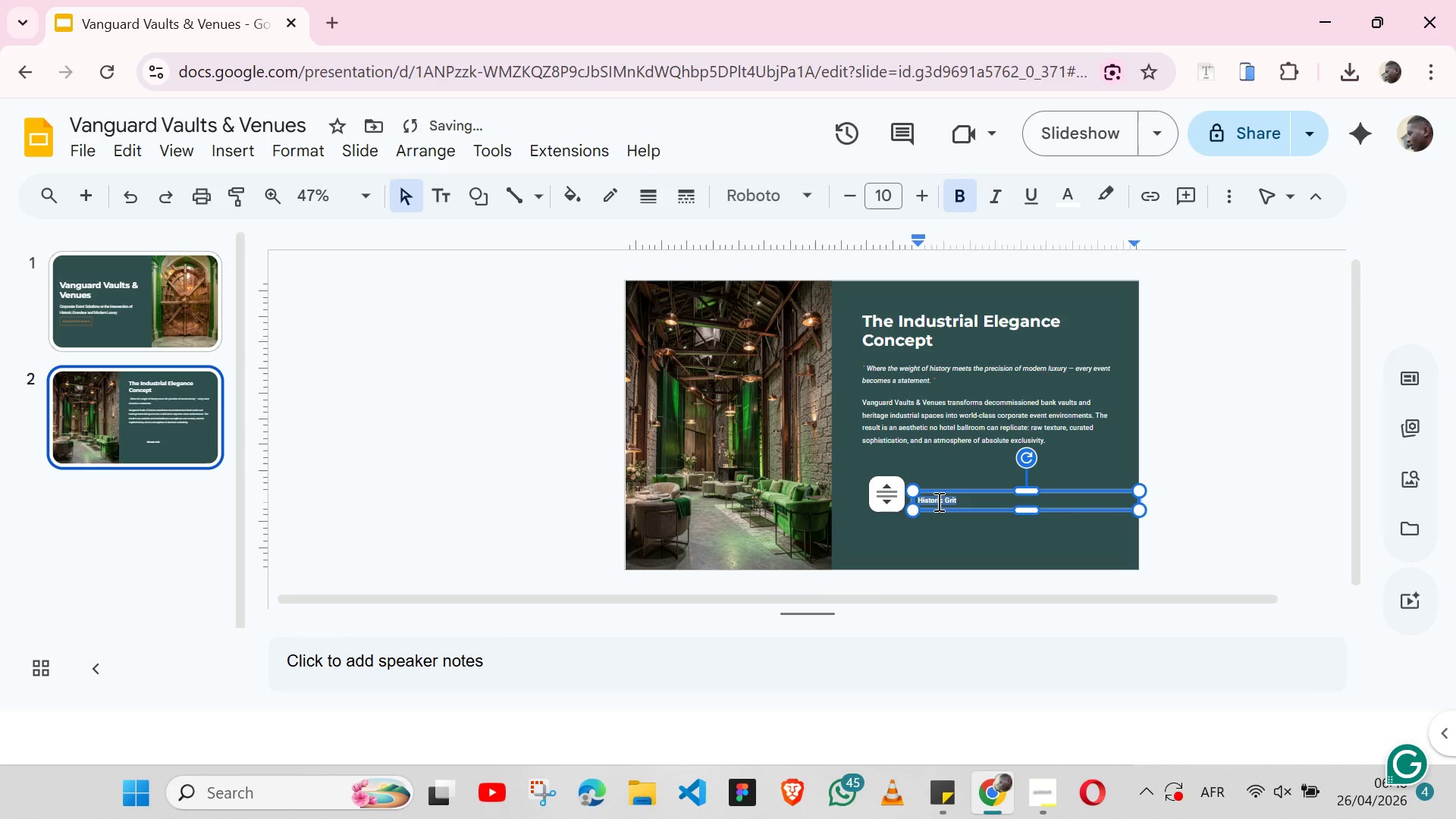 
key(Control+B)
 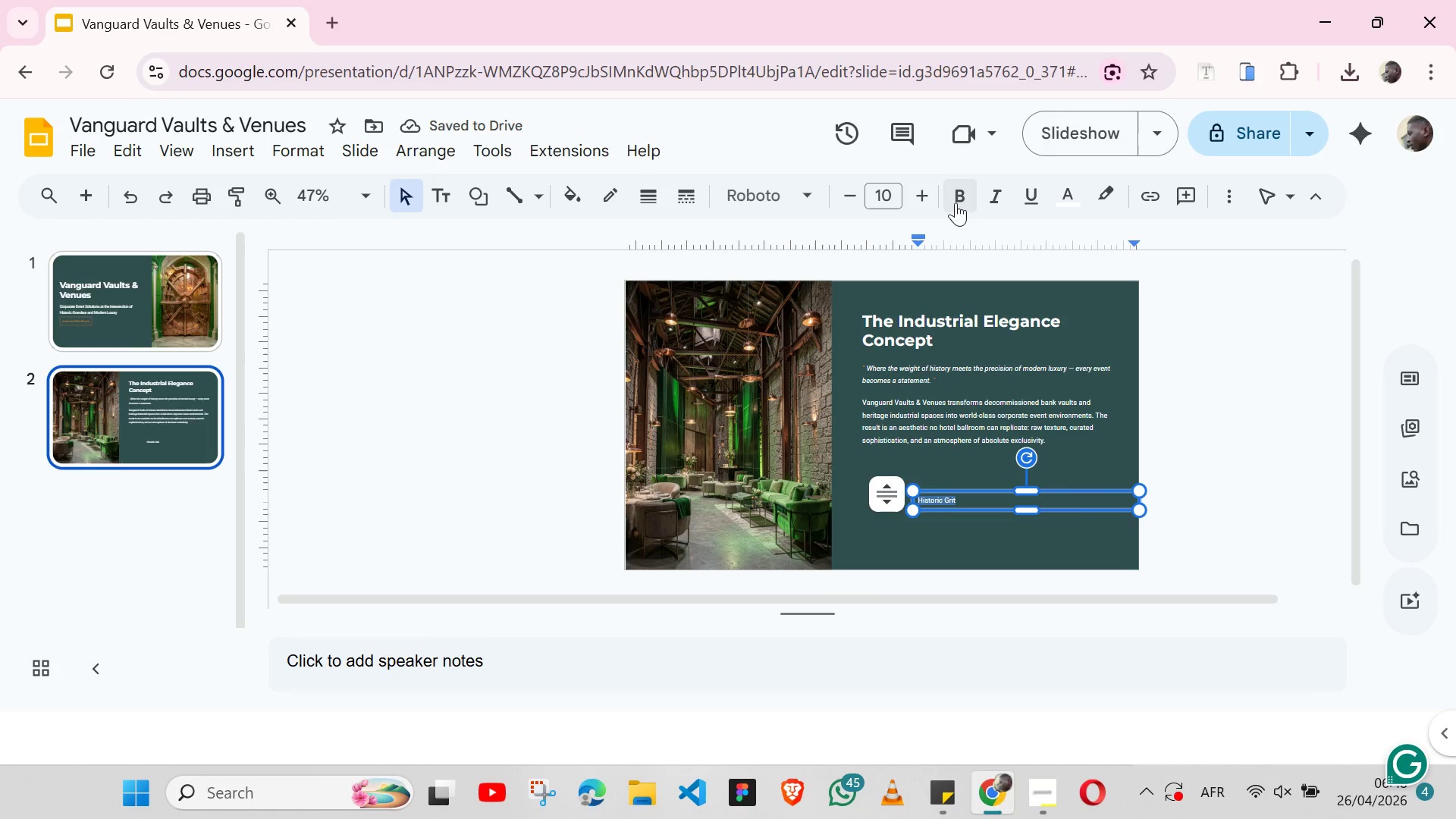 
left_click([955, 199])
 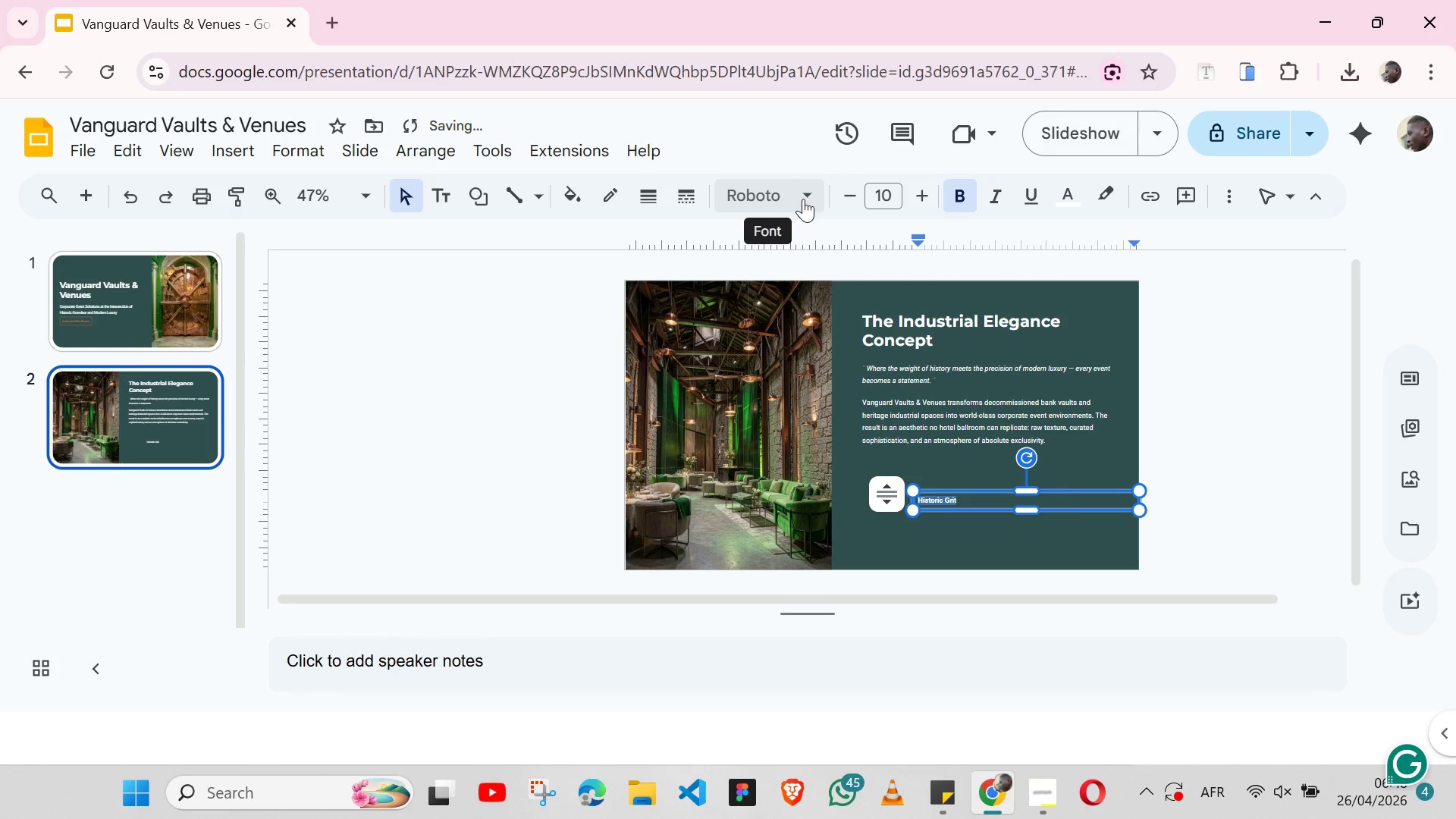 
left_click([803, 199])
 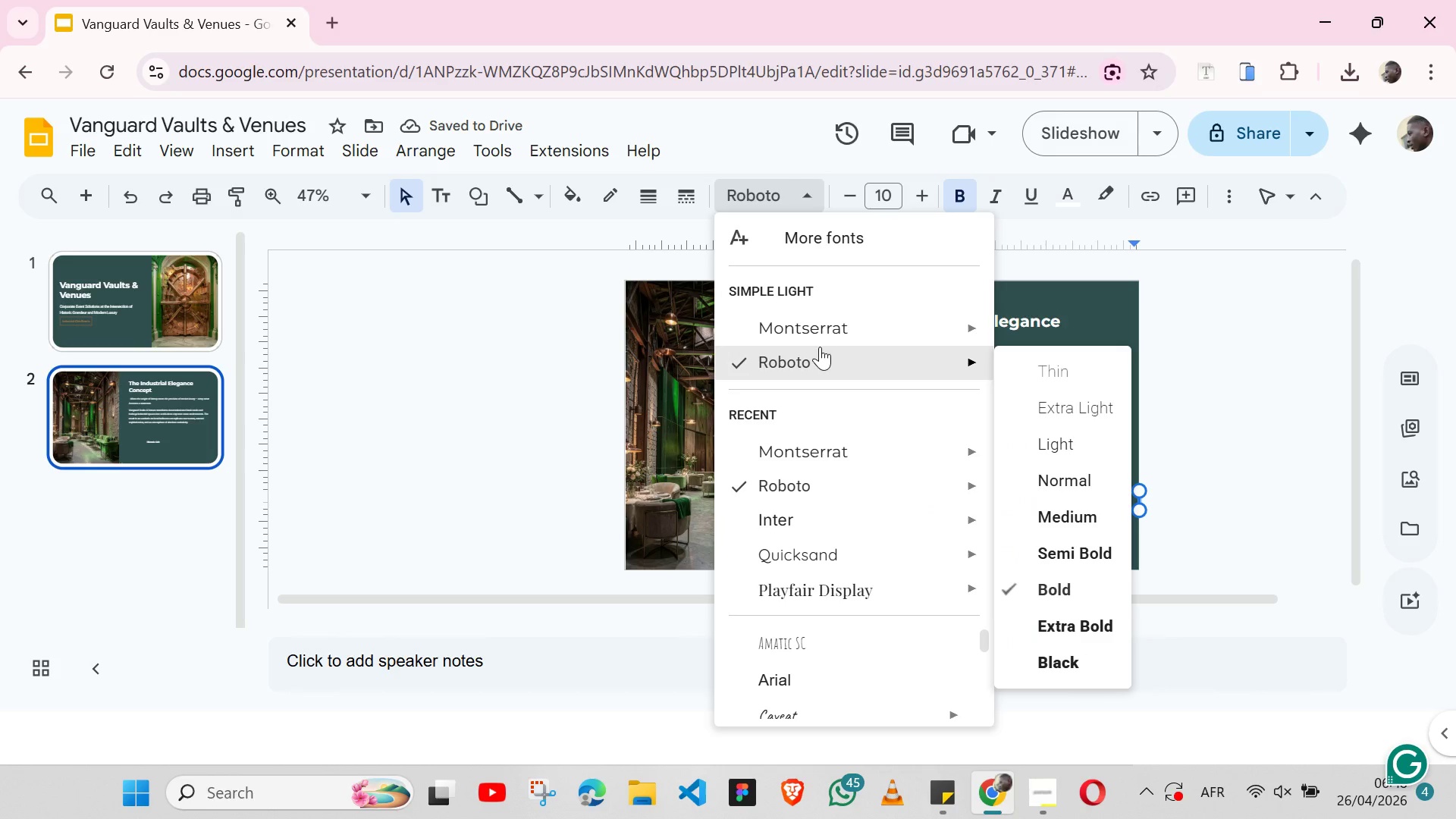 
left_click([819, 329])
 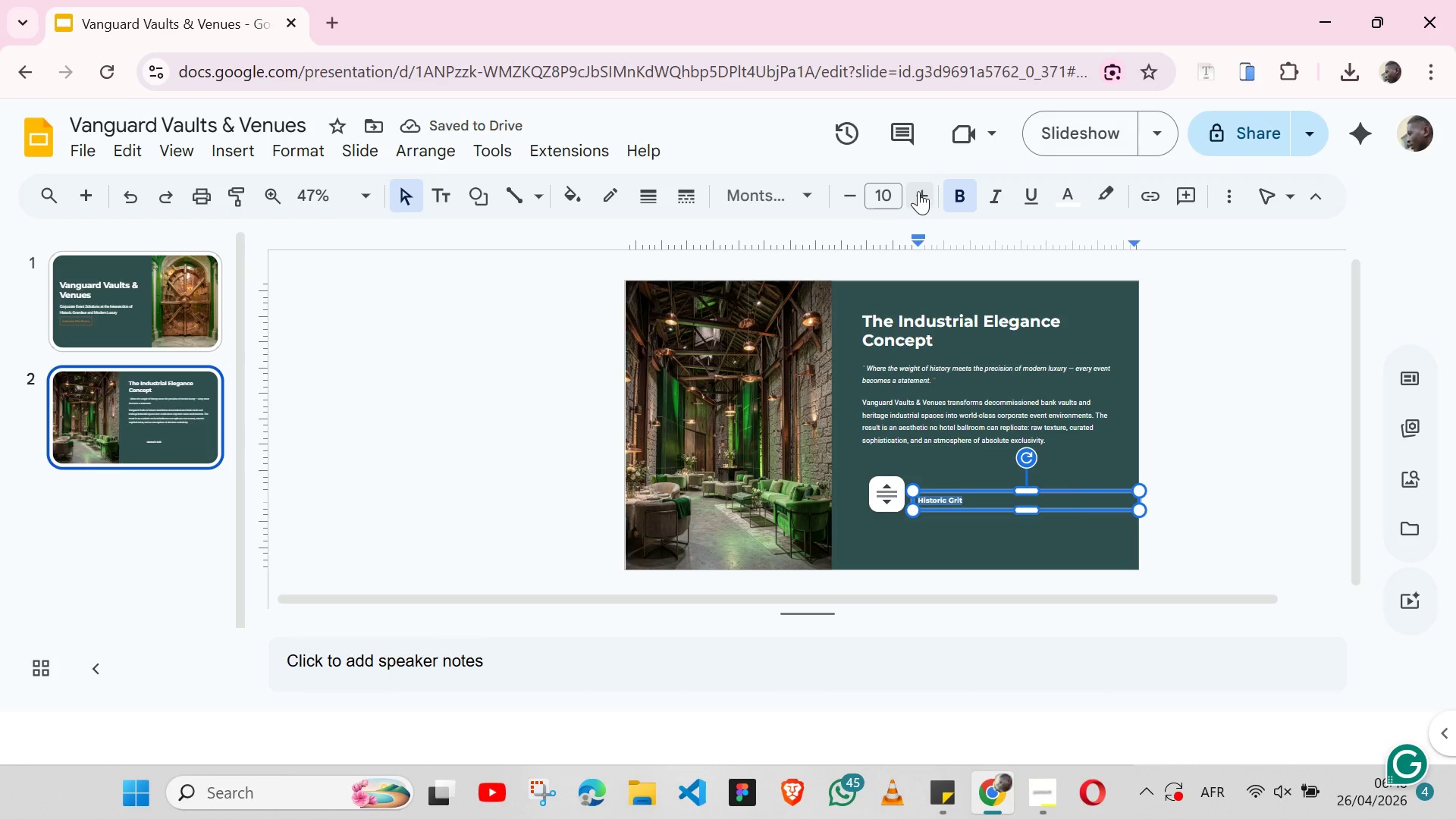 
double_click([924, 191])
 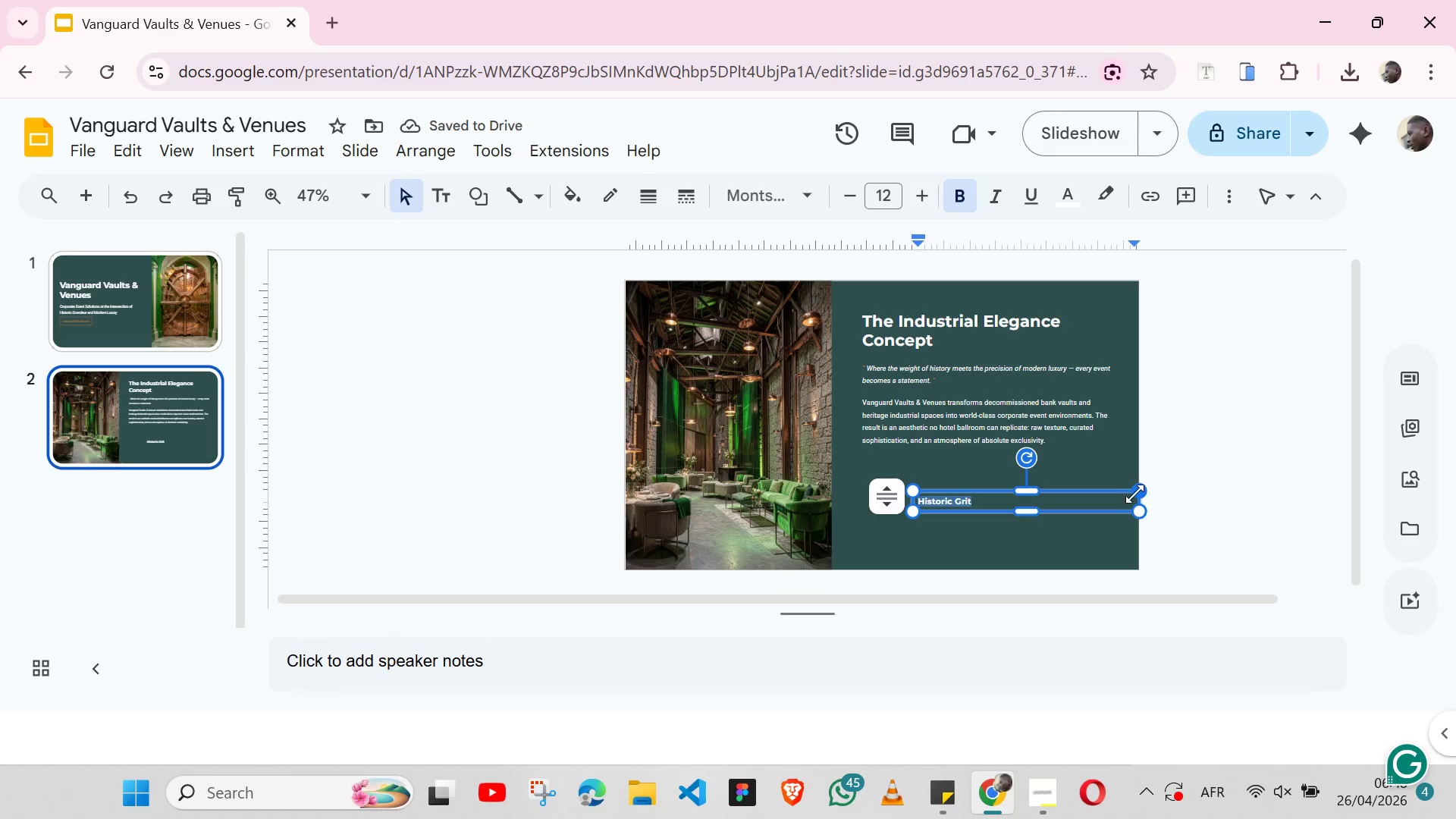 
left_click_drag(start_coordinate=[1140, 500], to_coordinate=[994, 498])
 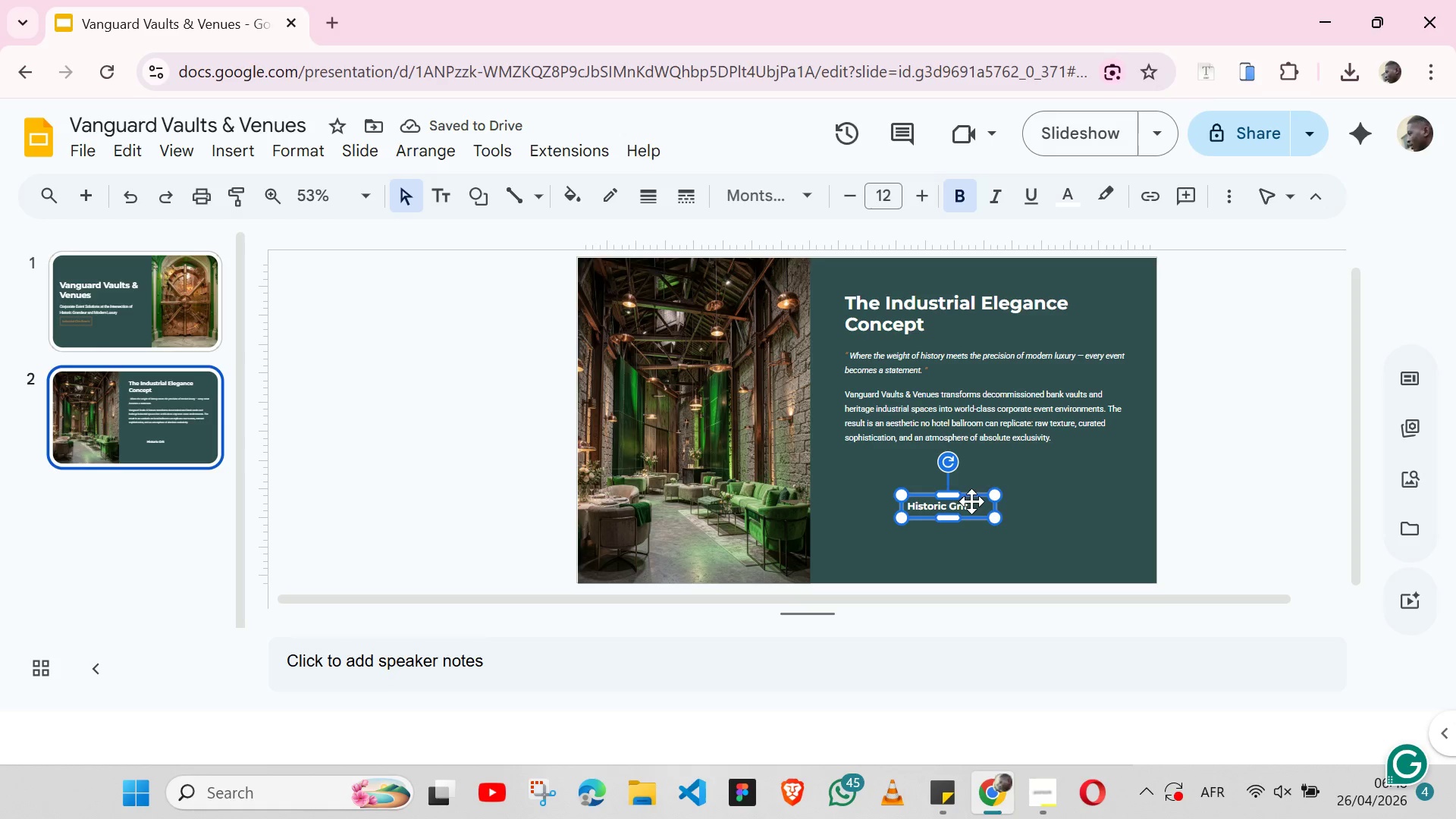 
wait(5.08)
 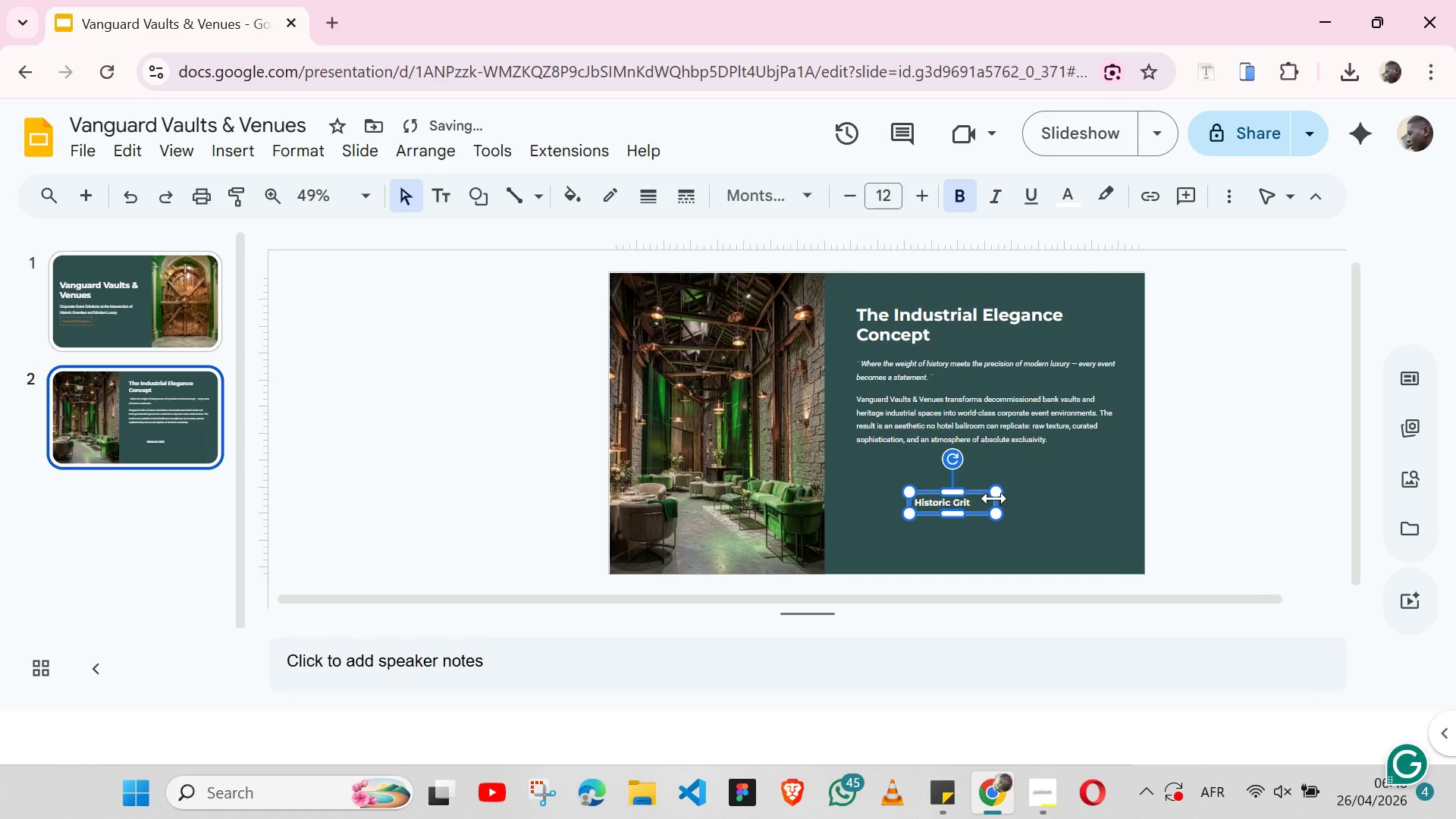 
left_click_drag(start_coordinate=[927, 496], to_coordinate=[887, 469])
 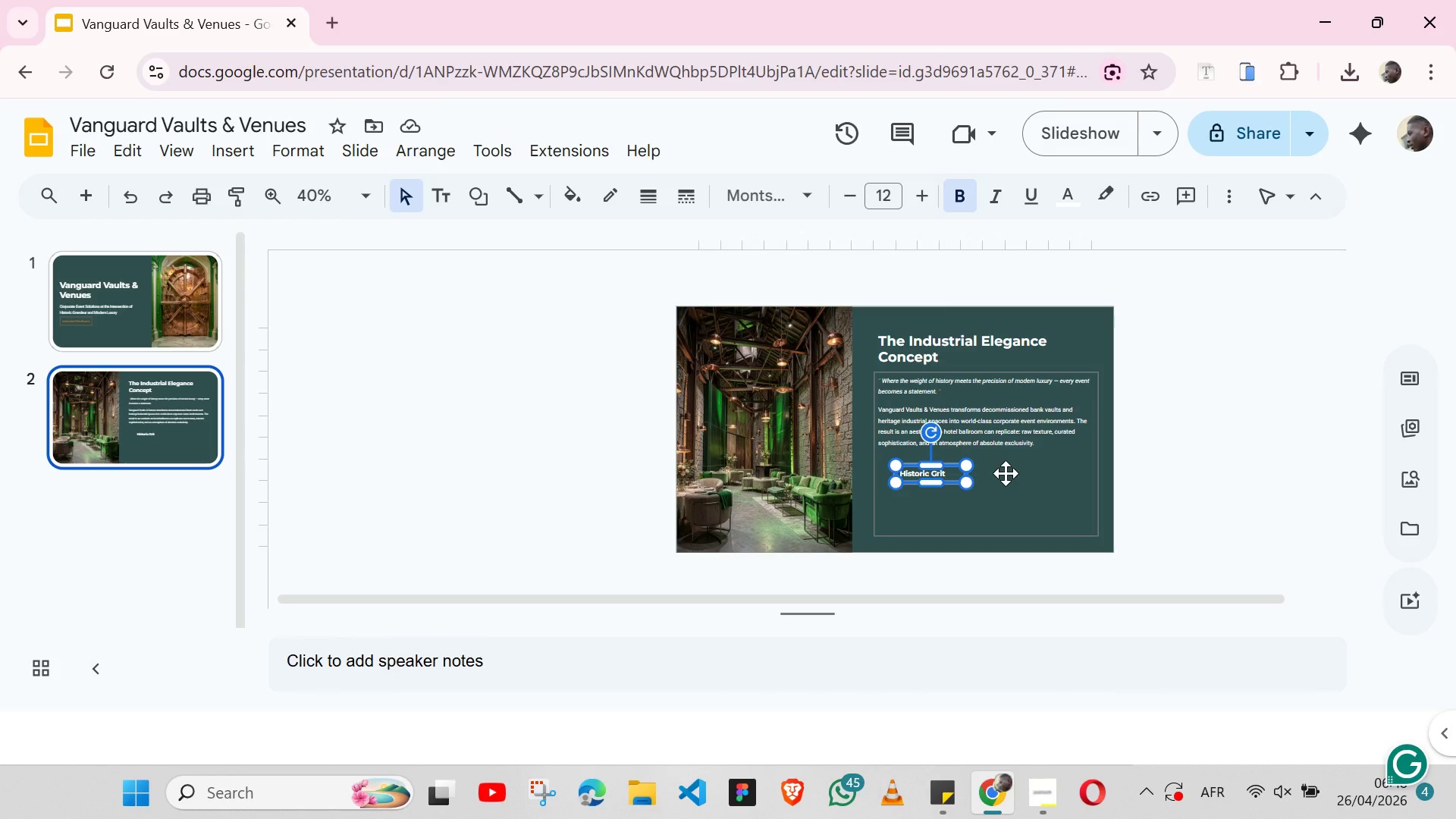 
wait(14.42)
 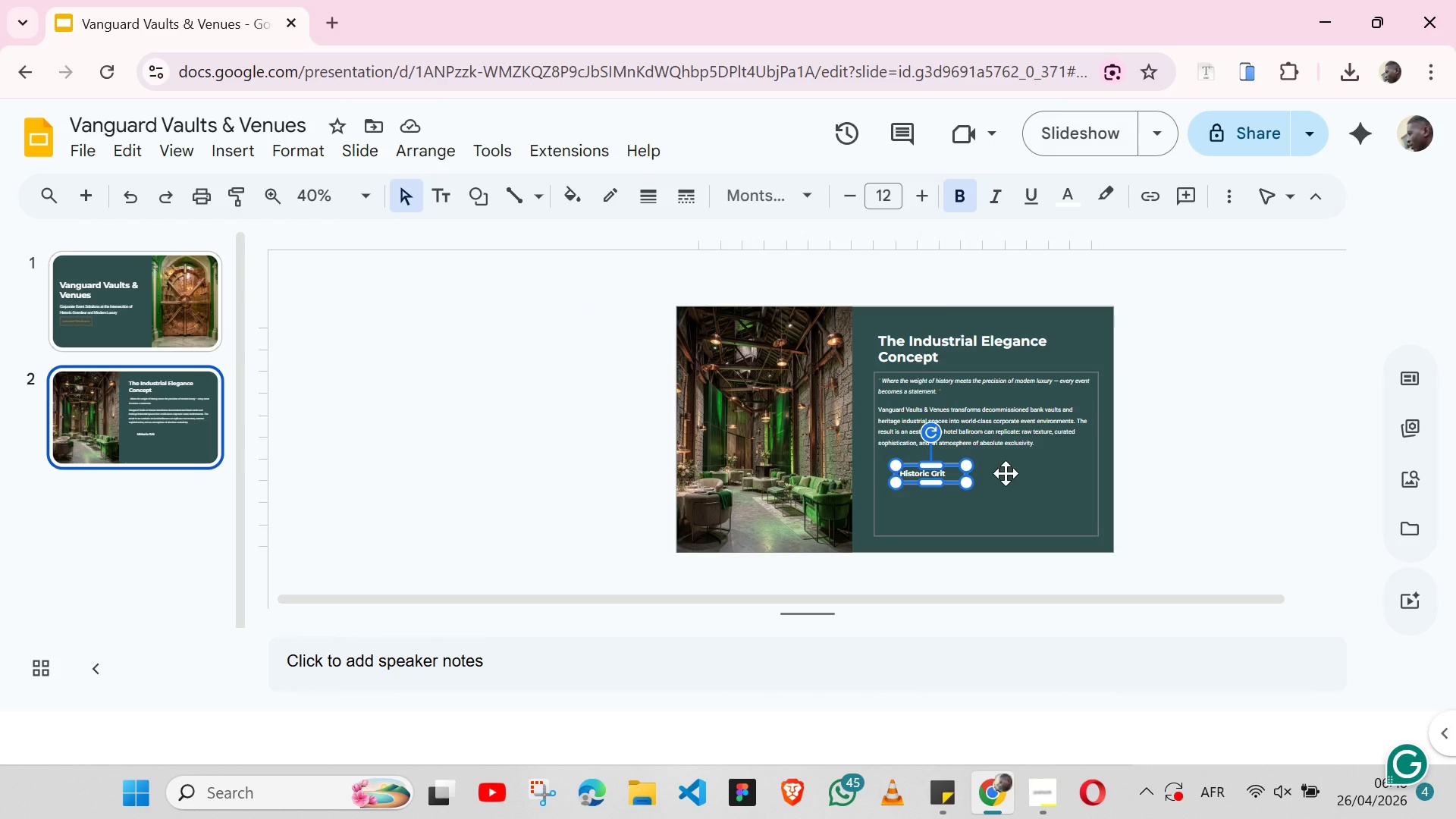 
double_click([916, 385])
 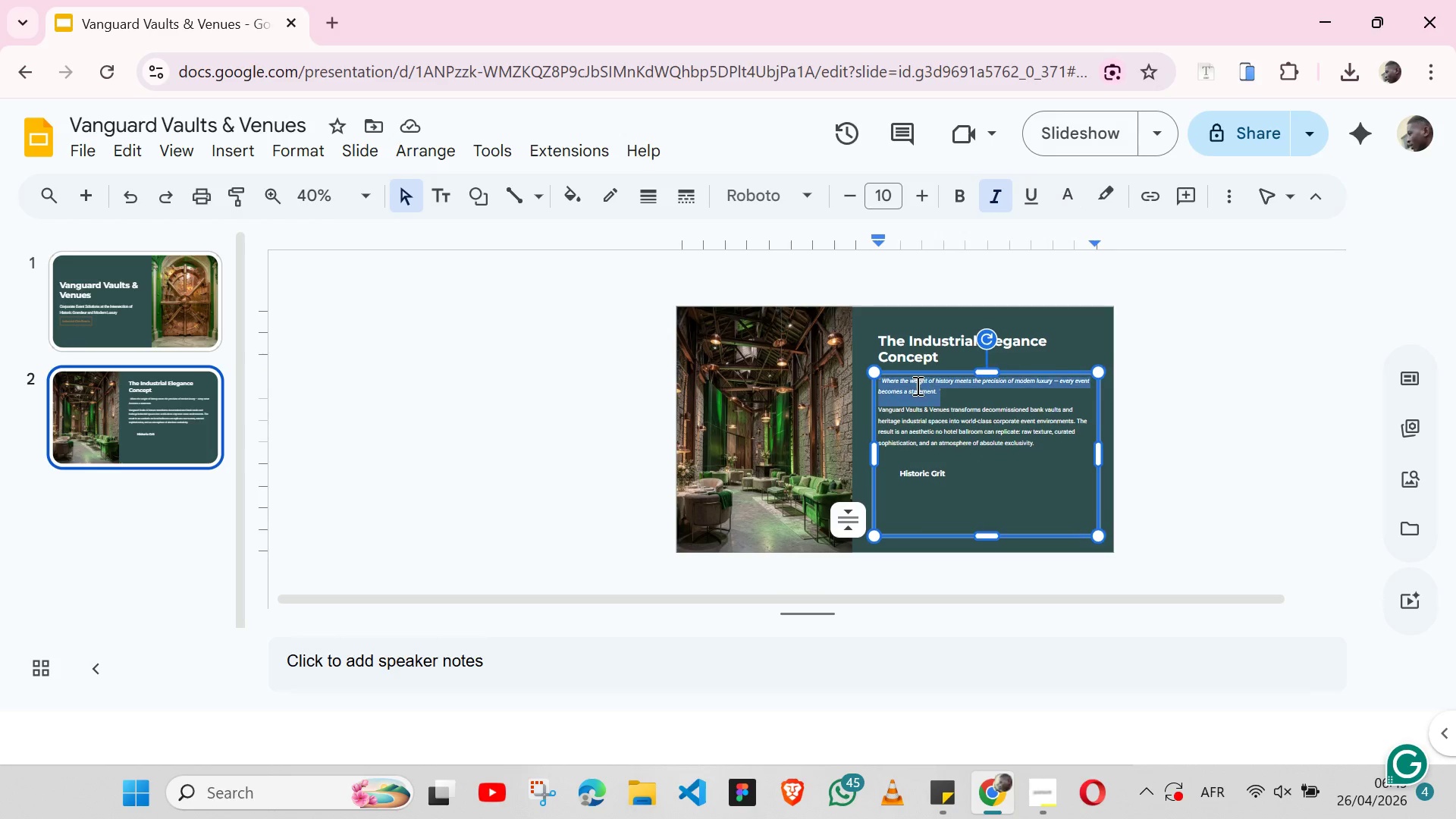 
triple_click([916, 385])
 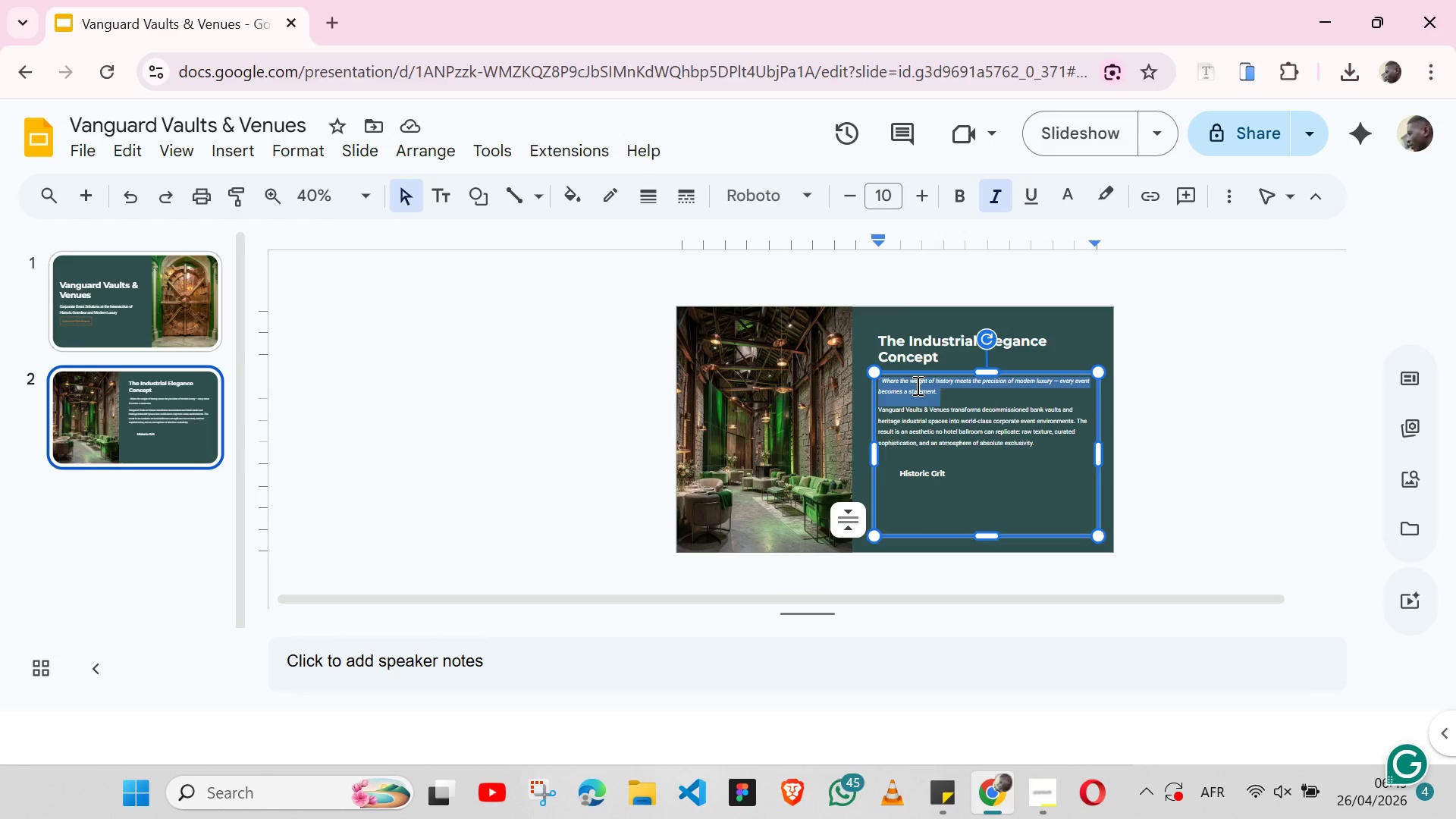 
left_click([916, 385])
 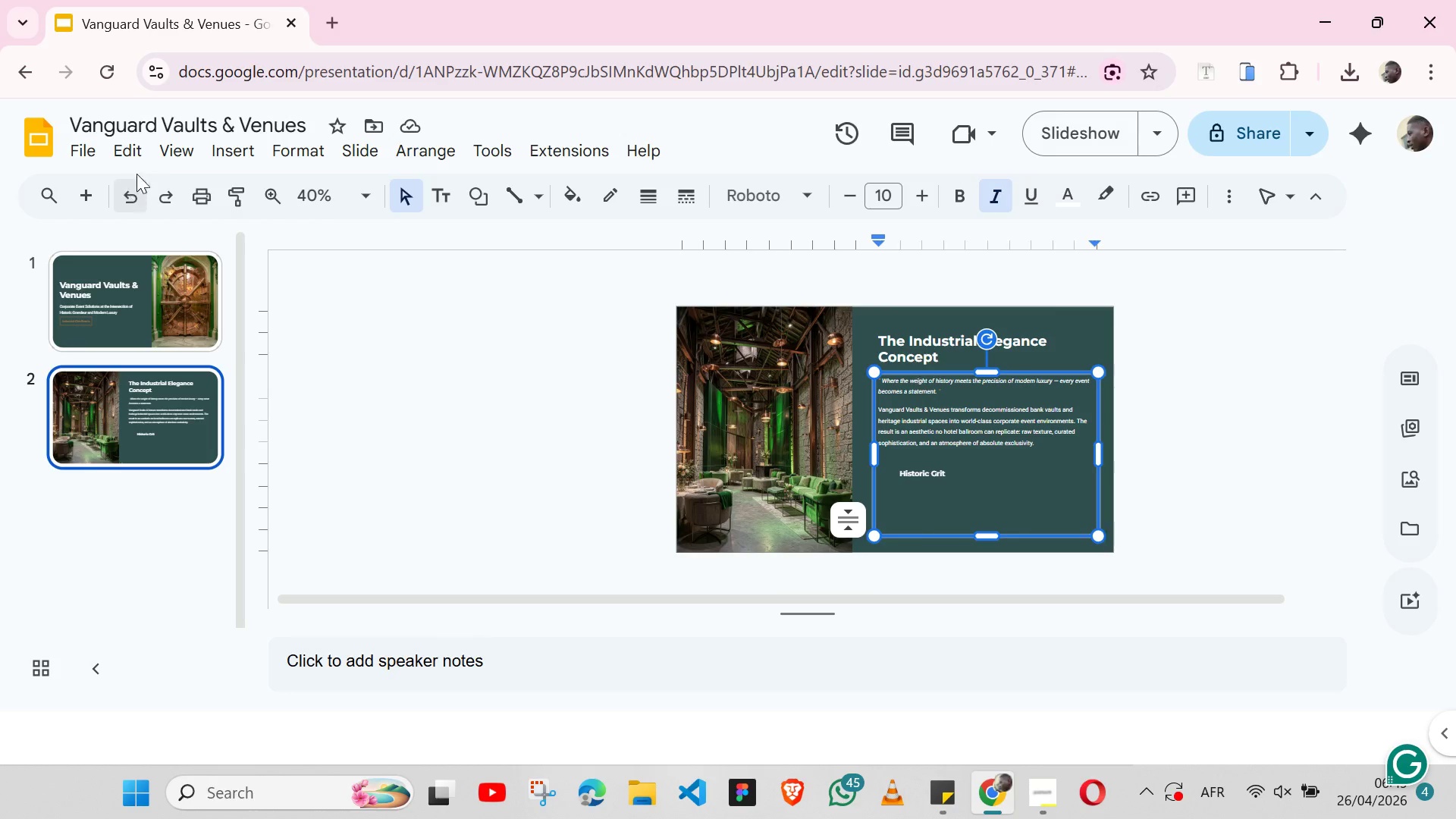 
left_click([188, 150])
 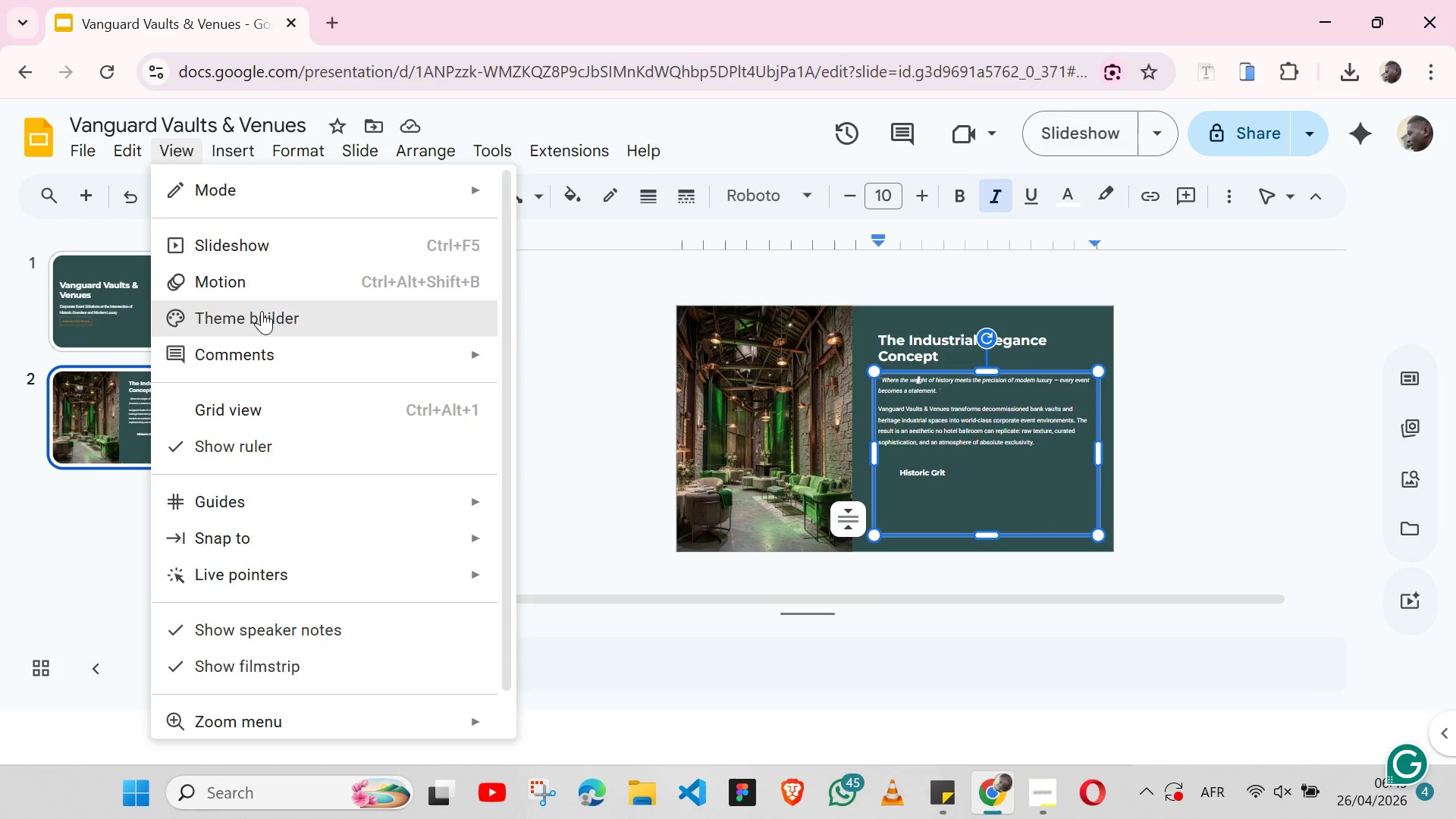 
left_click([262, 311])
 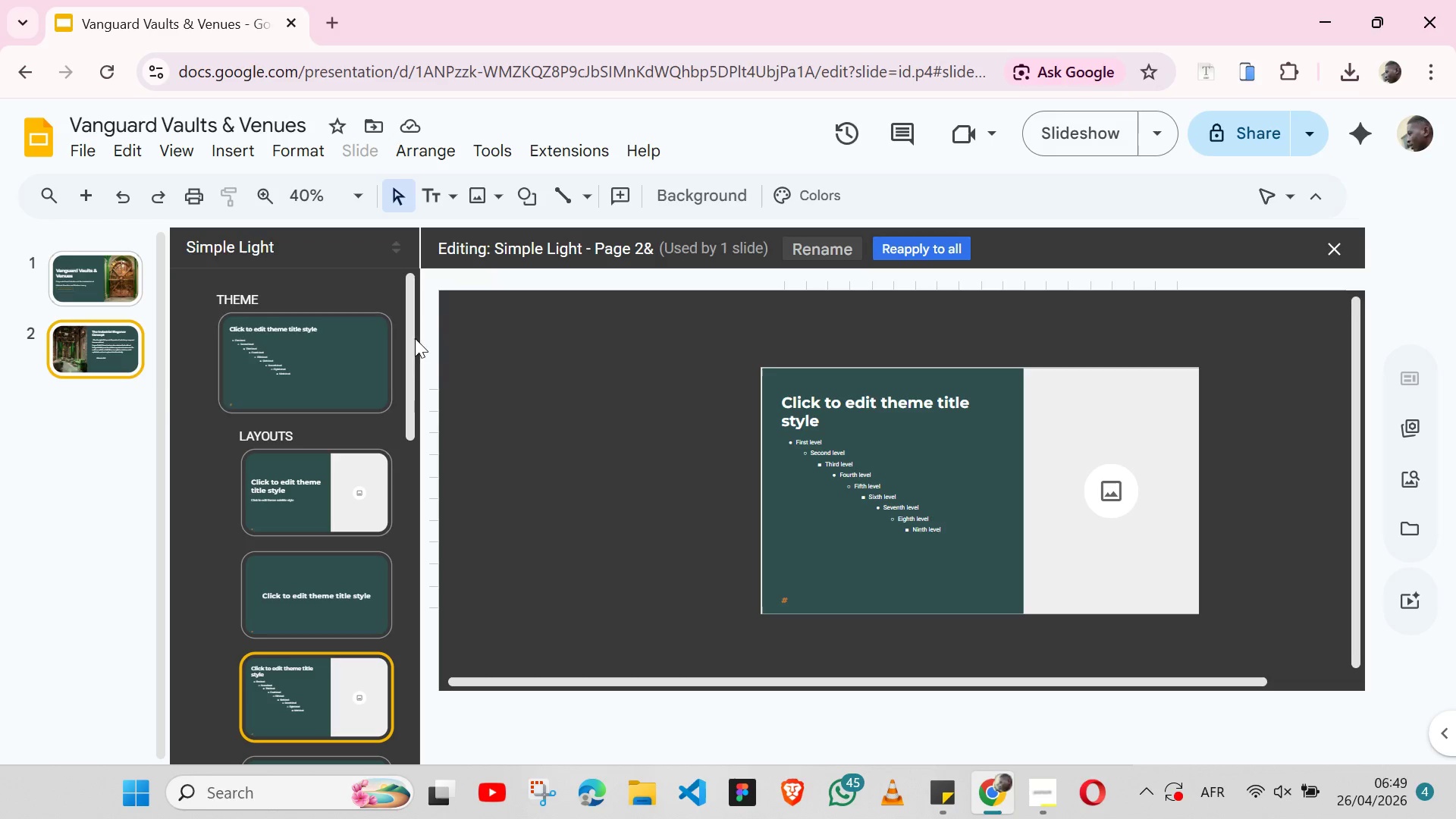 
left_click([363, 352])
 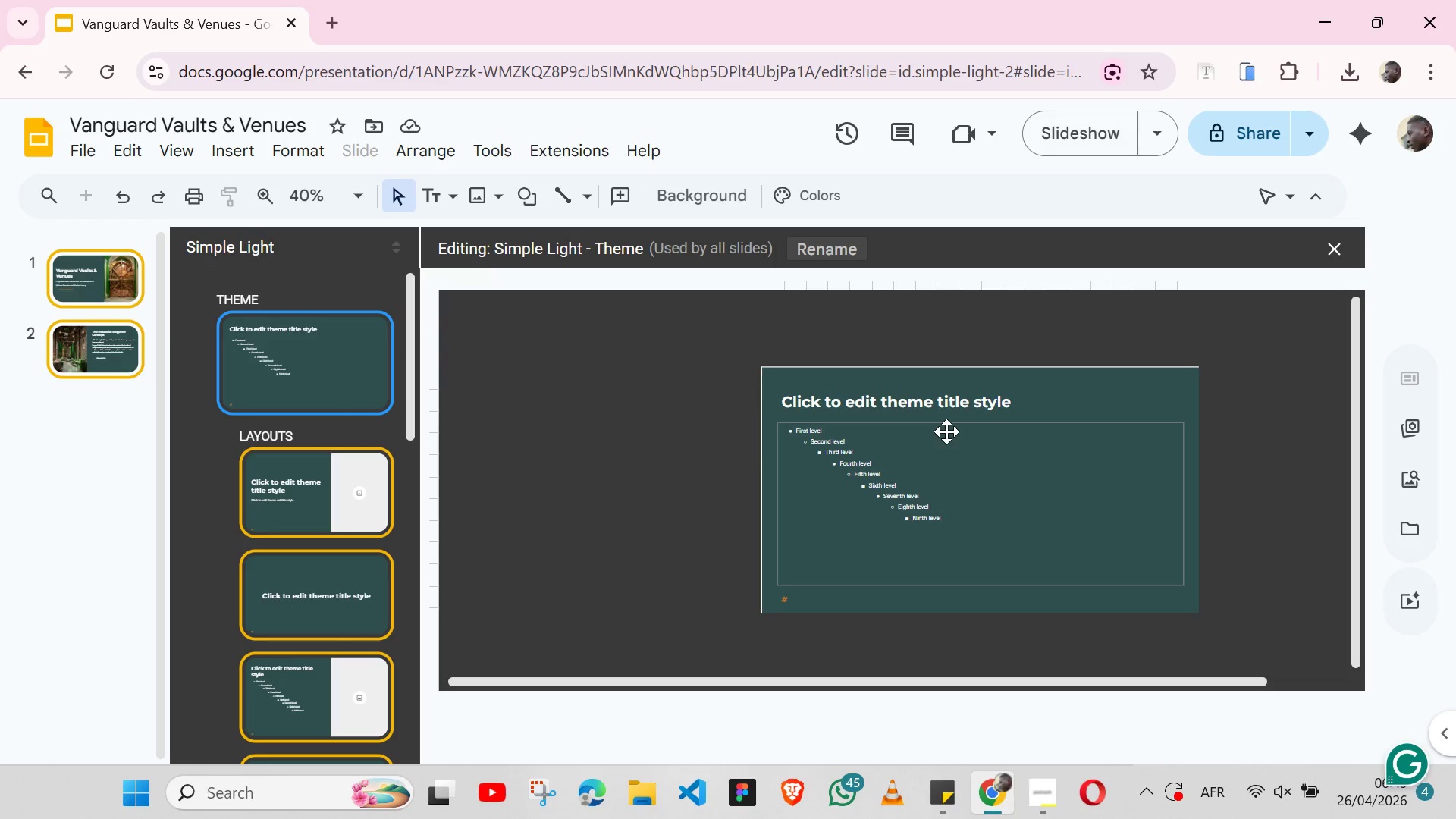 
left_click([946, 431])
 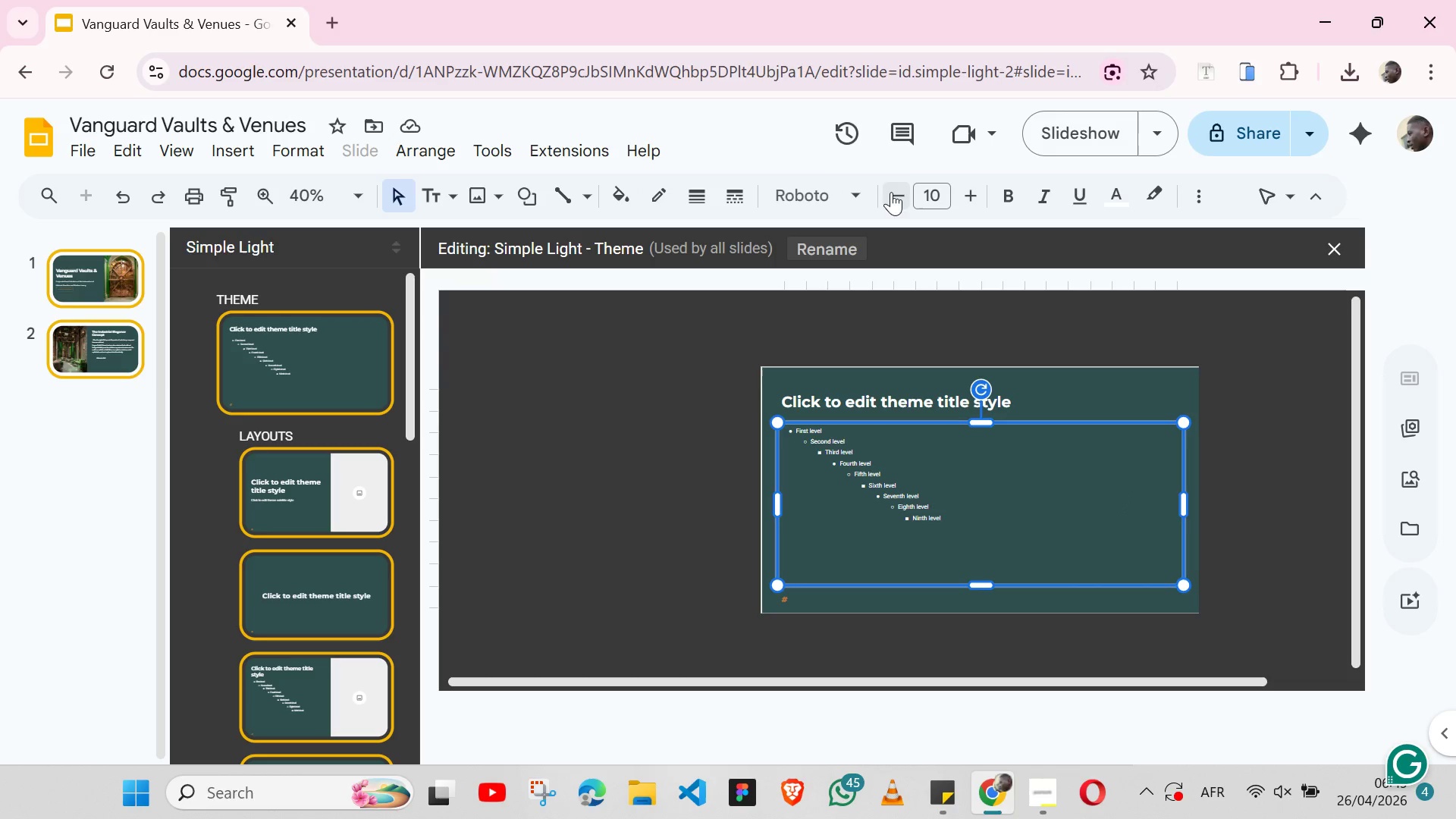 
left_click([900, 195])
 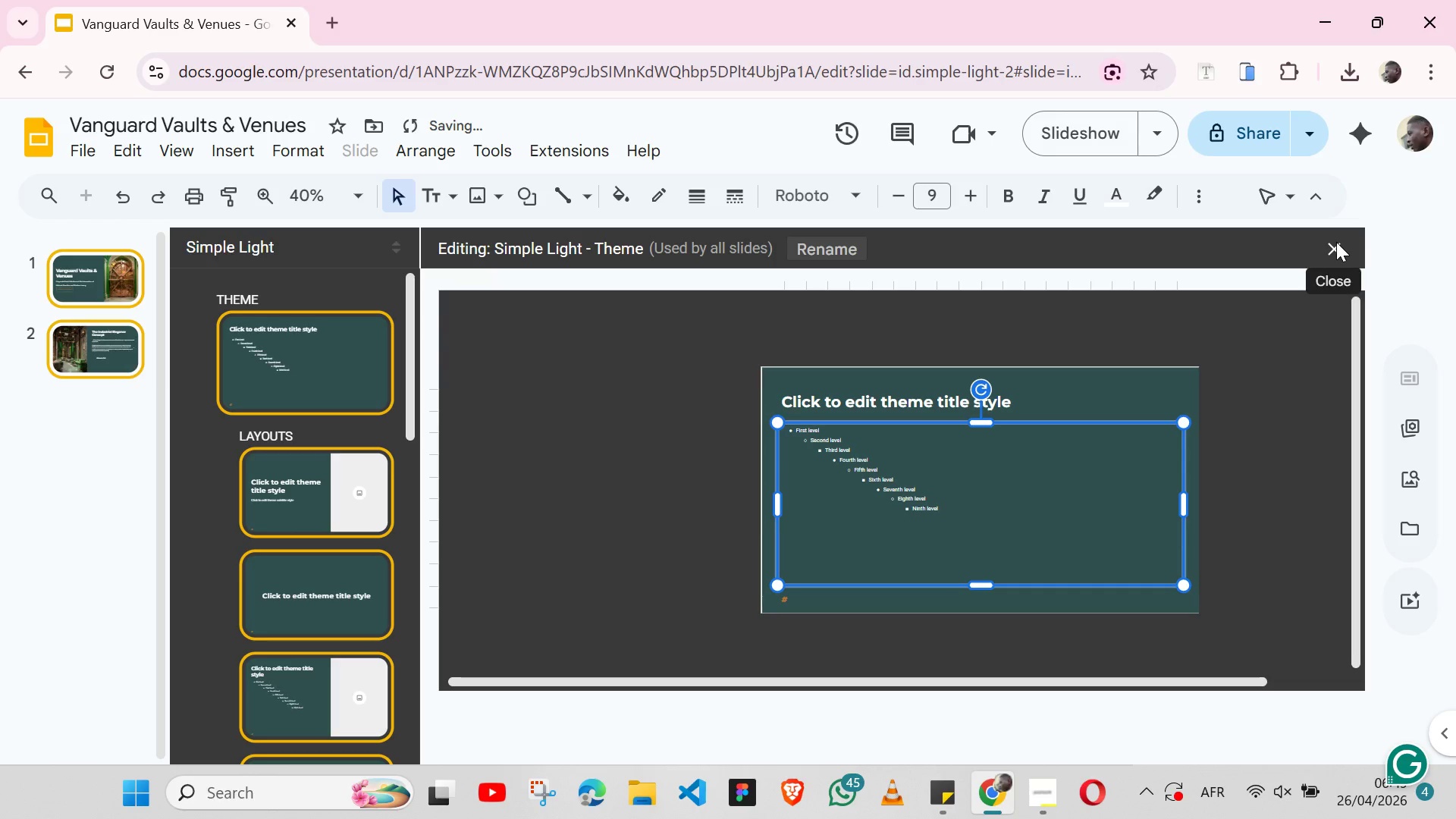 
left_click([1333, 250])
 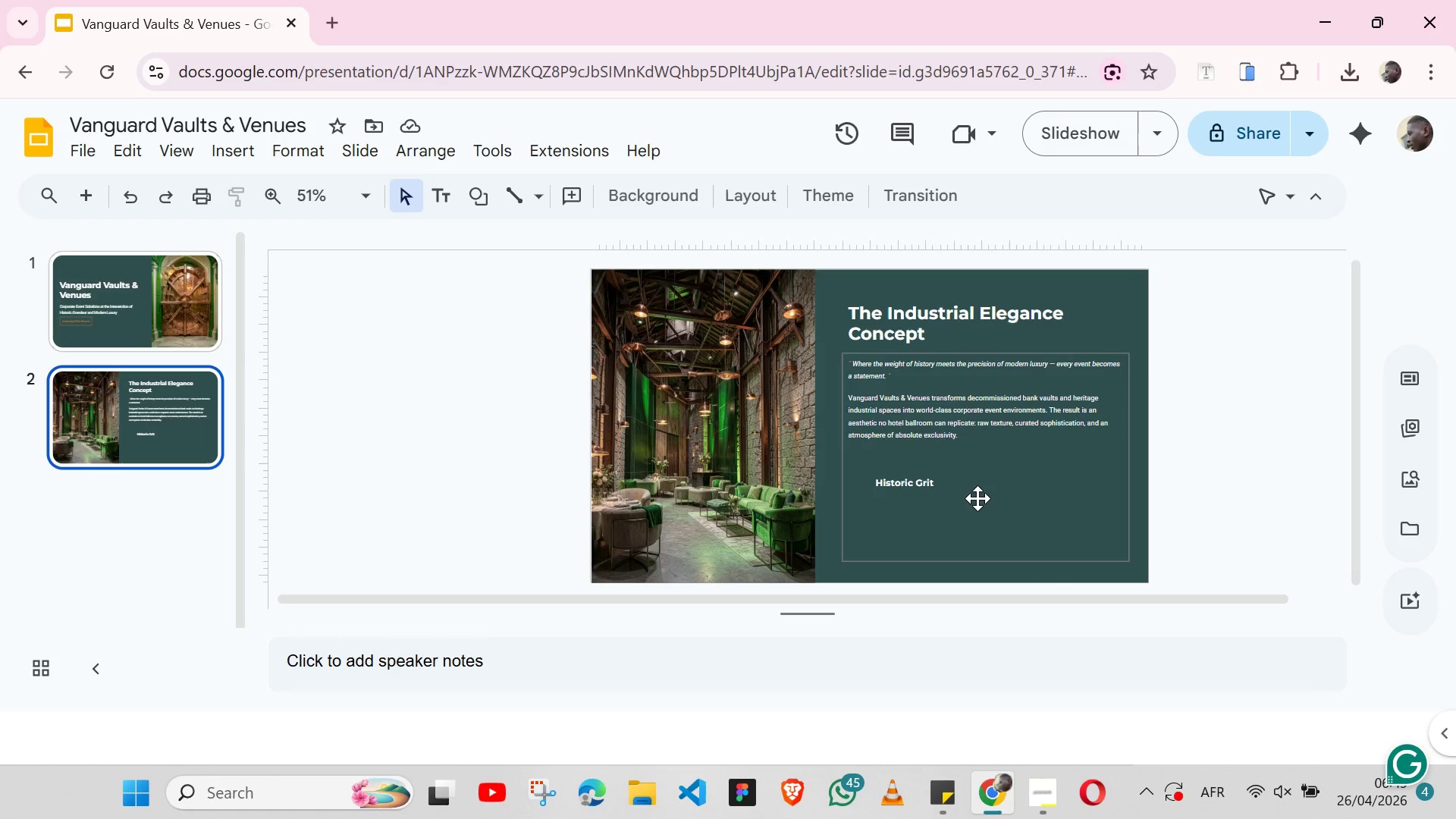 
wait(5.42)
 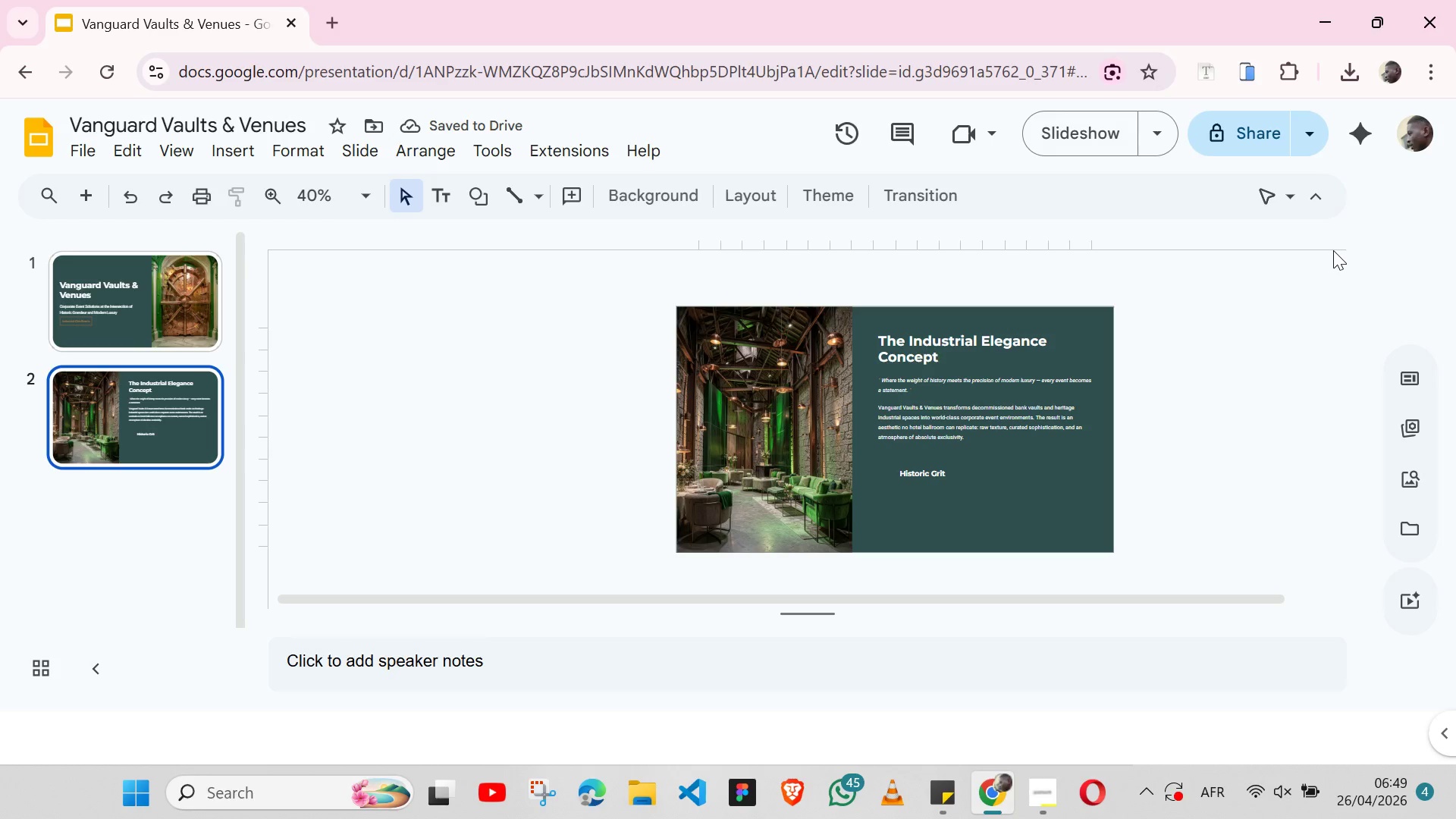 
left_click([965, 482])
 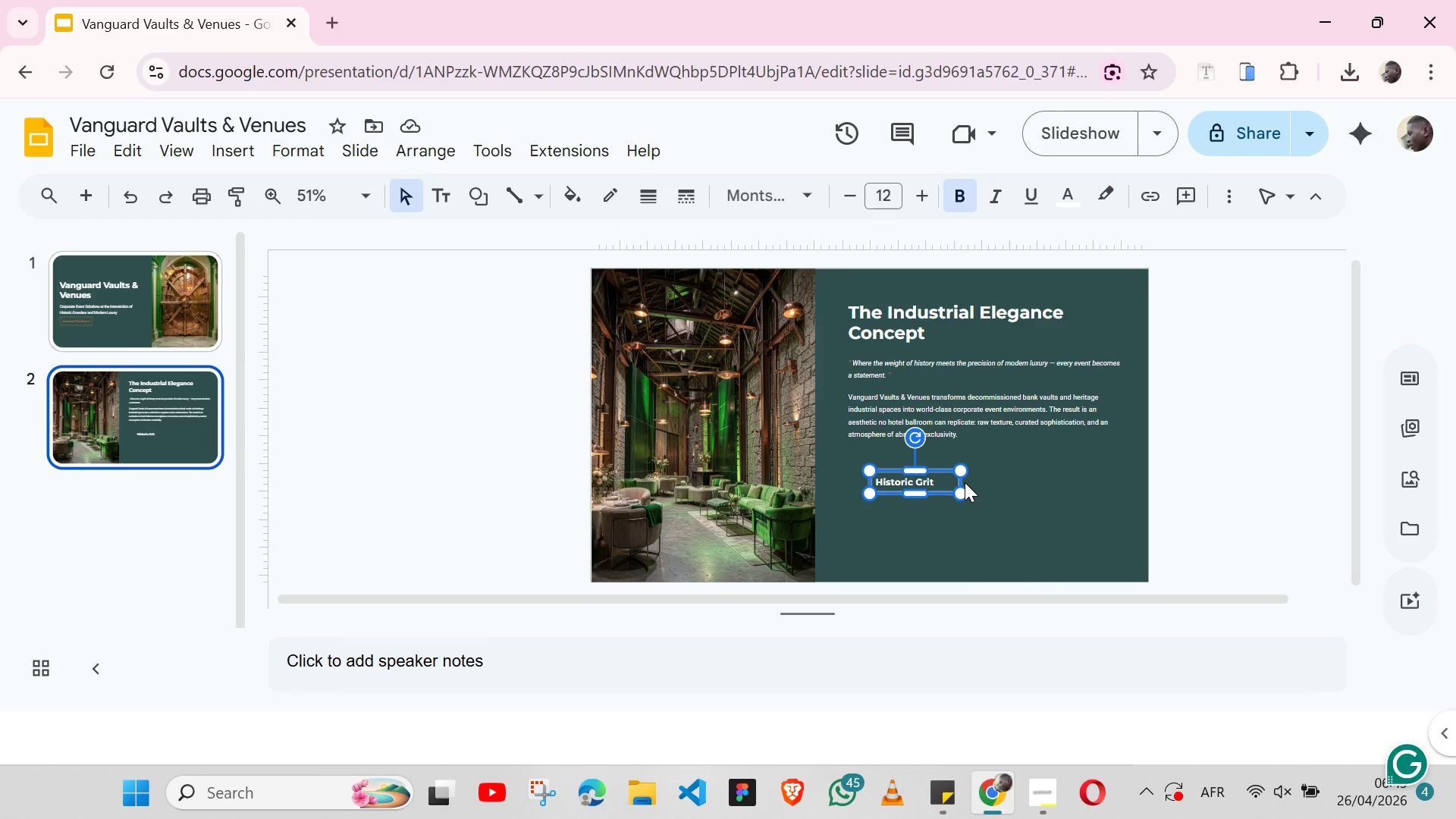 
key(Shift+ArrowUp)
 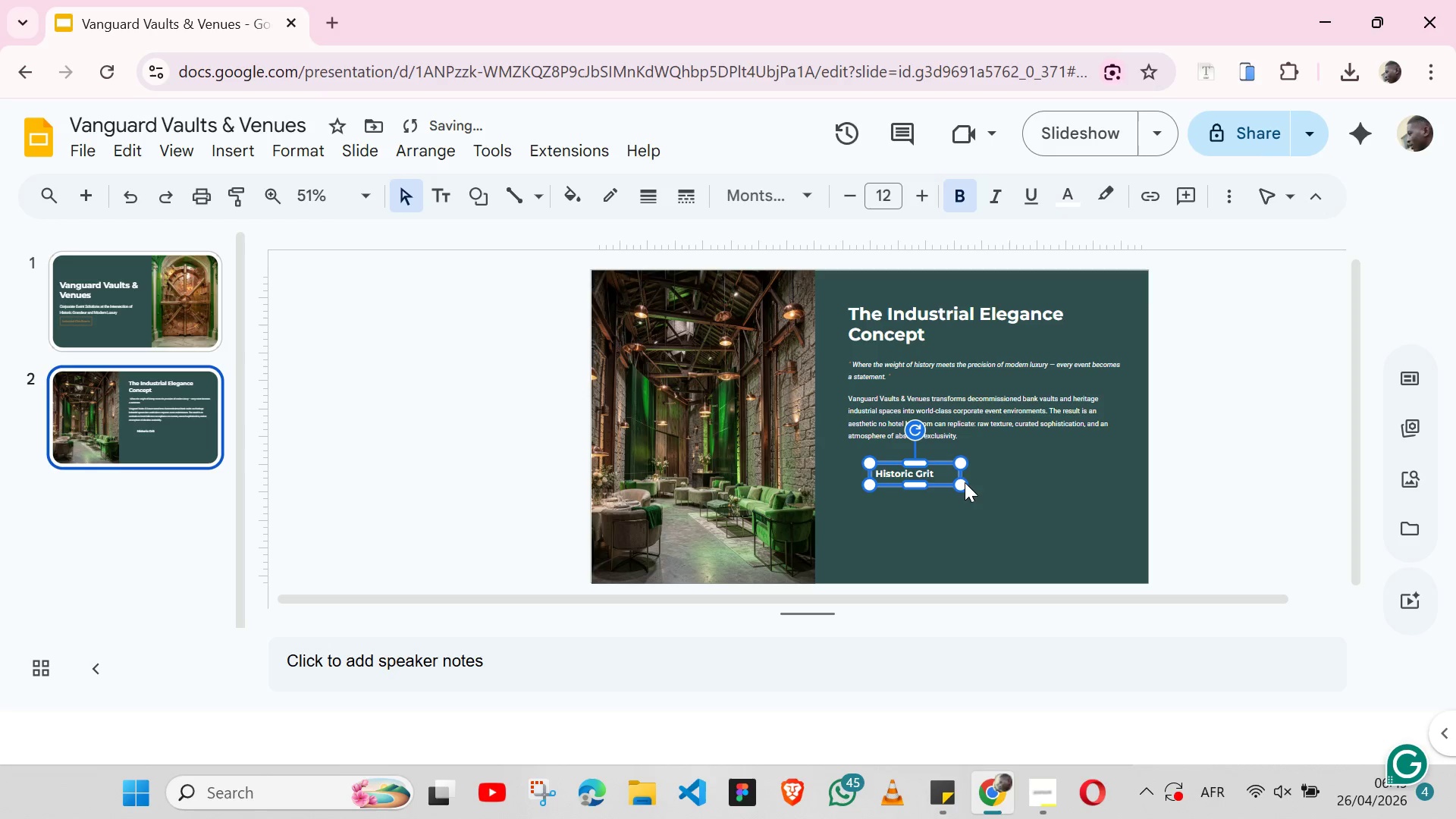 
key(Shift+ArrowUp)
 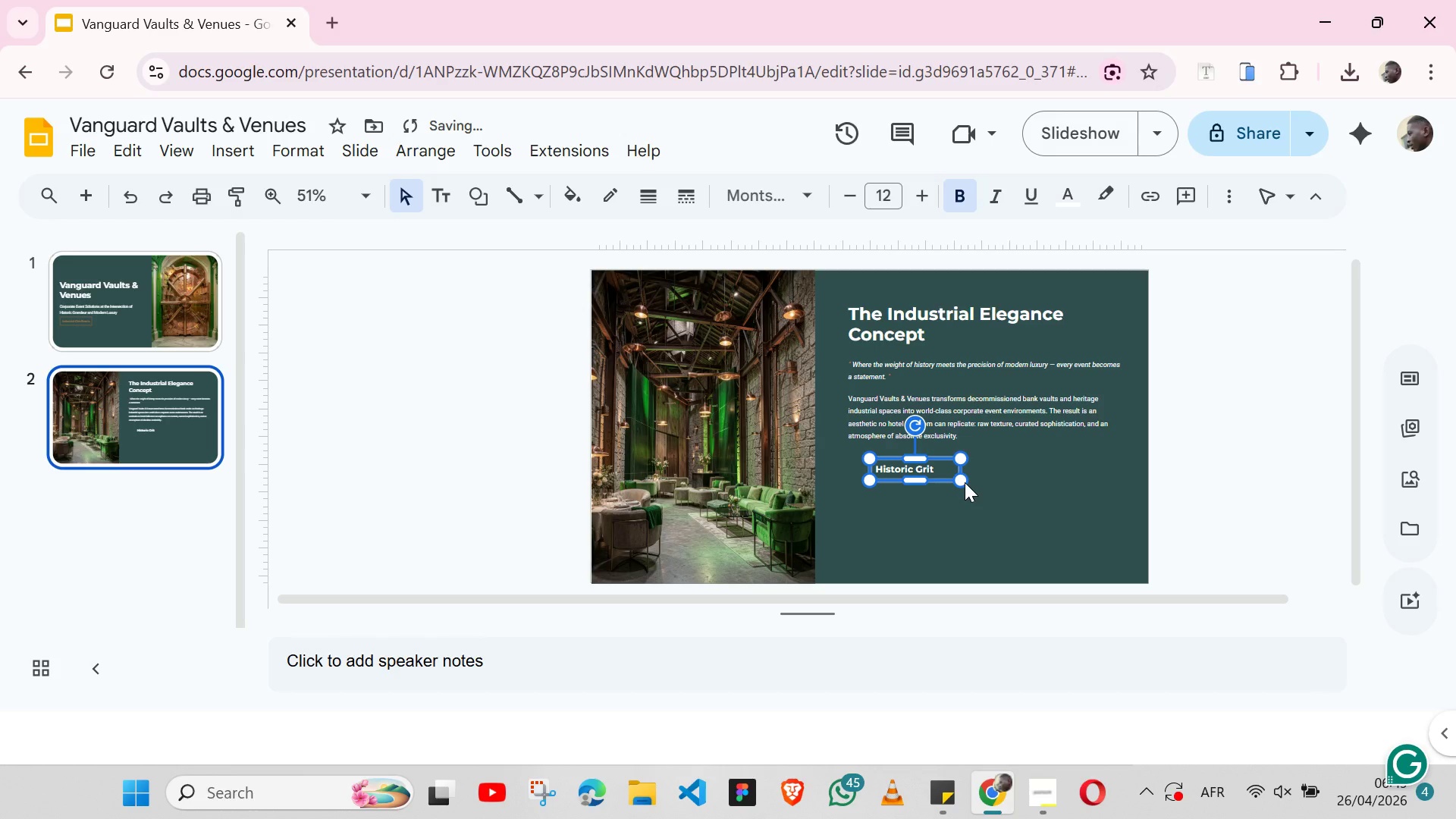 
key(Shift+ArrowUp)
 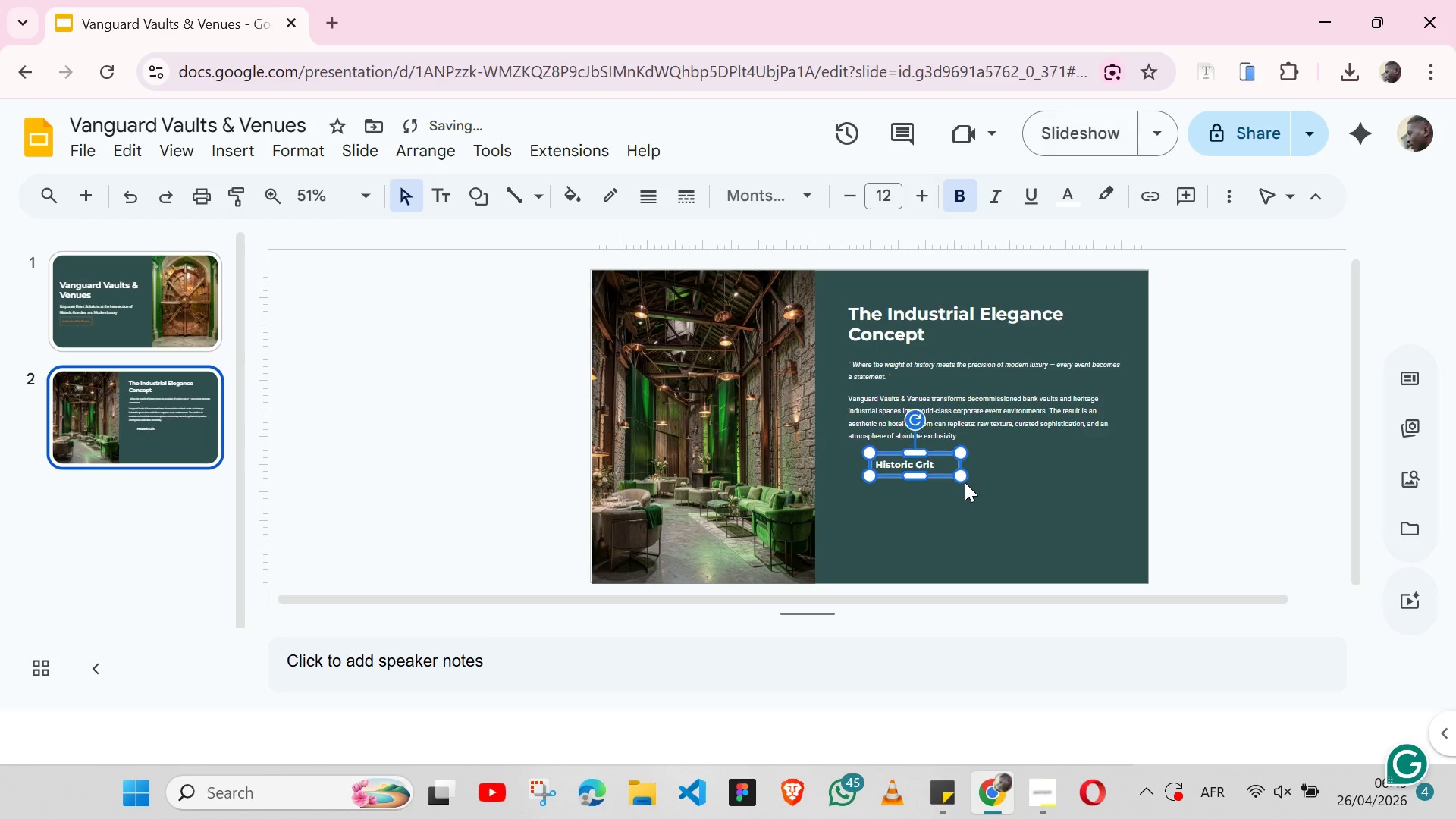 
key(Shift+ArrowUp)
 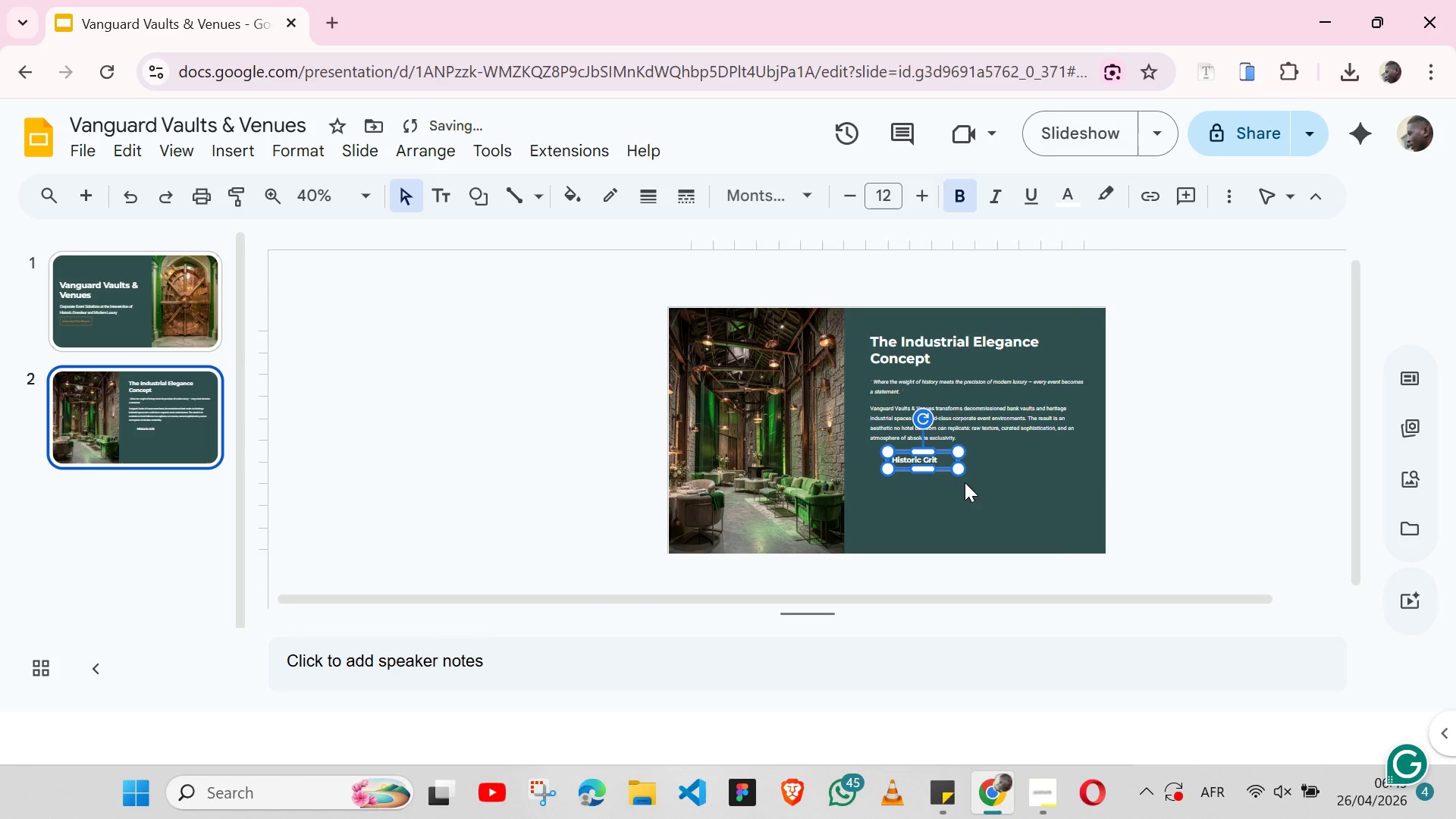 
left_click([965, 482])
 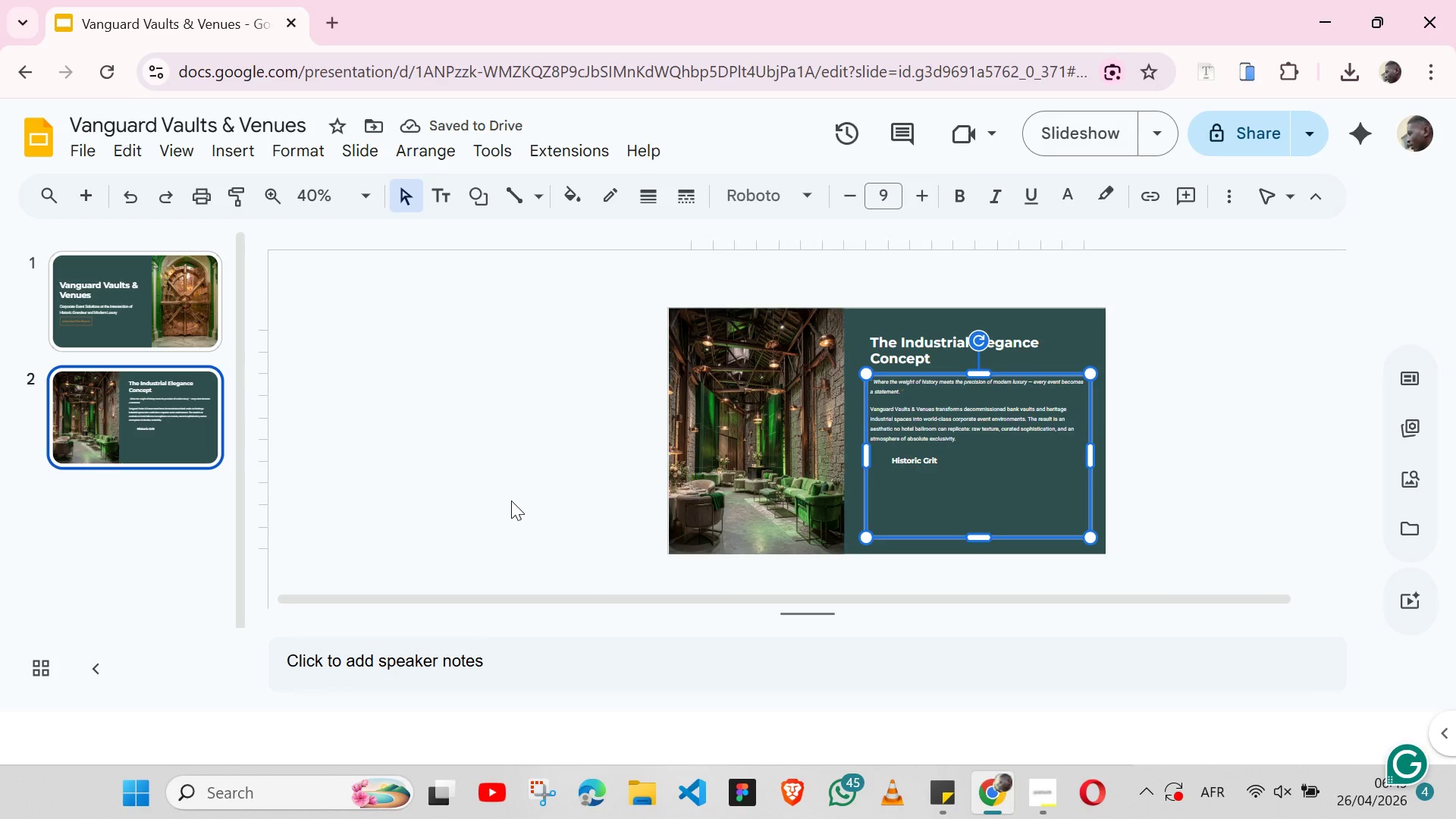 
left_click([510, 500])
 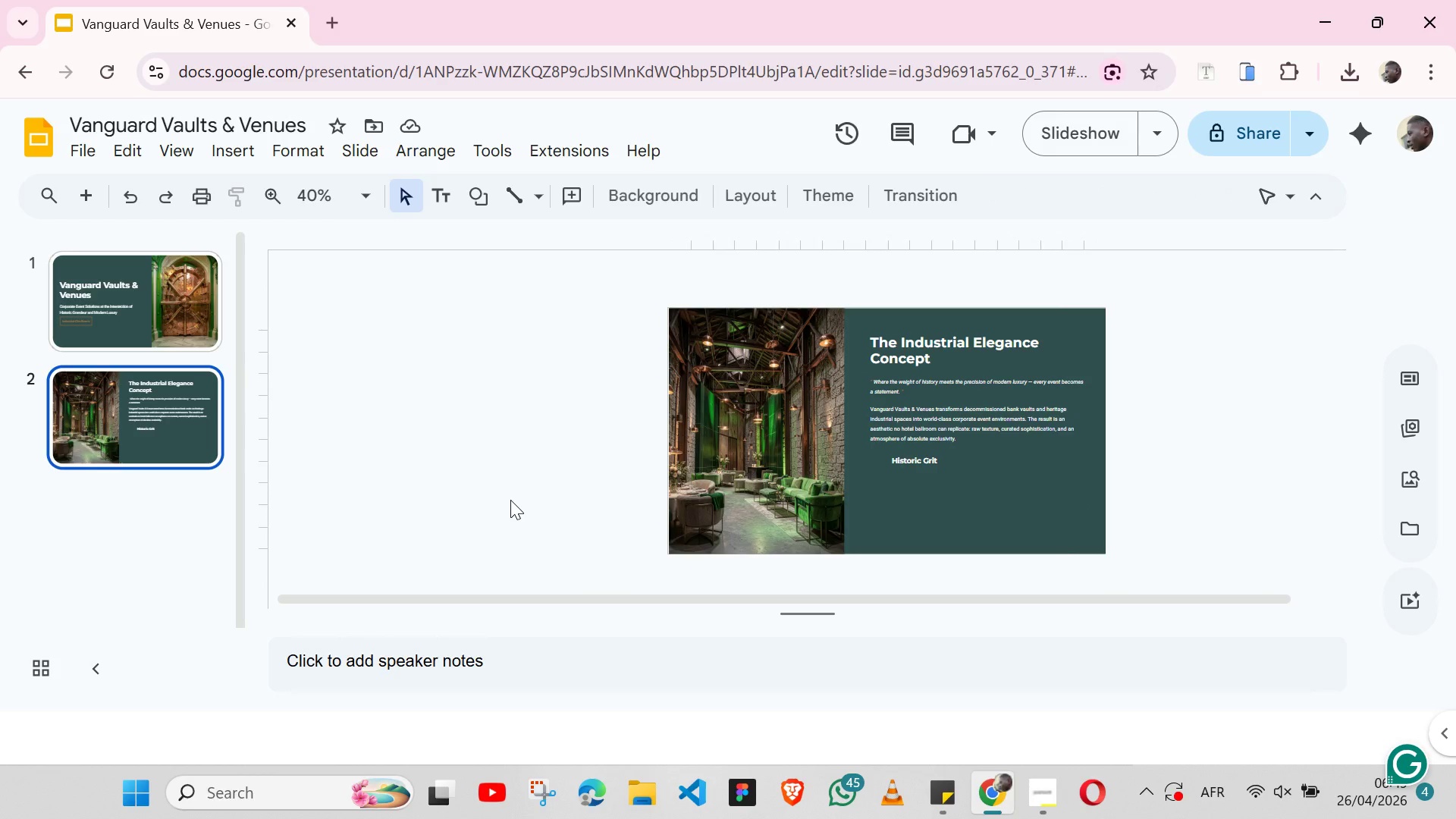 
wait(10.92)
 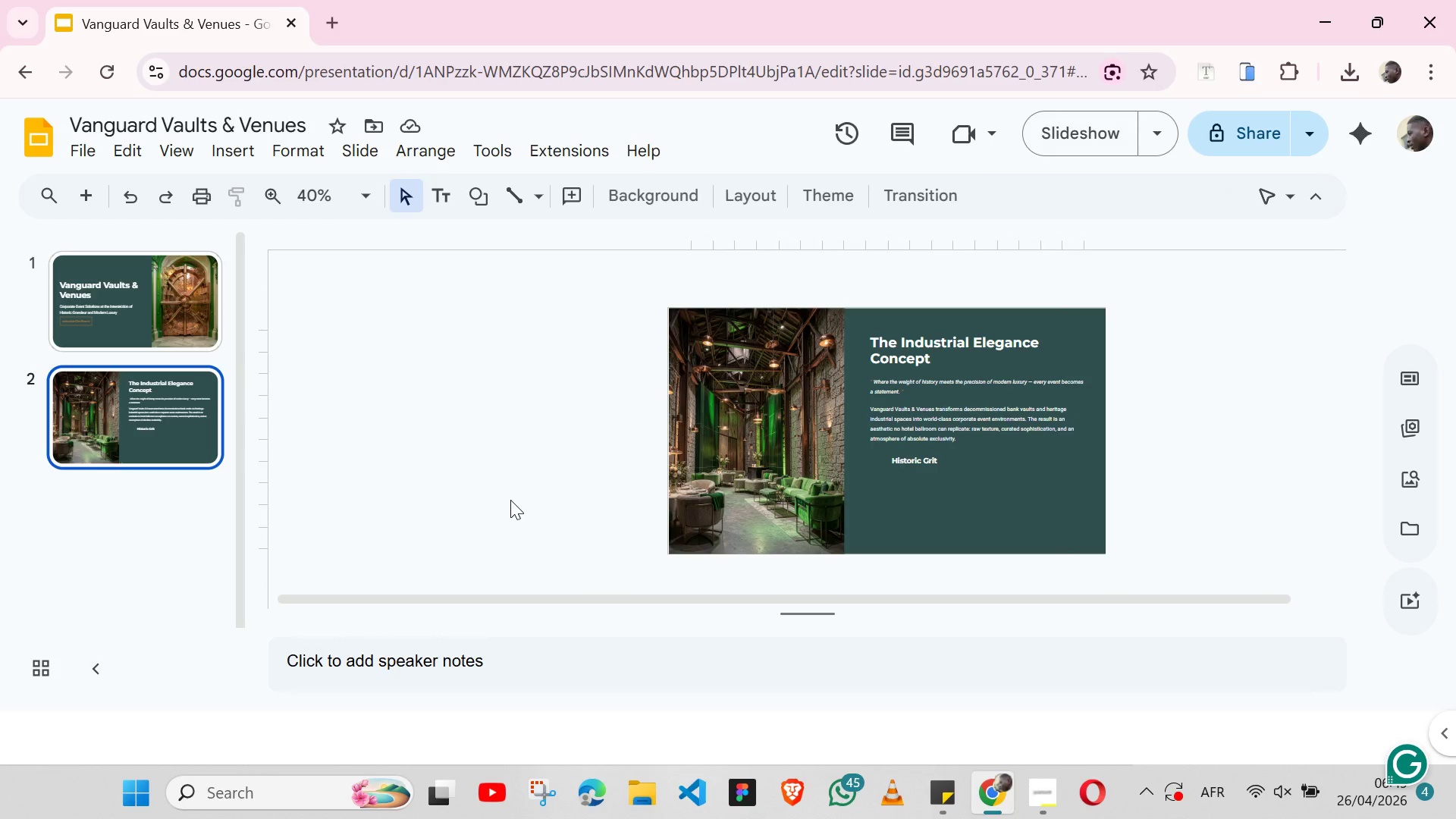 
left_click([442, 196])
 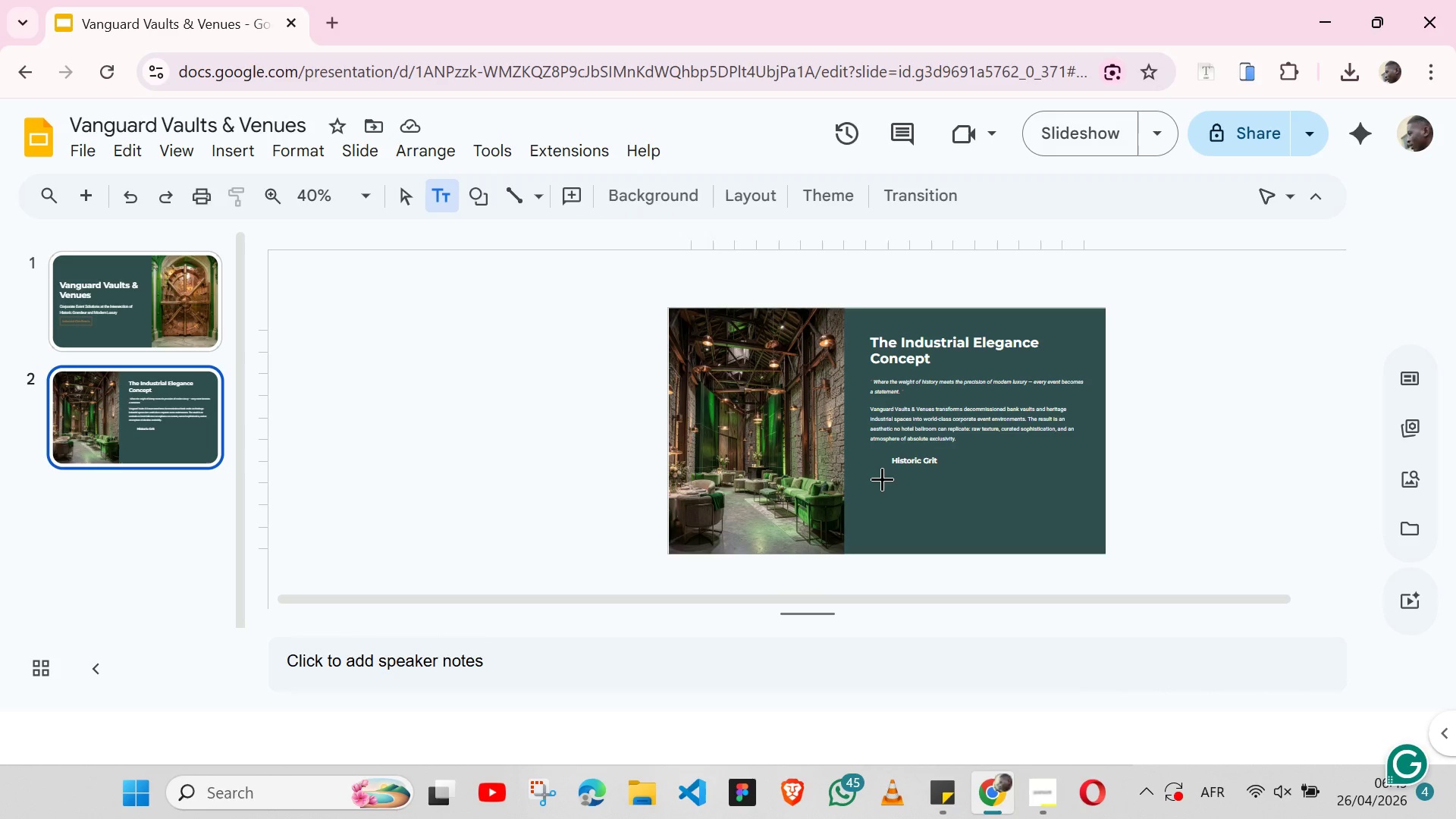 
left_click([886, 480])
 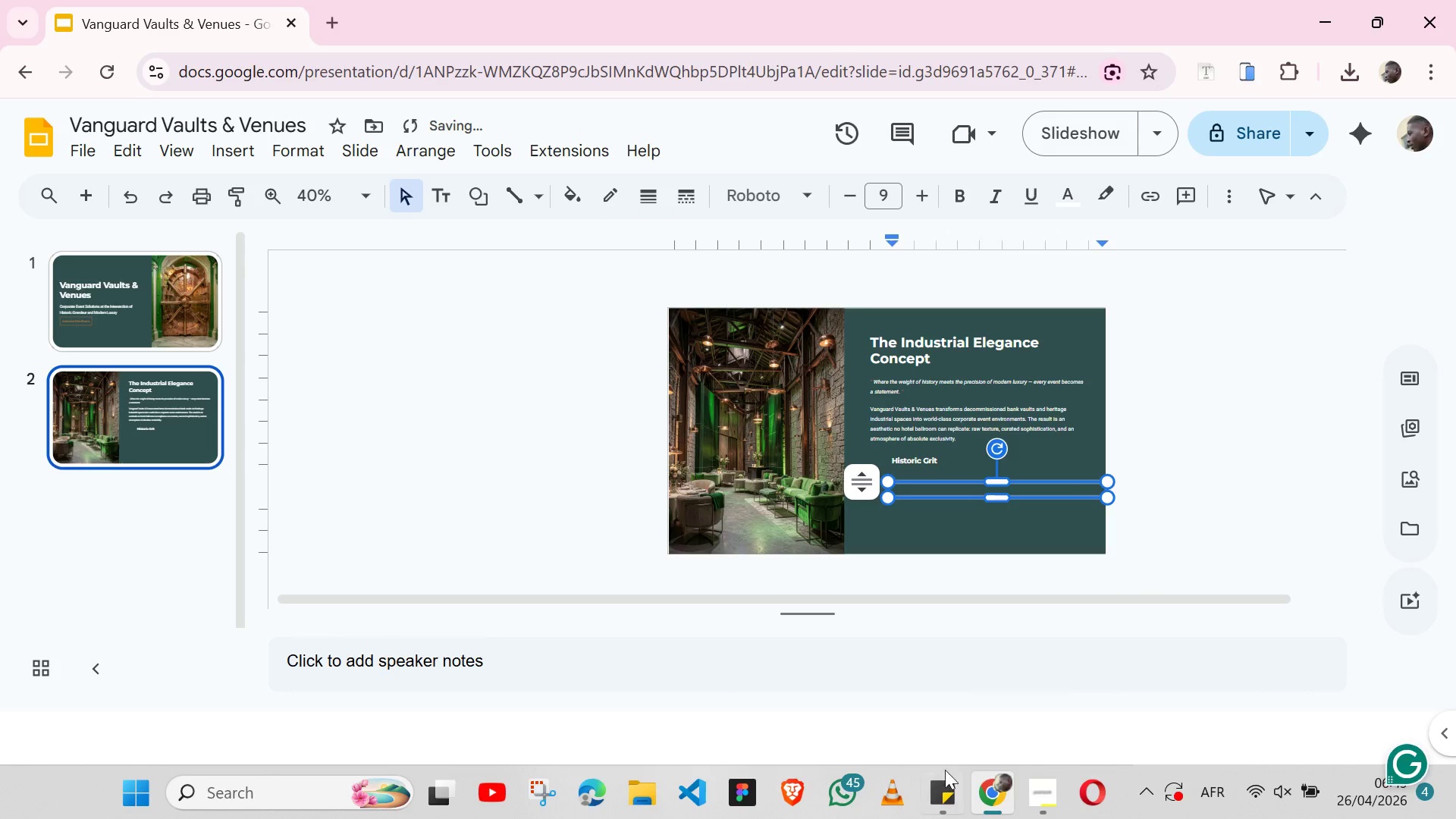 
left_click([928, 809])
 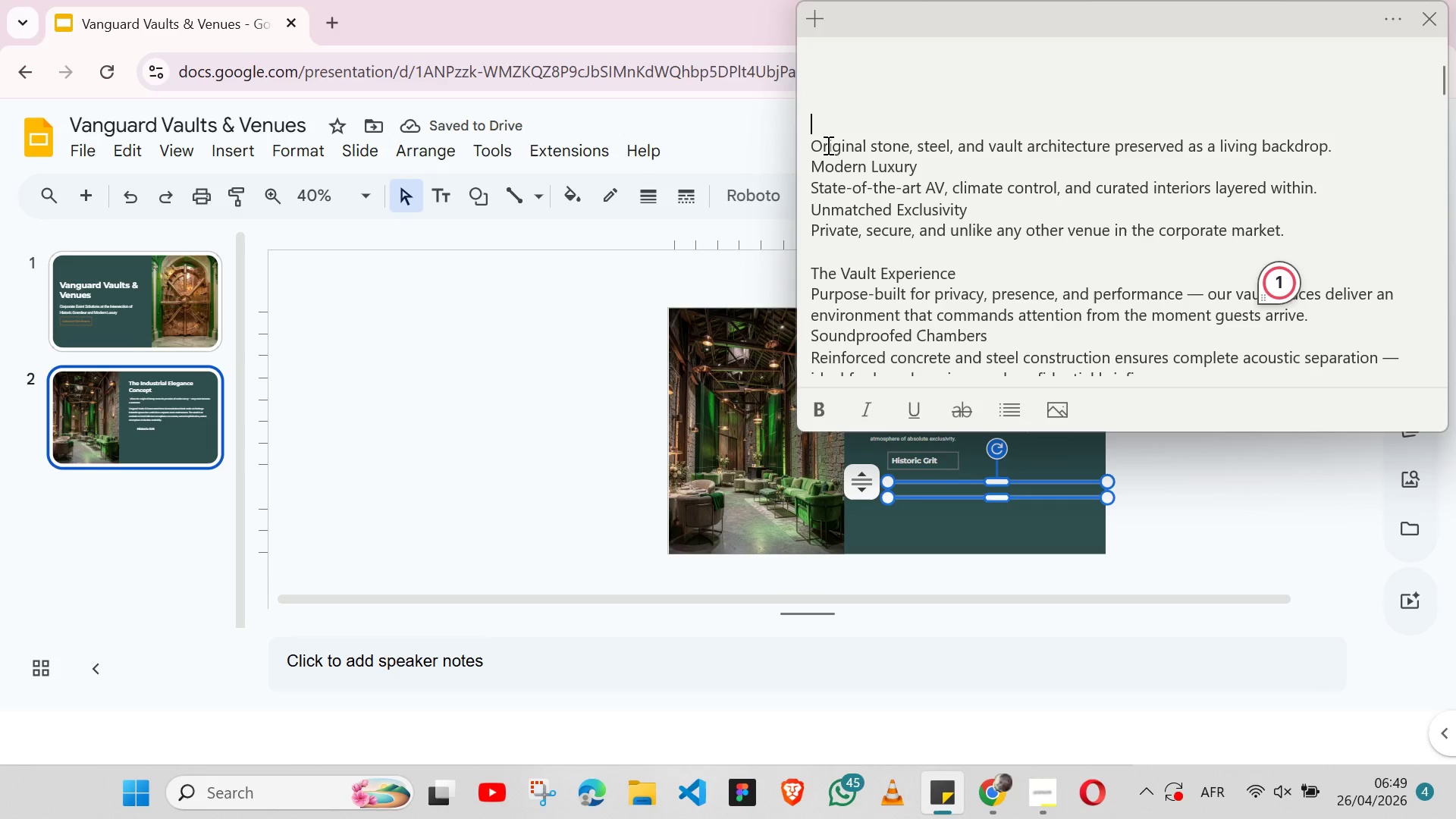 
double_click([827, 145])
 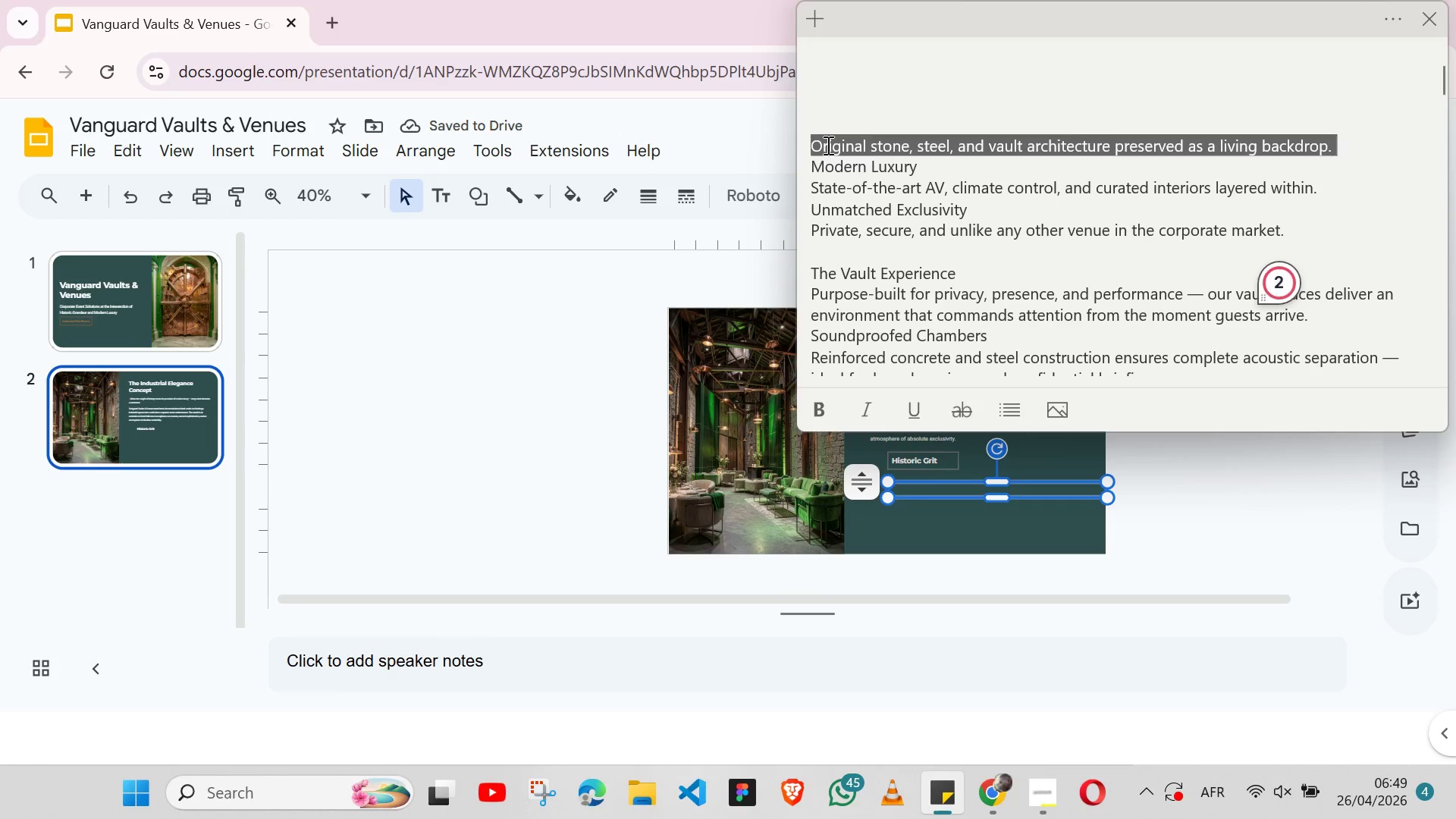 
triple_click([827, 145])
 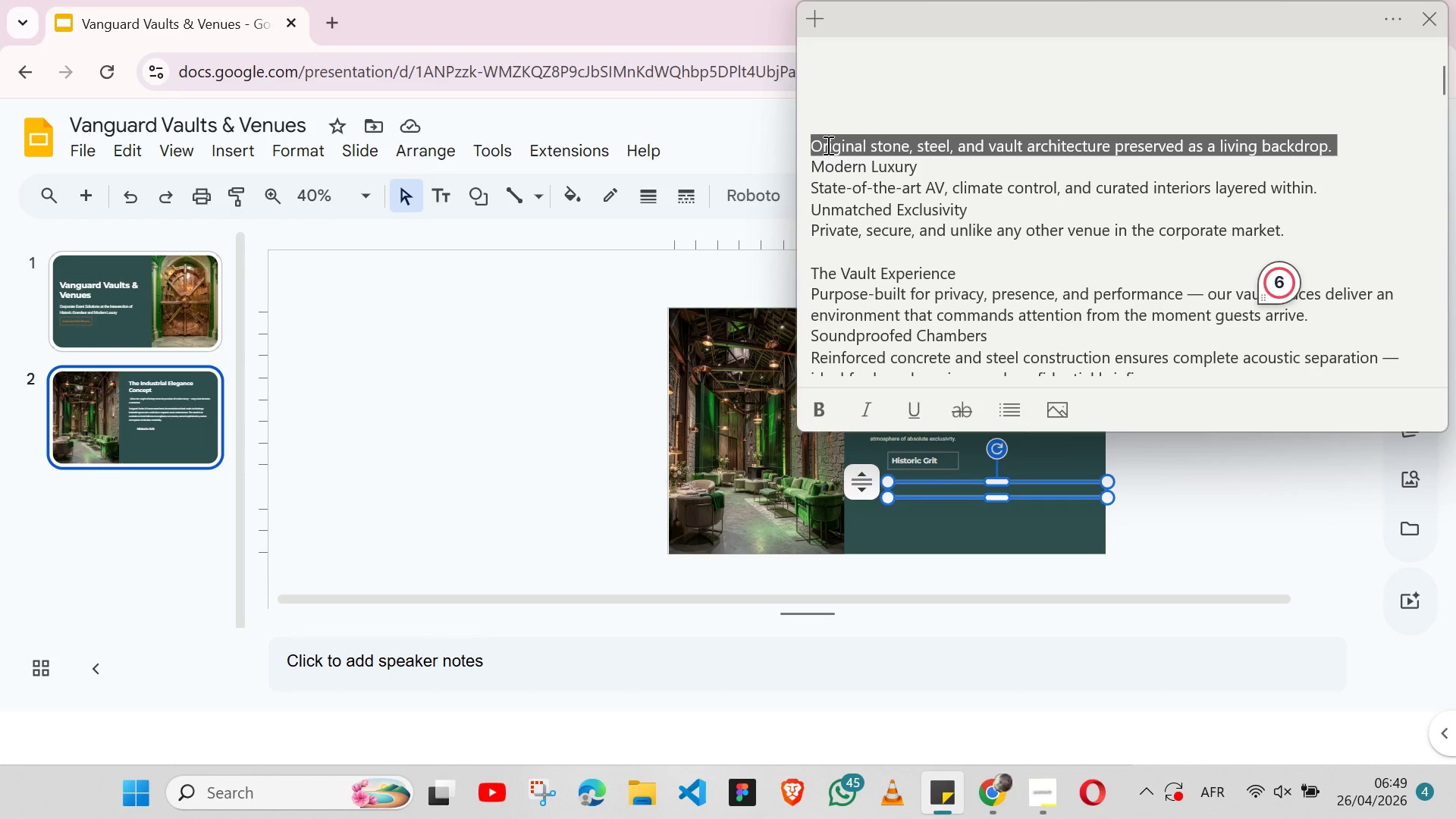 
key(Control+ArrowLeft)
 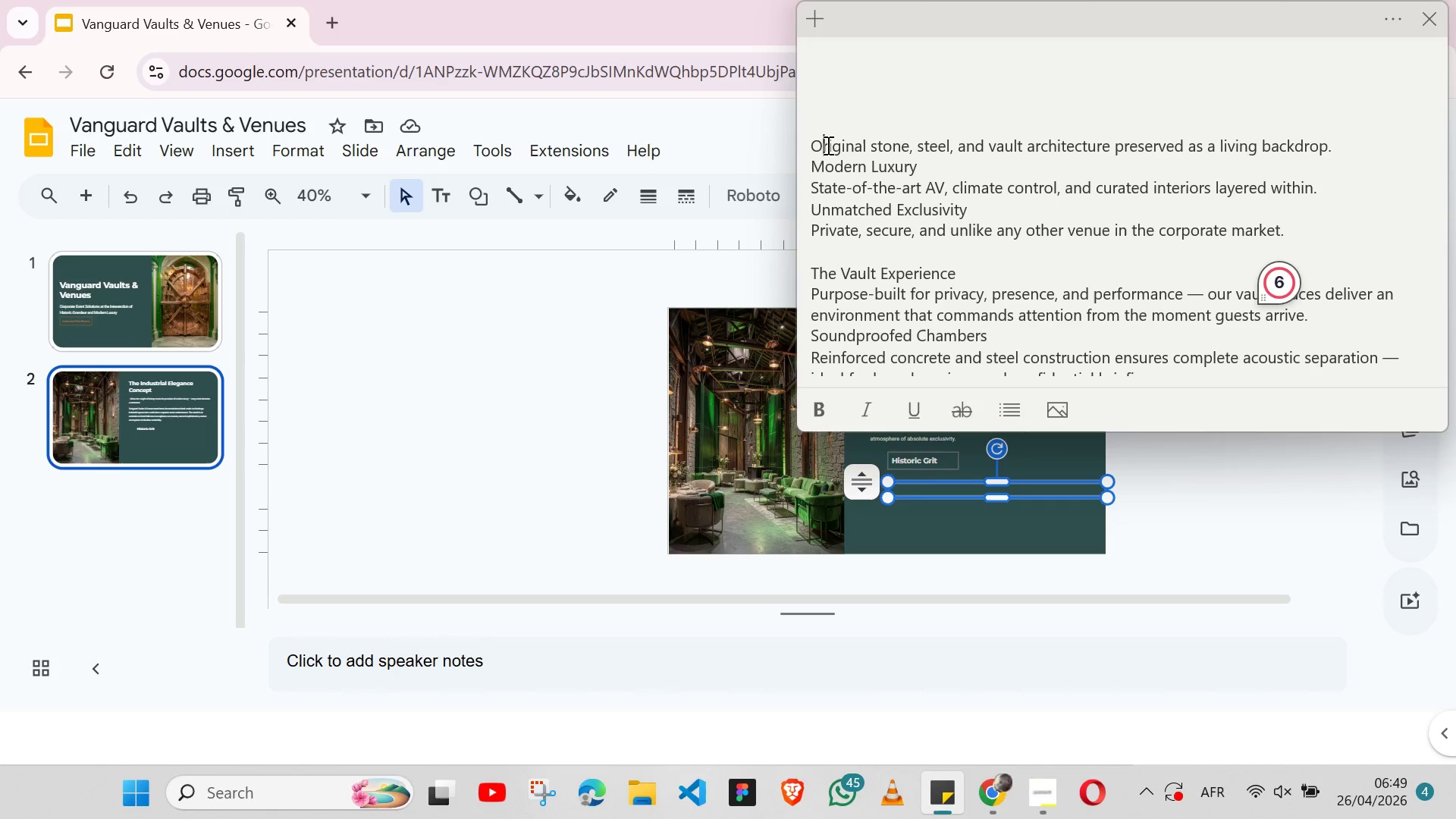 
double_click([827, 145])
 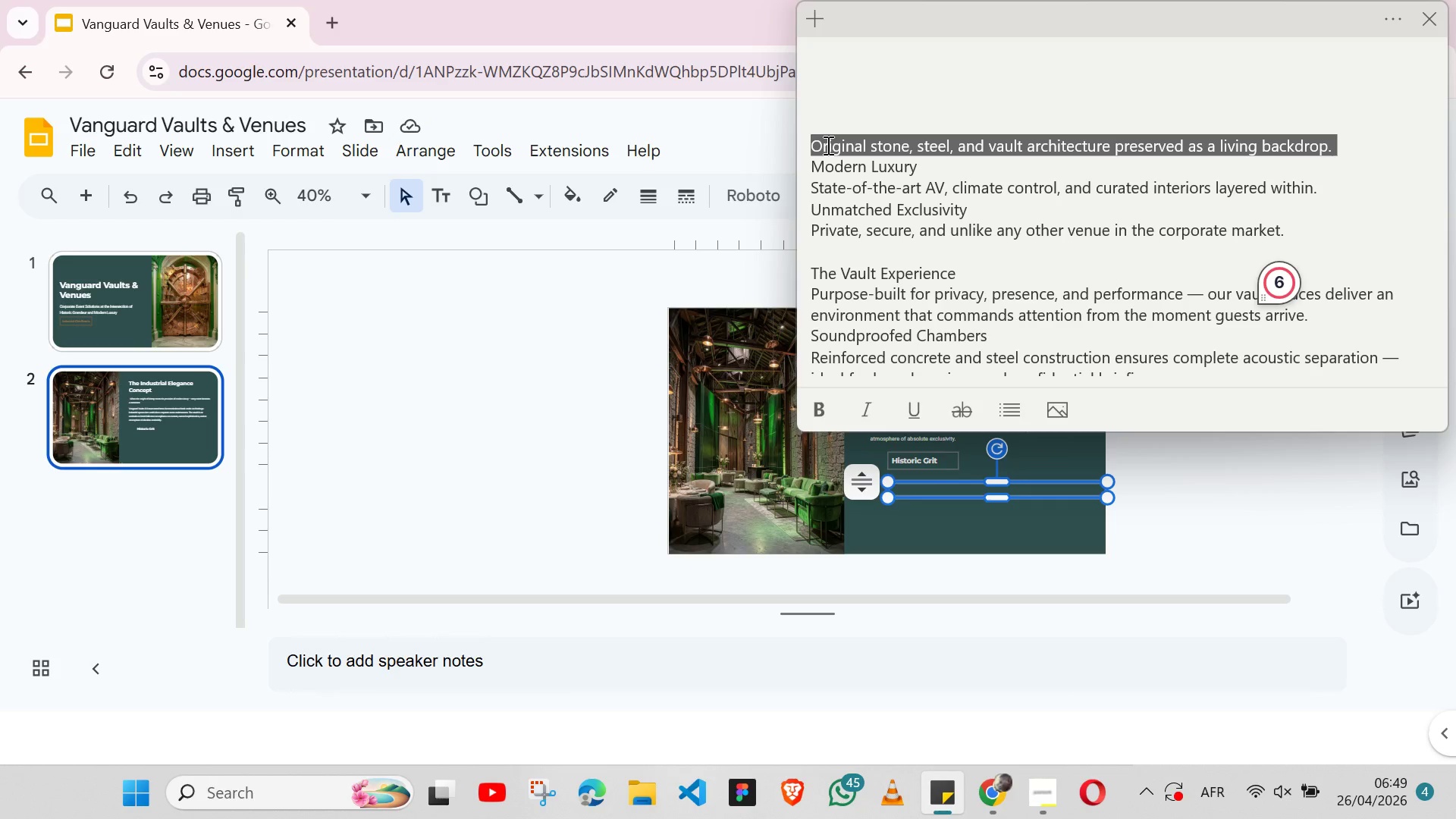 
triple_click([827, 145])
 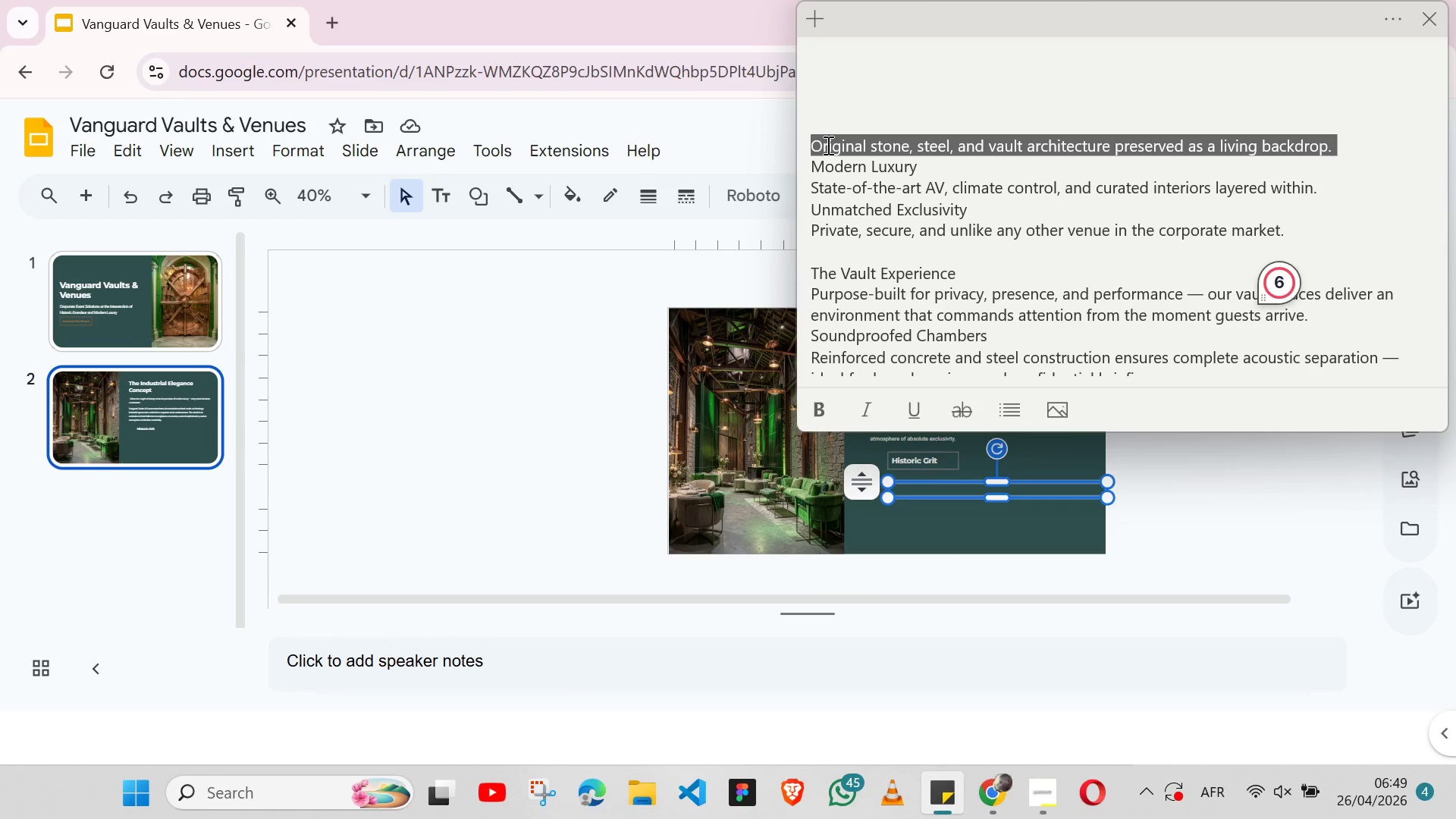 
key(Shift+ArrowLeft)
 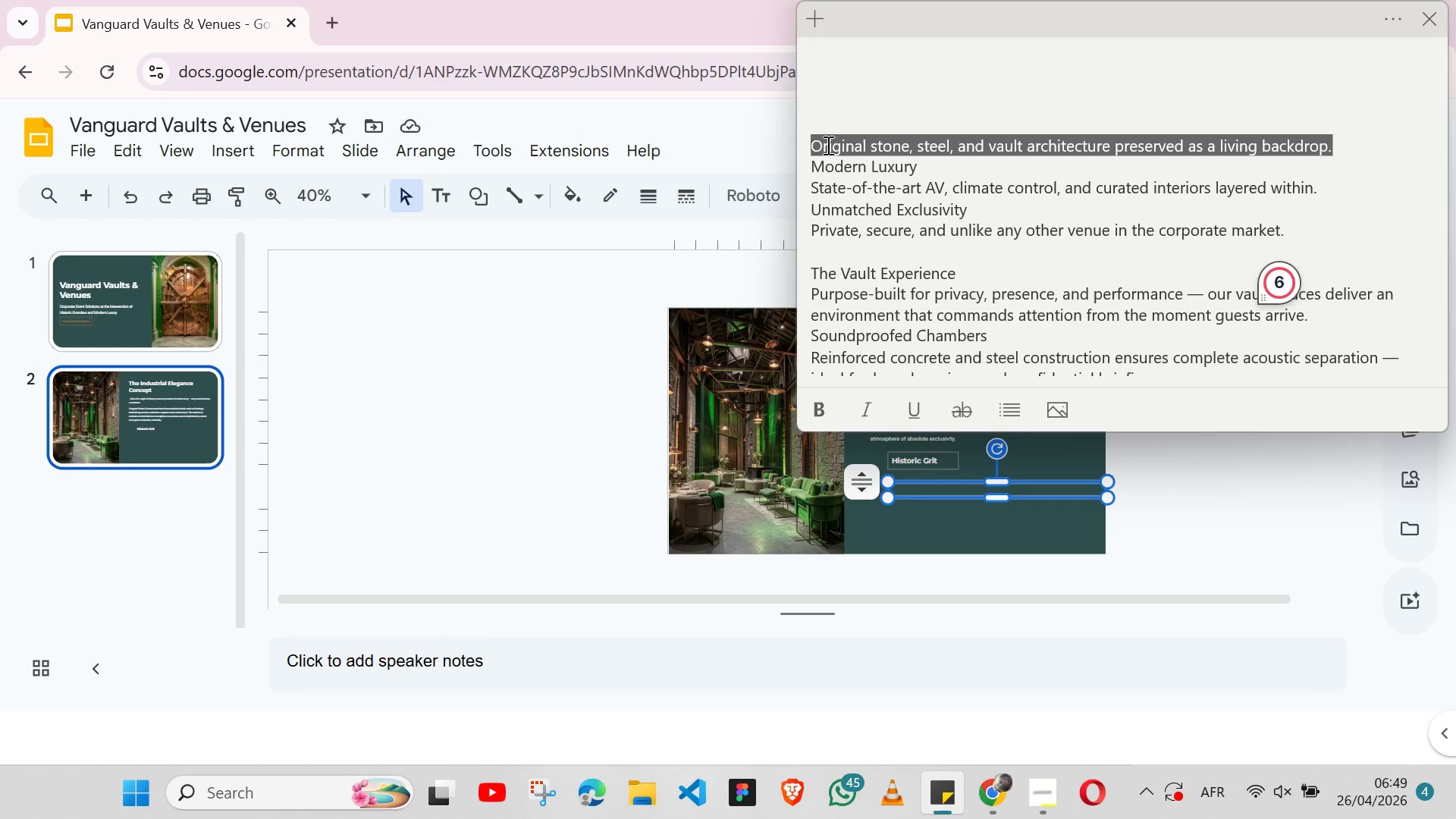 
key(Control+X)
 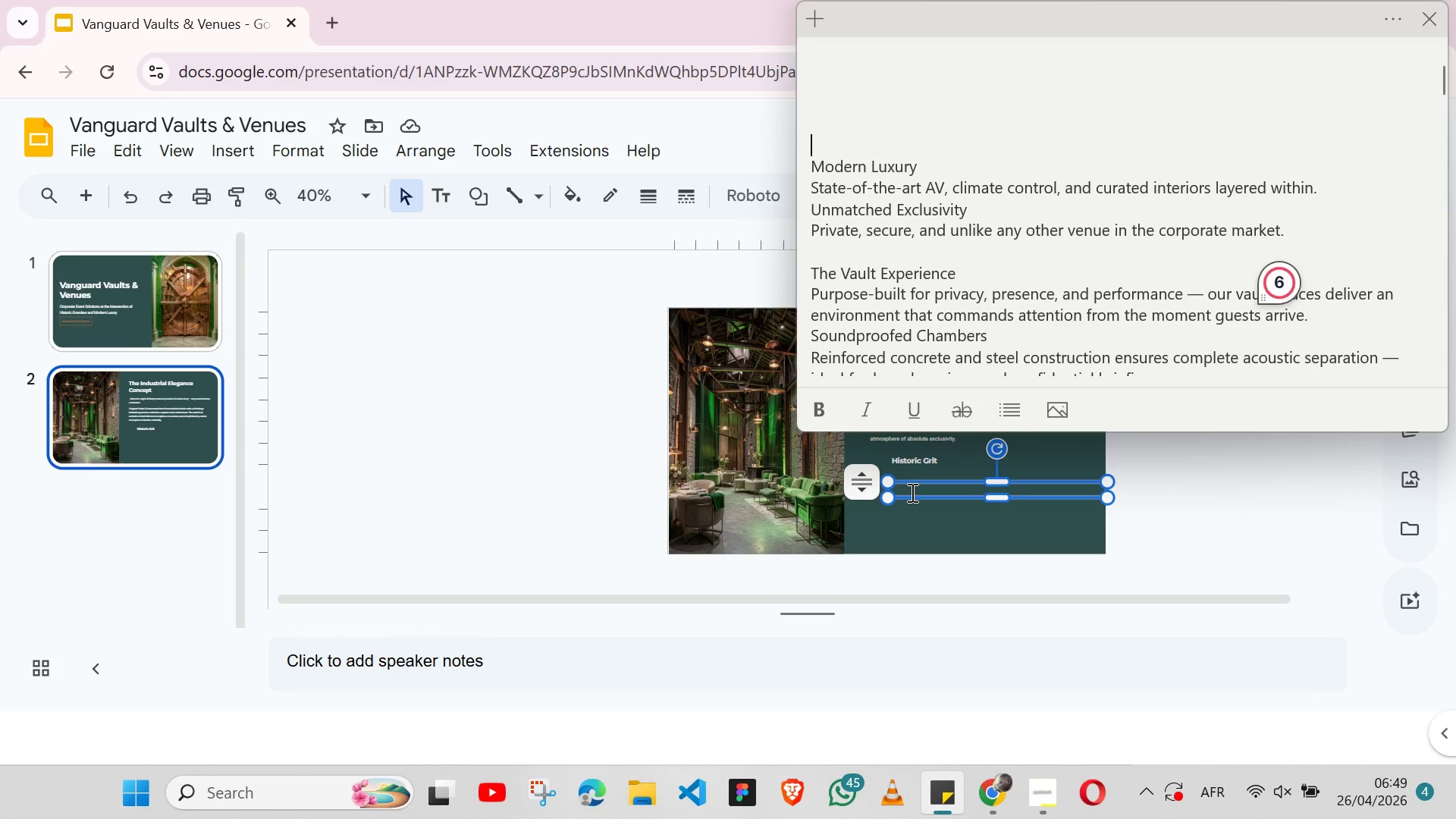 
left_click([911, 492])
 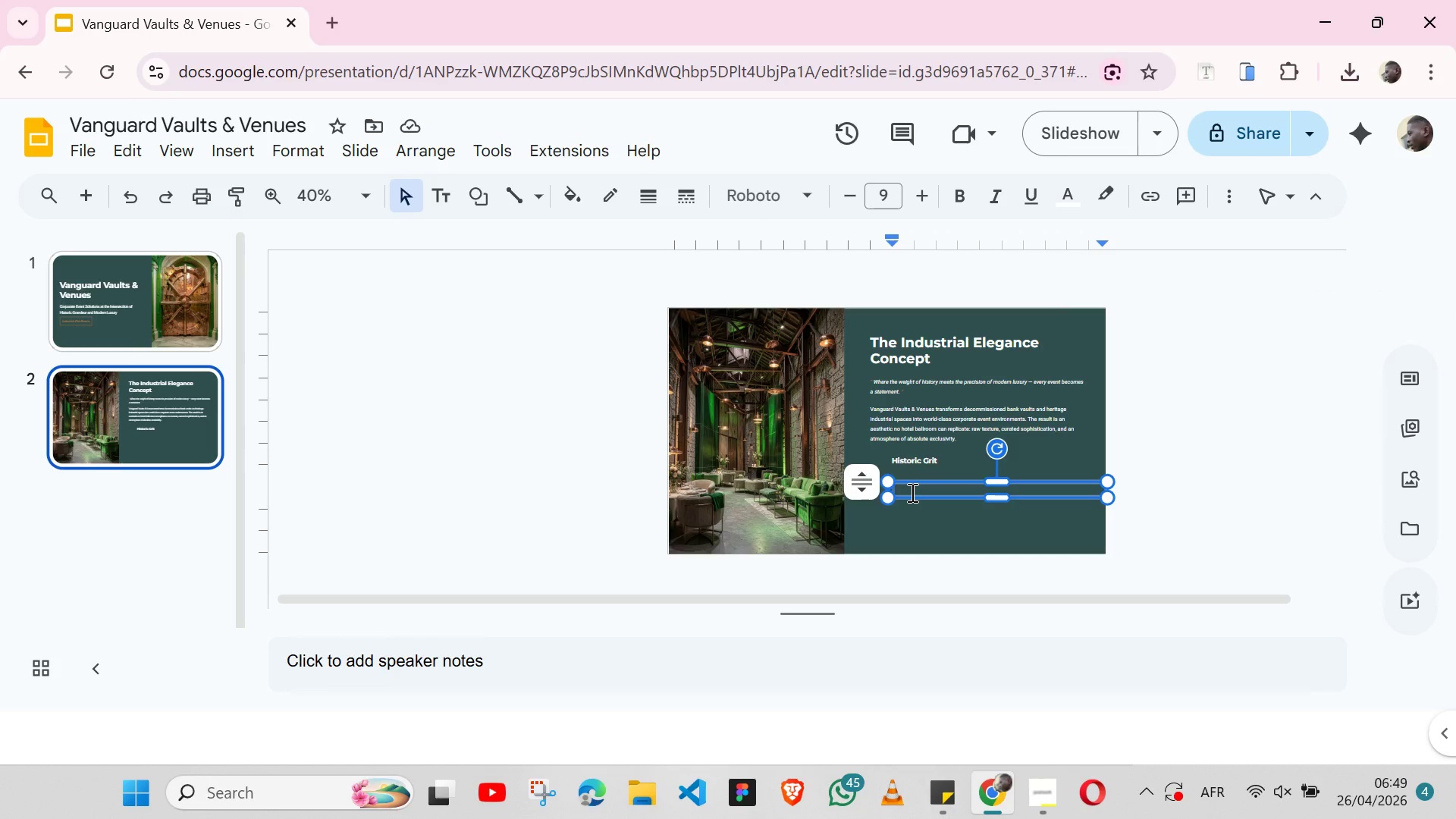 
key(Control+V)
 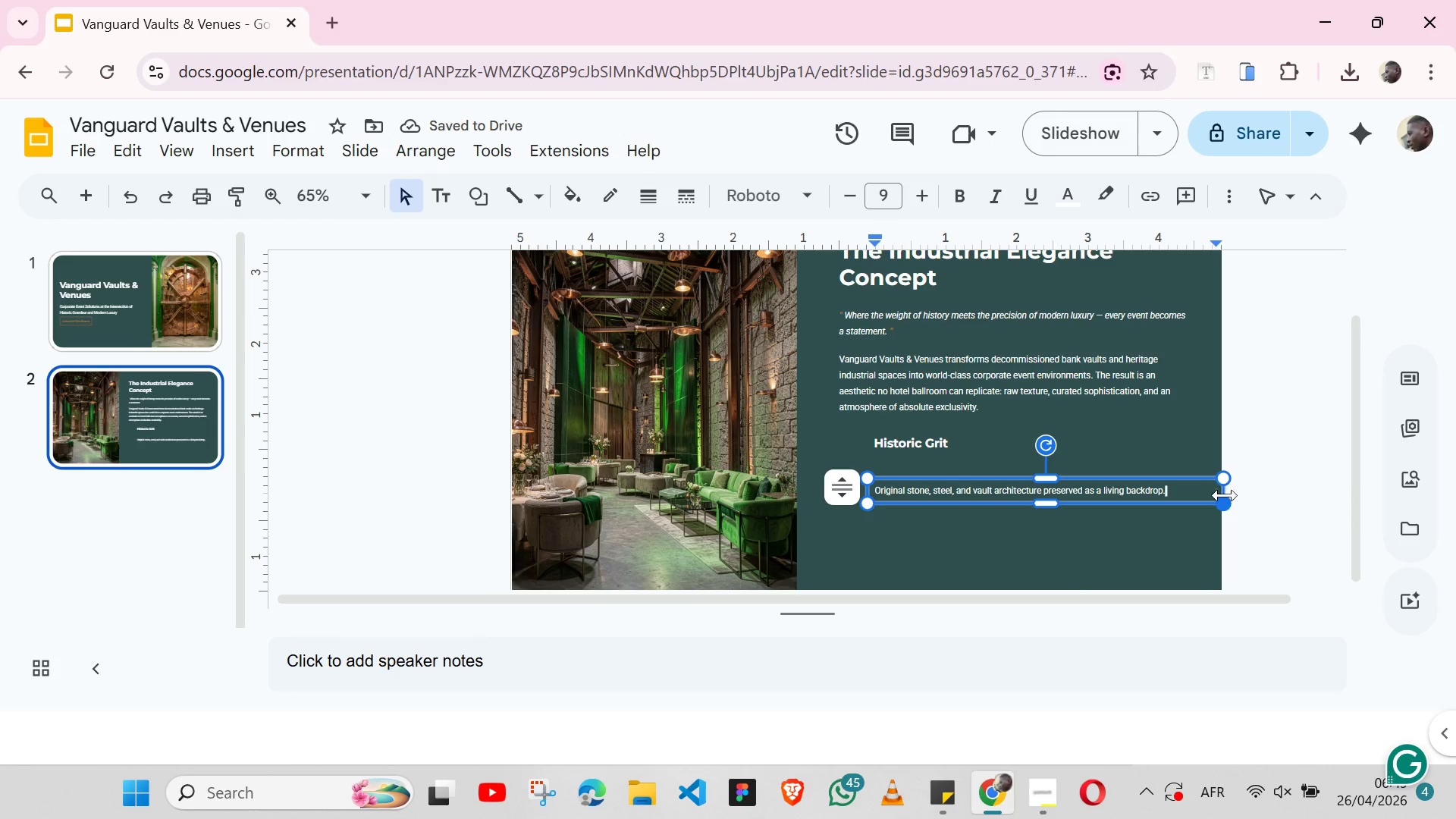 
left_click_drag(start_coordinate=[1222, 492], to_coordinate=[1119, 499])
 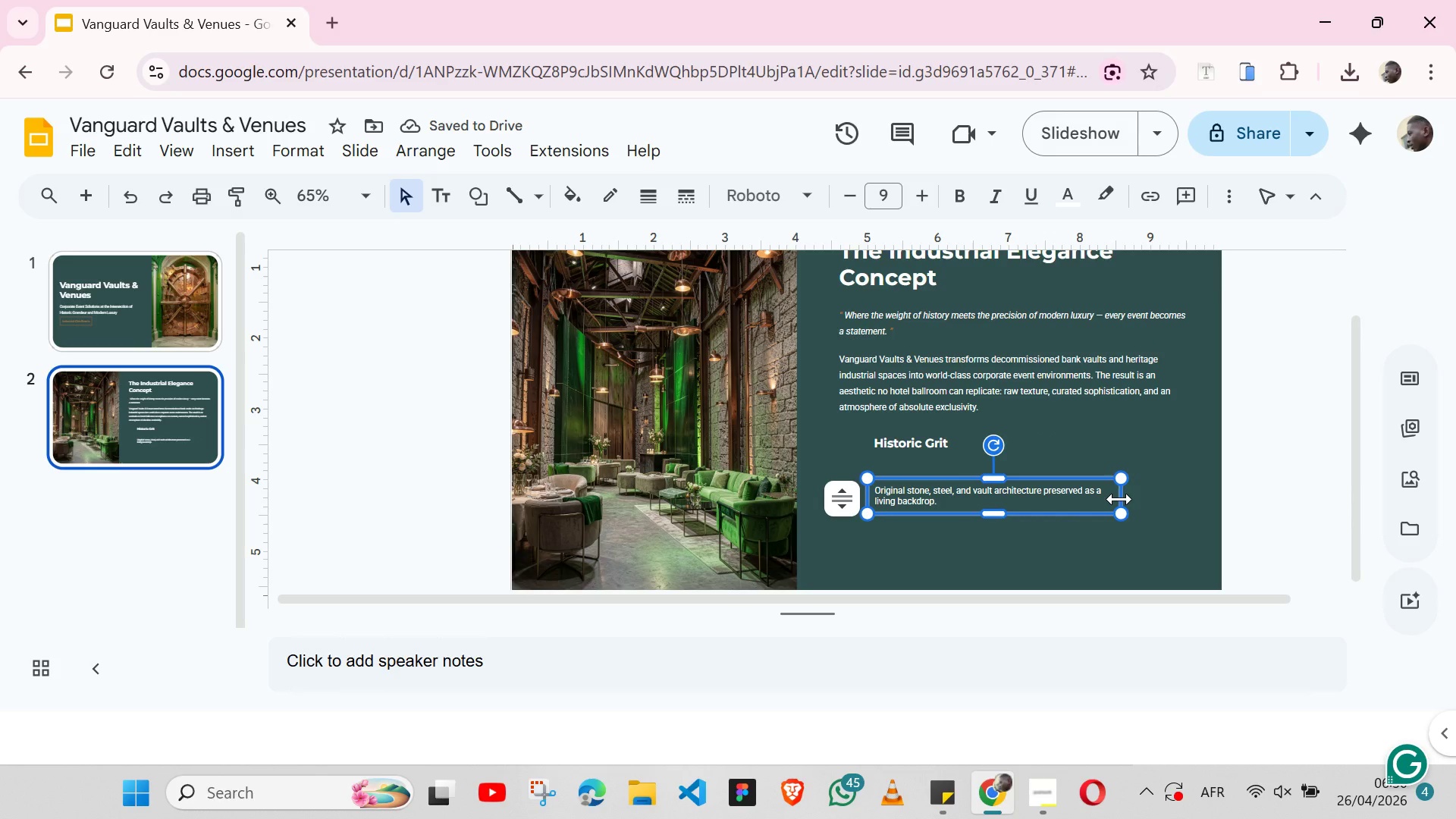 
hold_key(key=ShiftLeft, duration=1.51)
 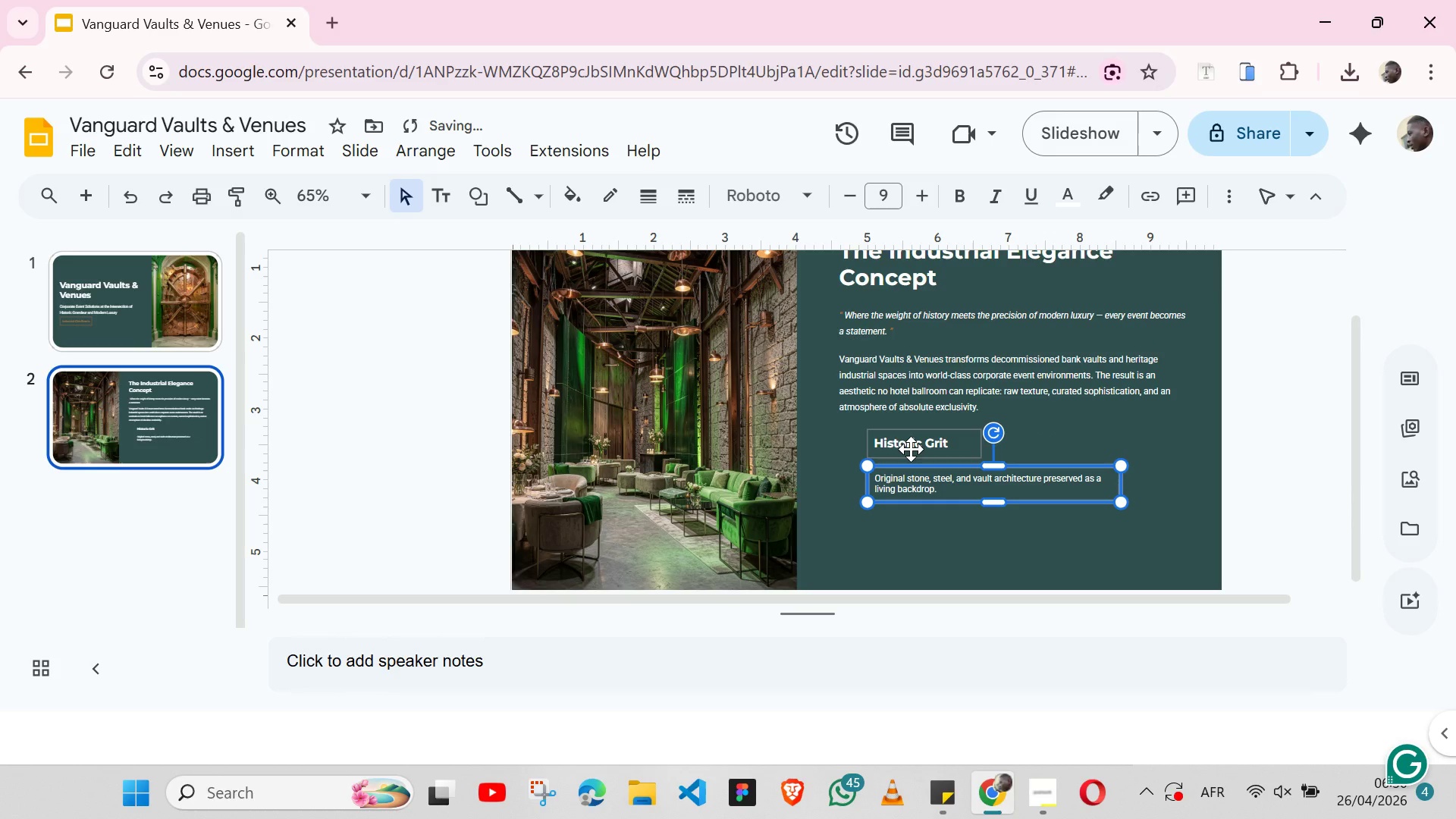 
key(Shift+ArrowUp)
 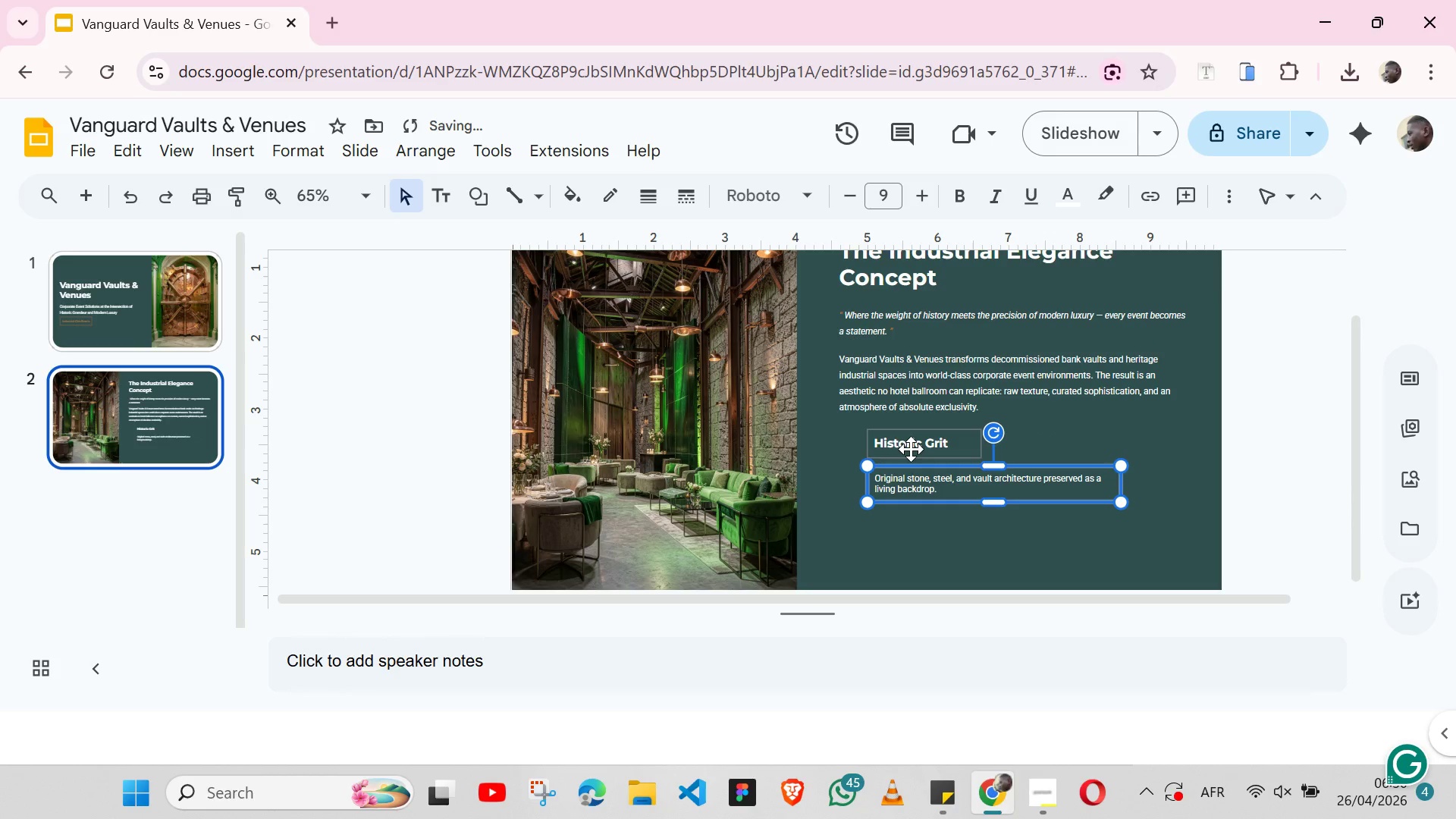 
key(Shift+ArrowUp)
 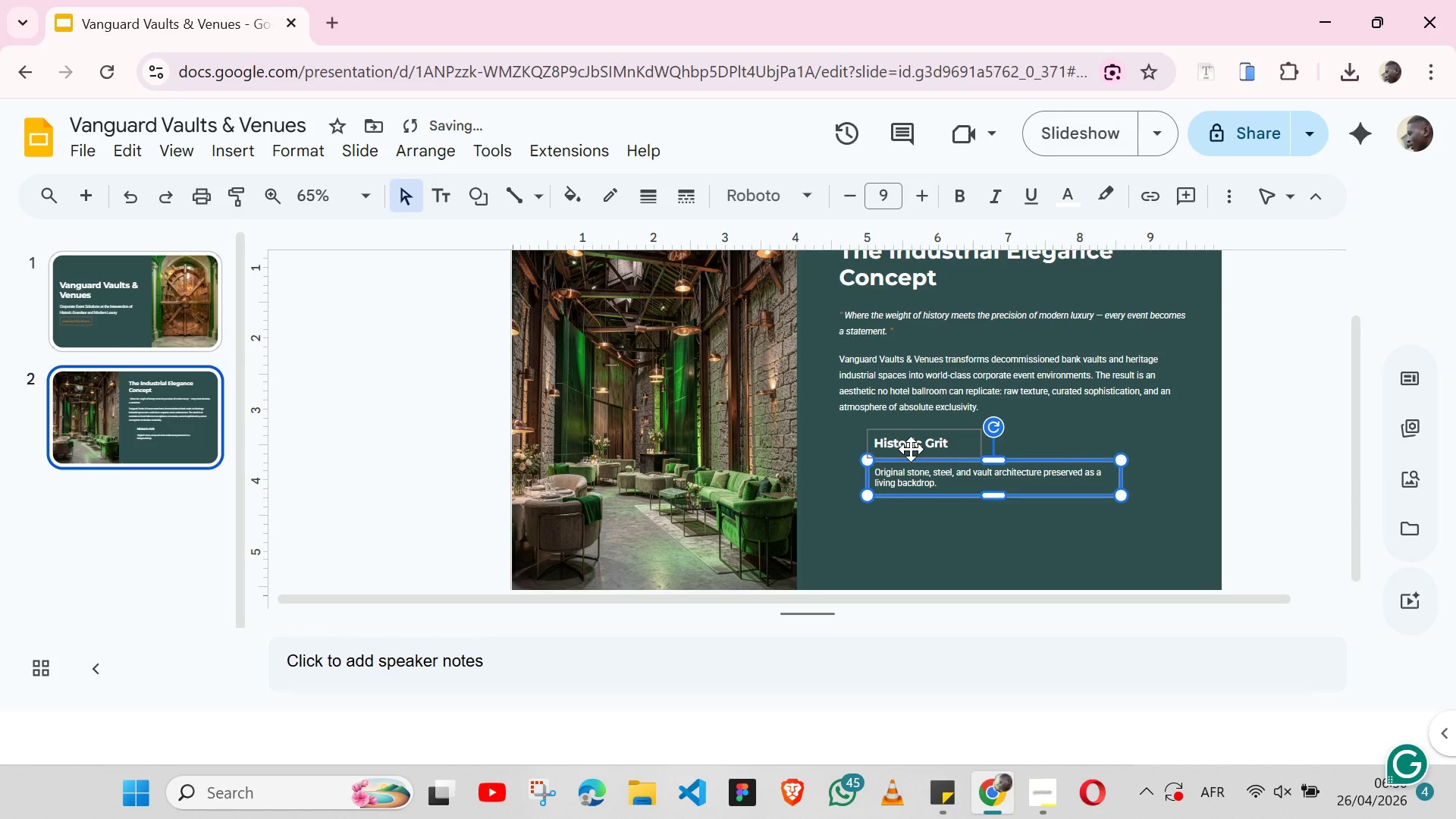 
key(Shift+ArrowUp)
 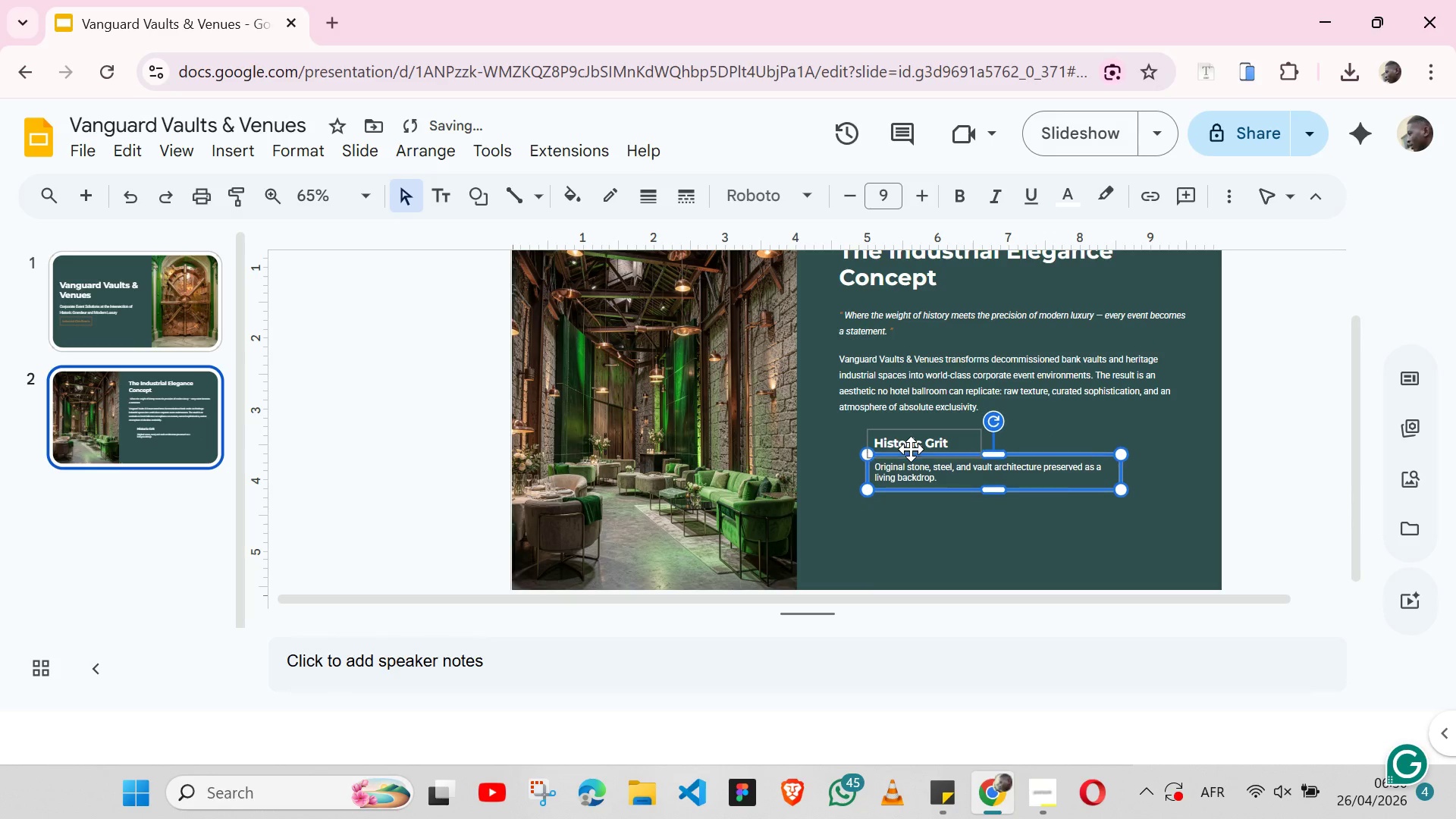 
key(Shift+ArrowUp)
 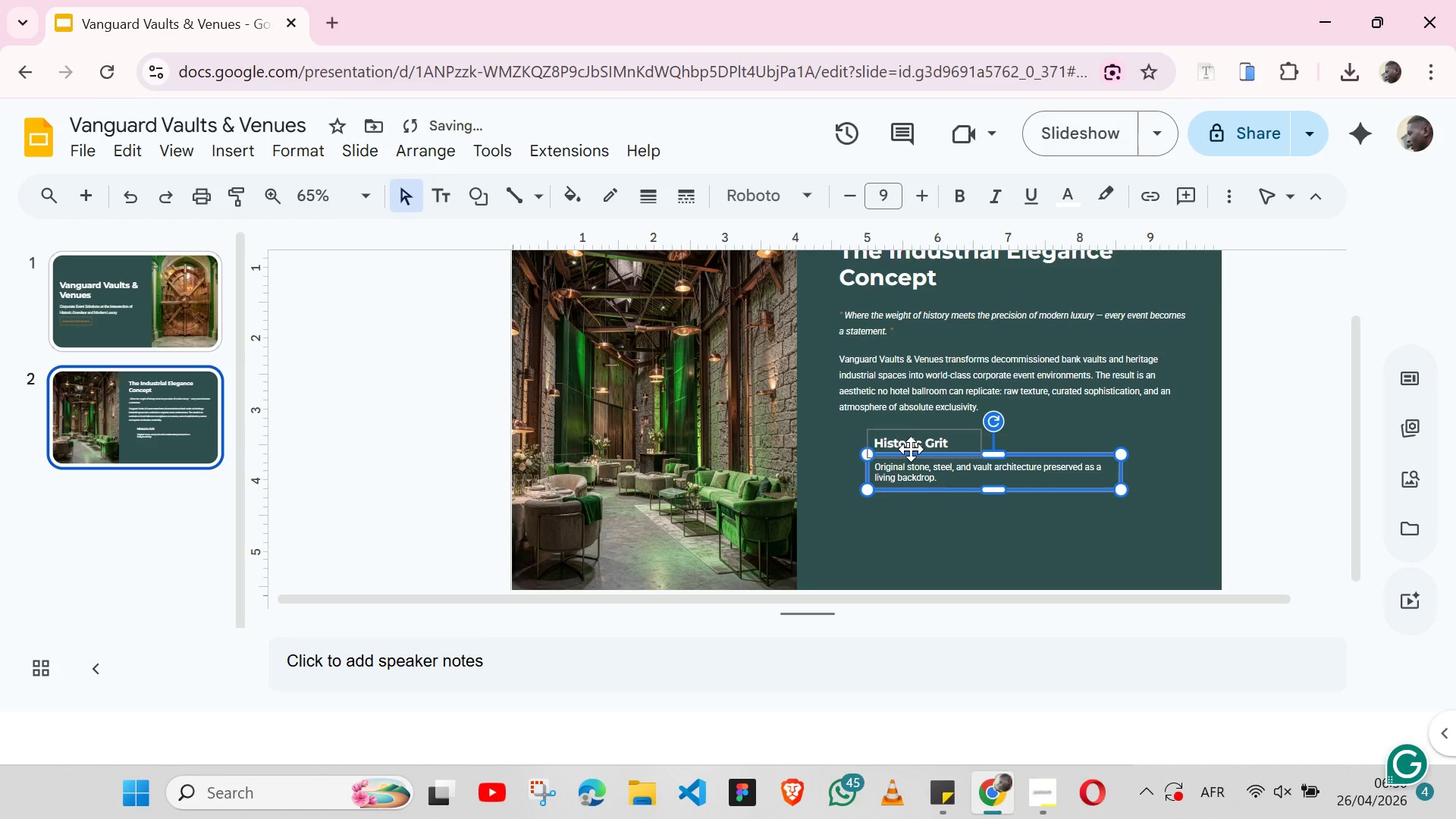 
key(ArrowUp)
 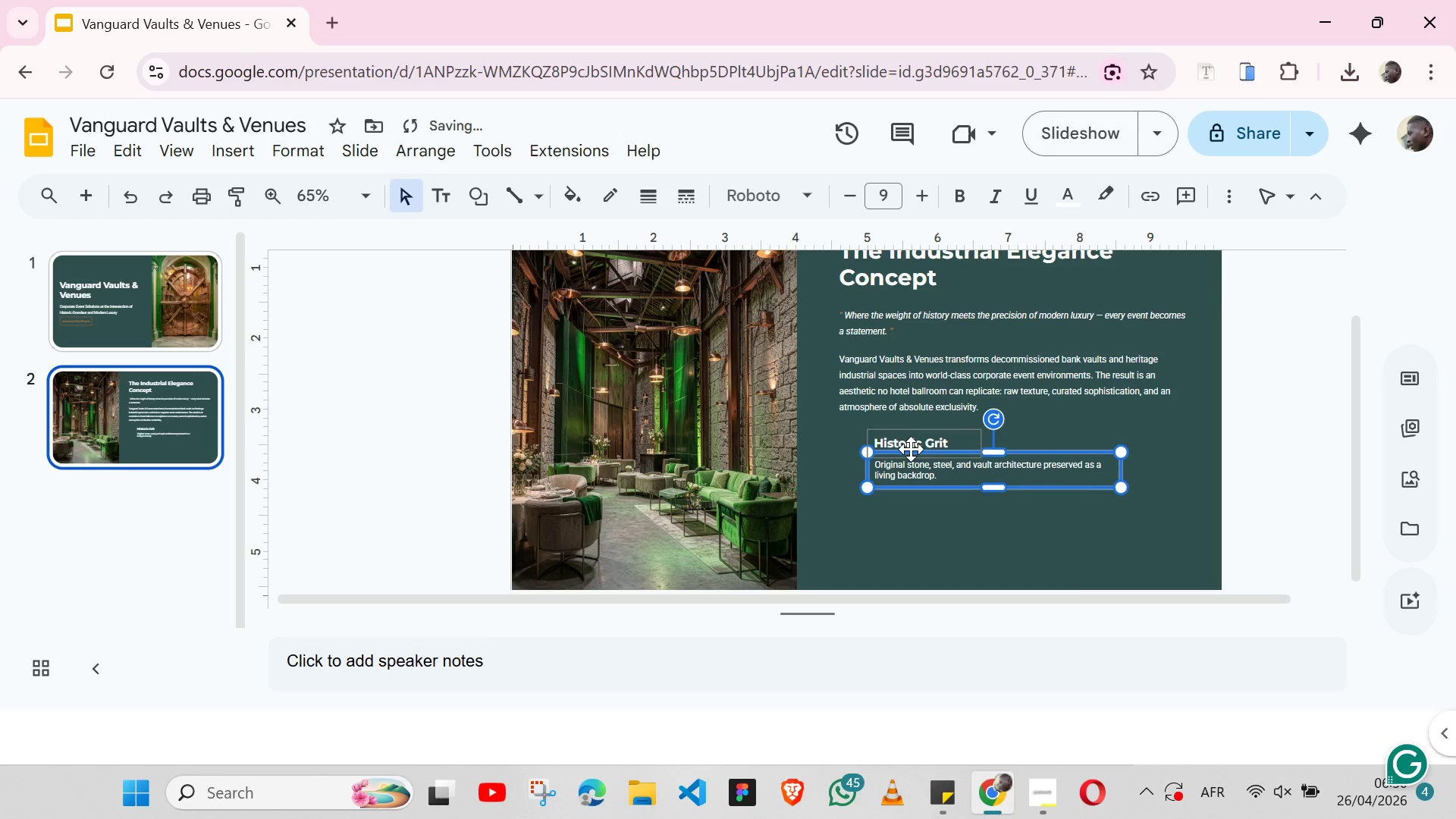 
key(ArrowUp)
 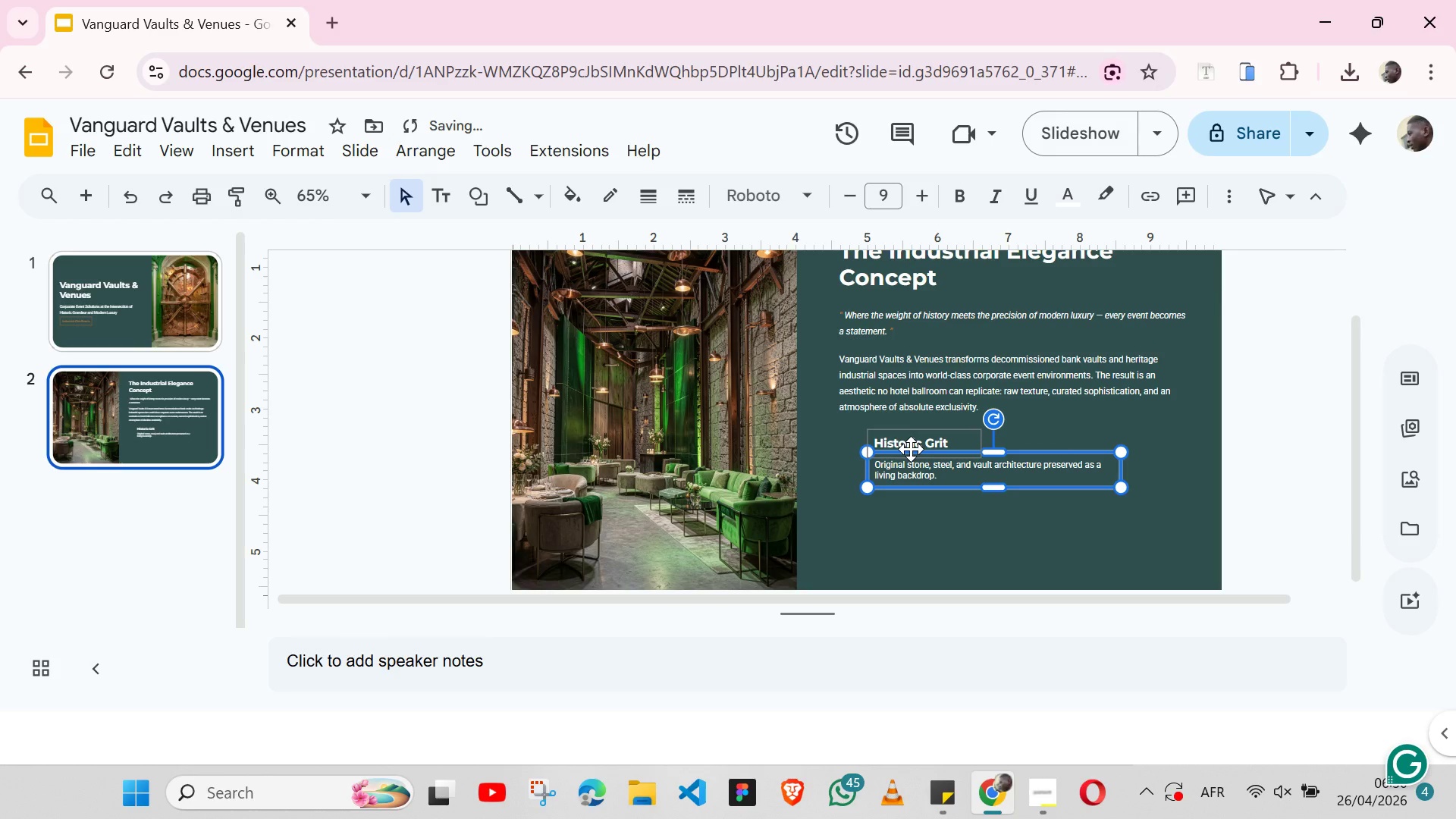 
key(ArrowUp)
 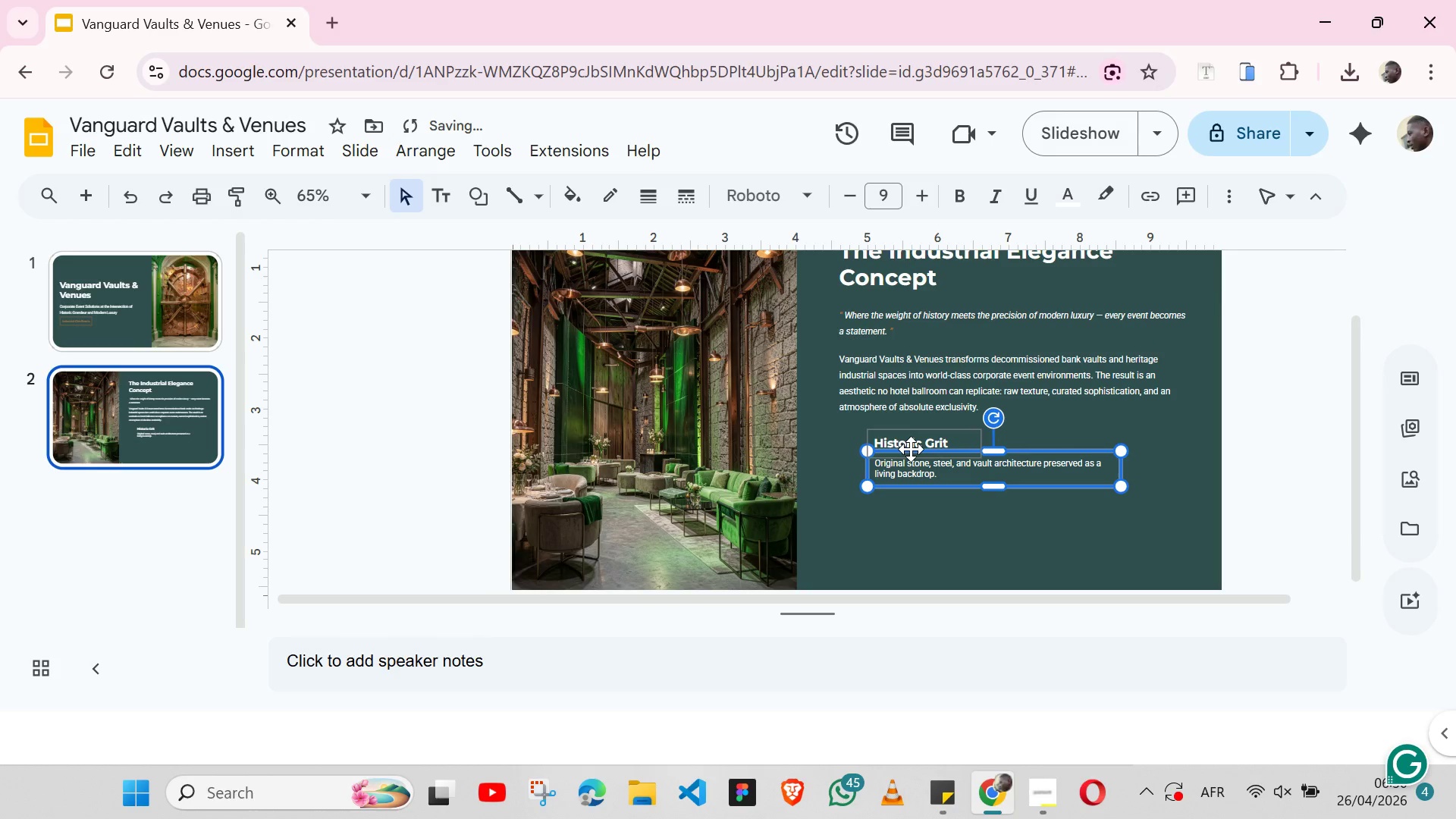 
key(ArrowDown)
 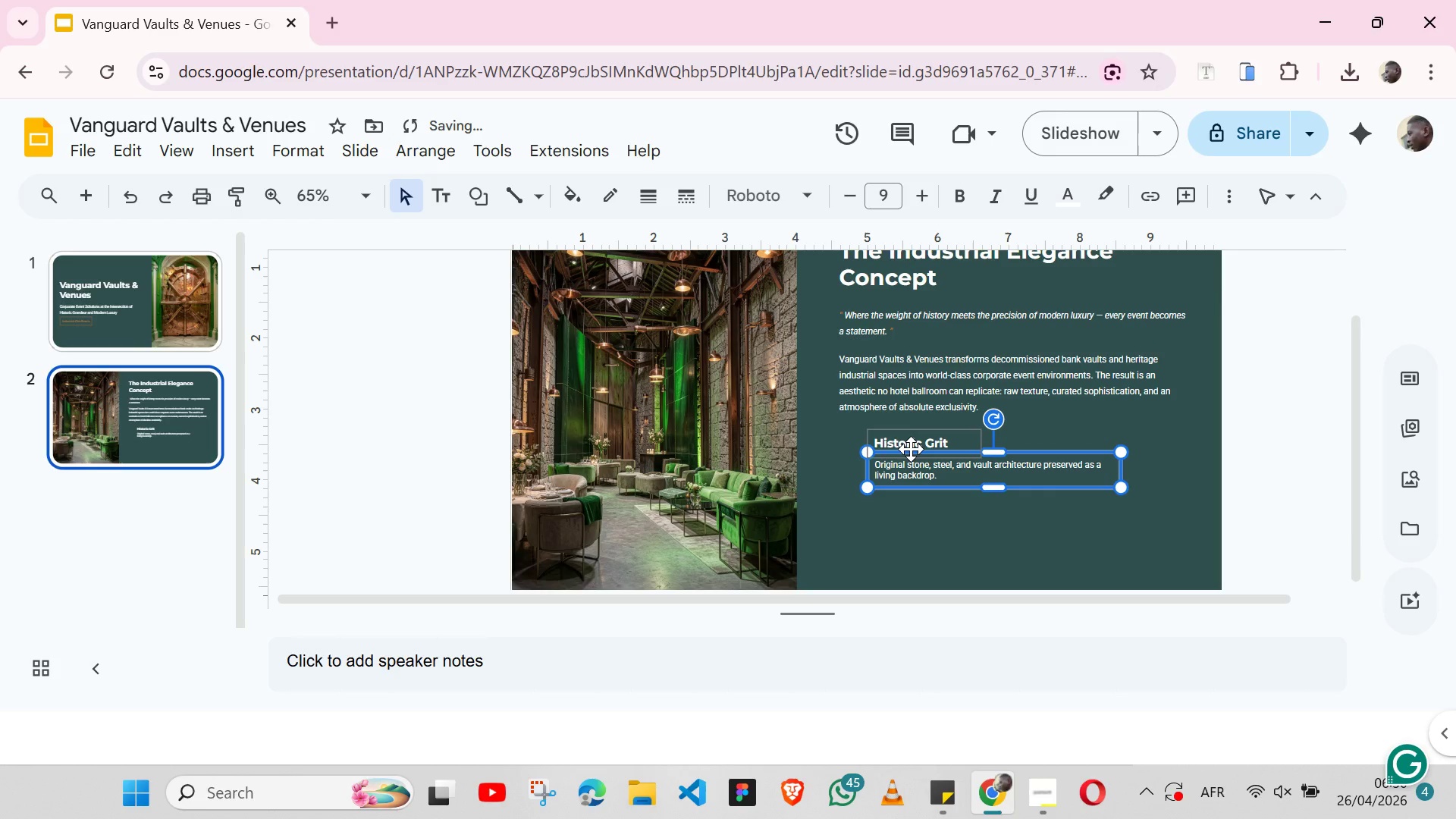 
hold_key(key=ShiftLeft, duration=1.53)
left_click([927, 424])
 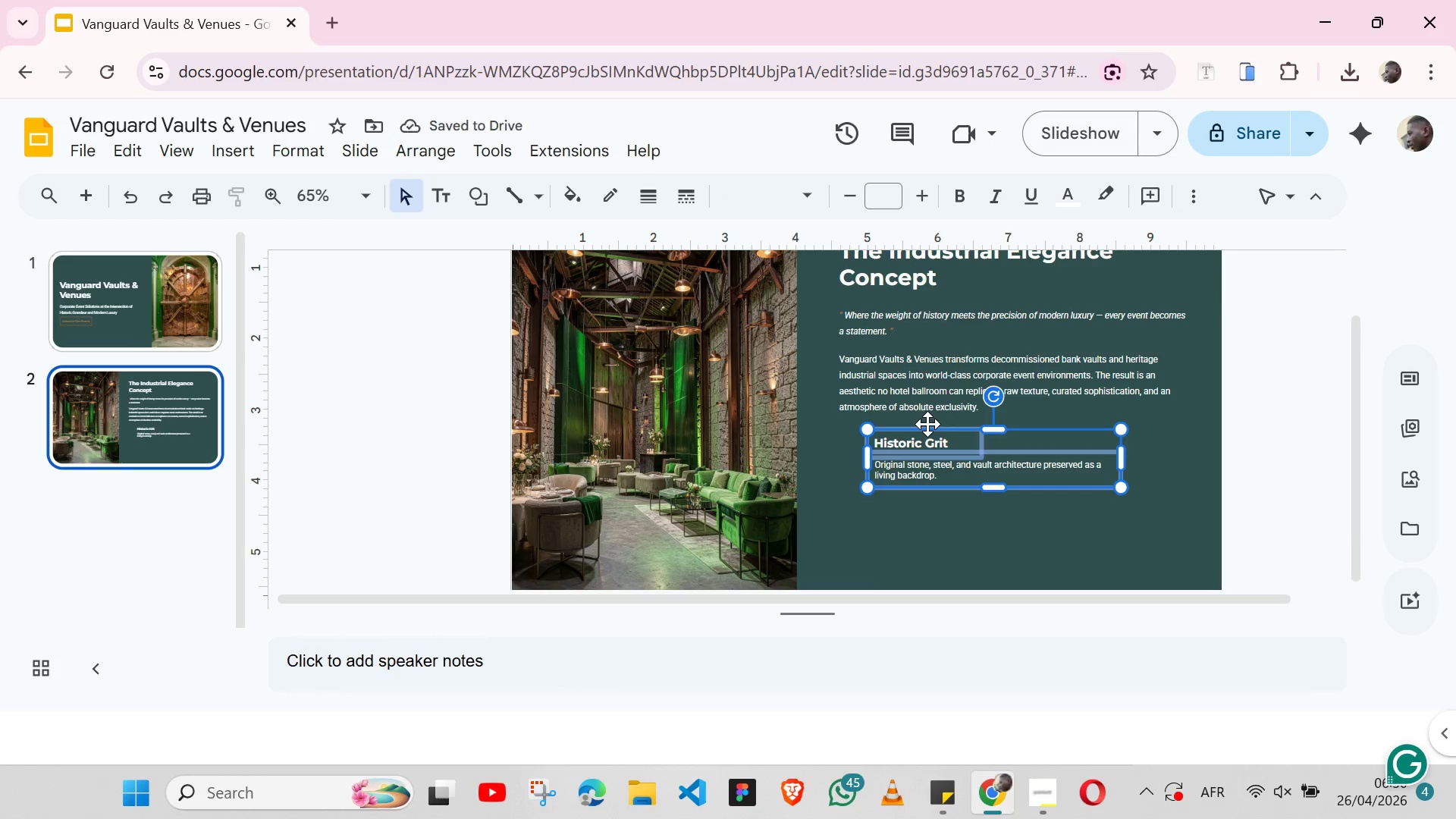 
key(Shift+ShiftLeft)
 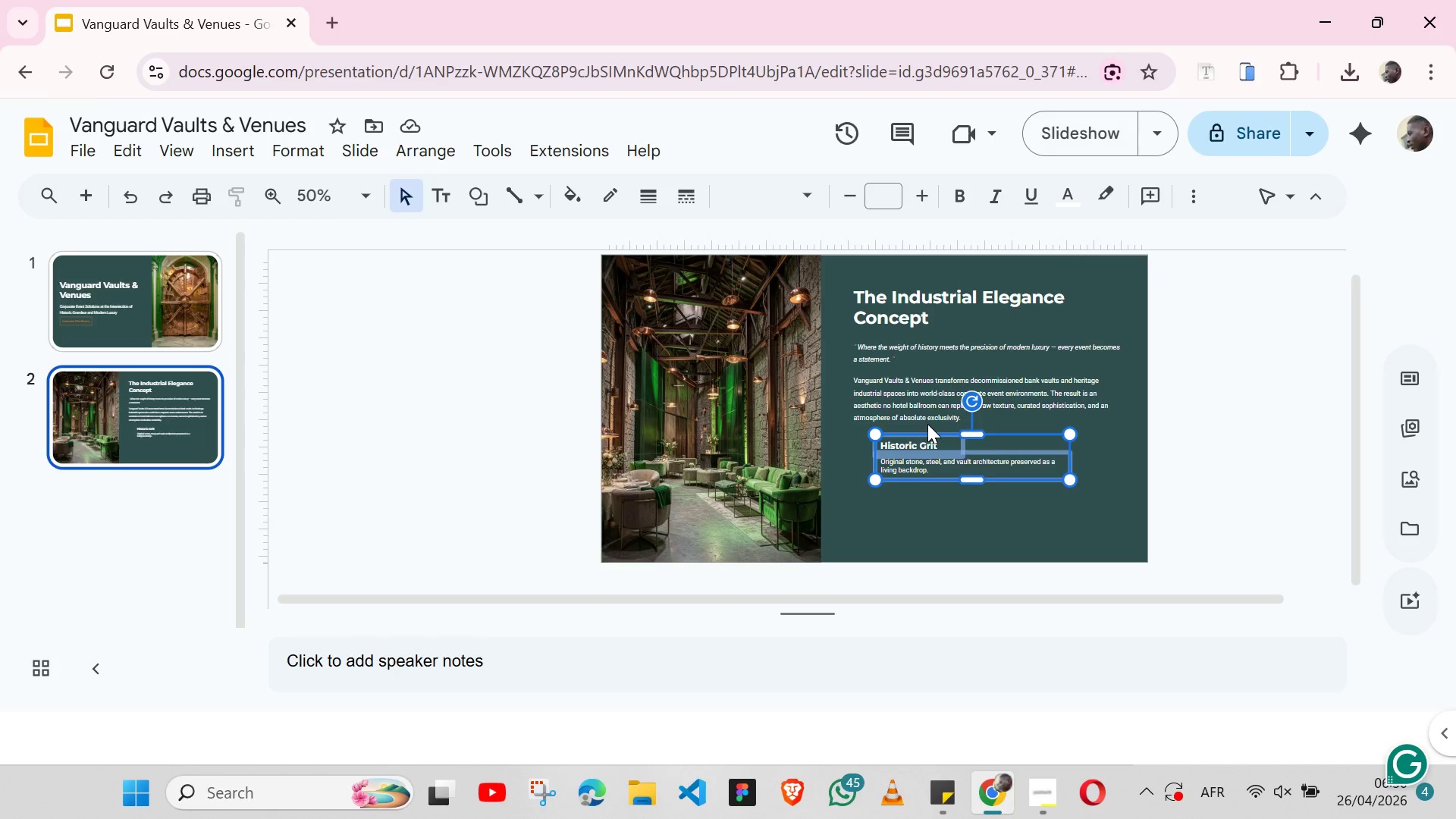 
wait(19.36)
 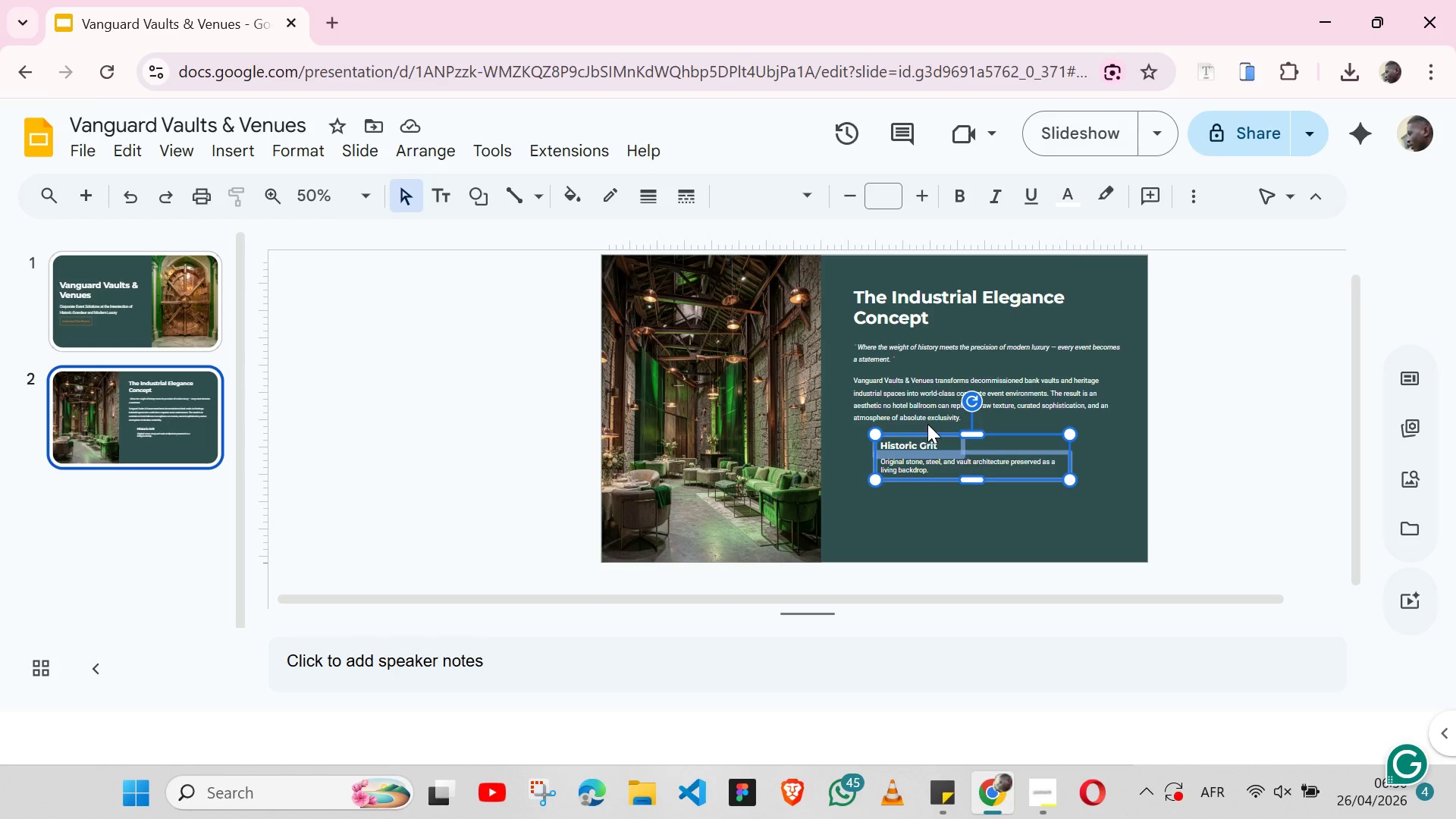 
left_click_drag(start_coordinate=[904, 463], to_coordinate=[868, 469])
 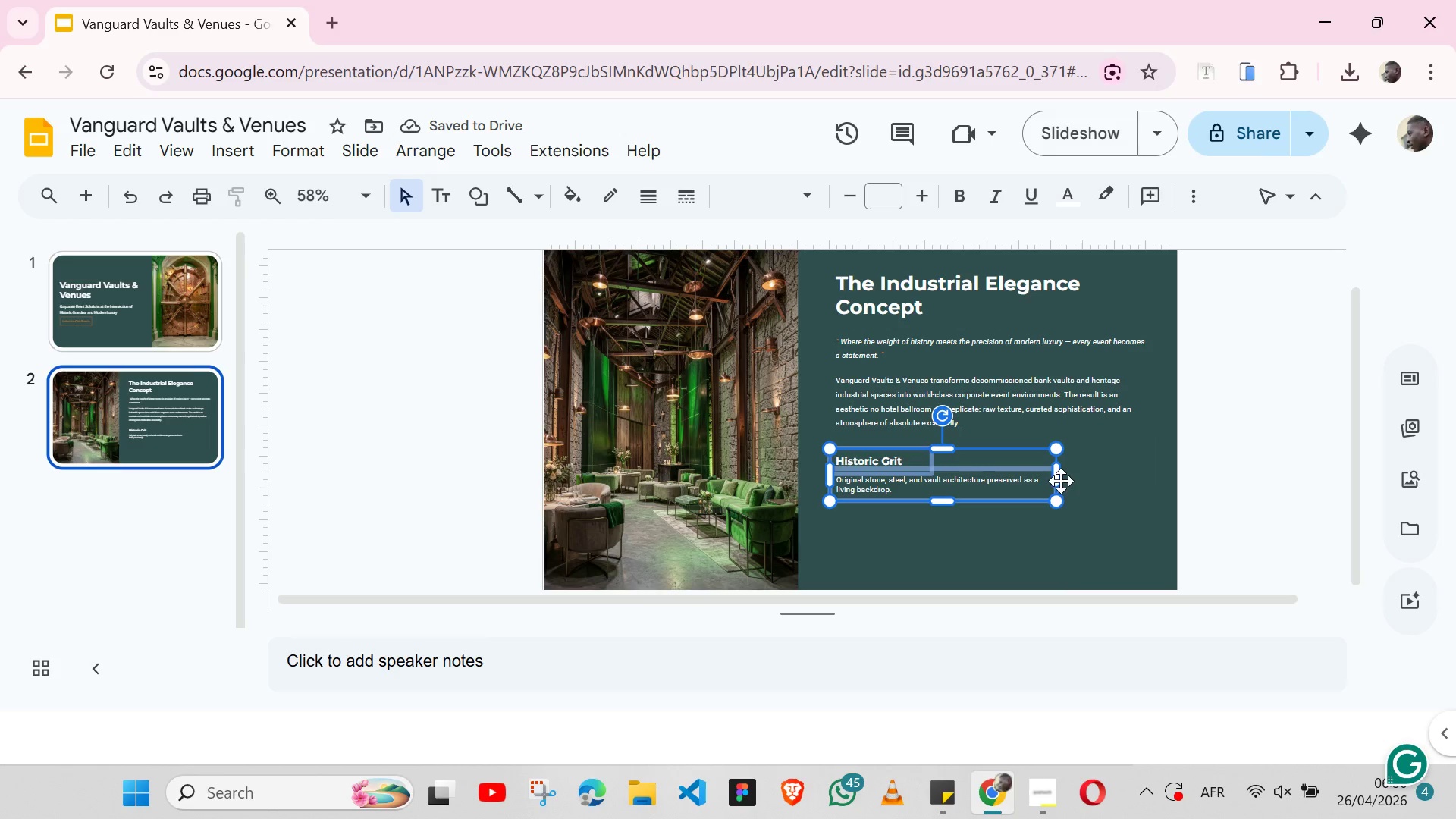 
wait(5.58)
 